 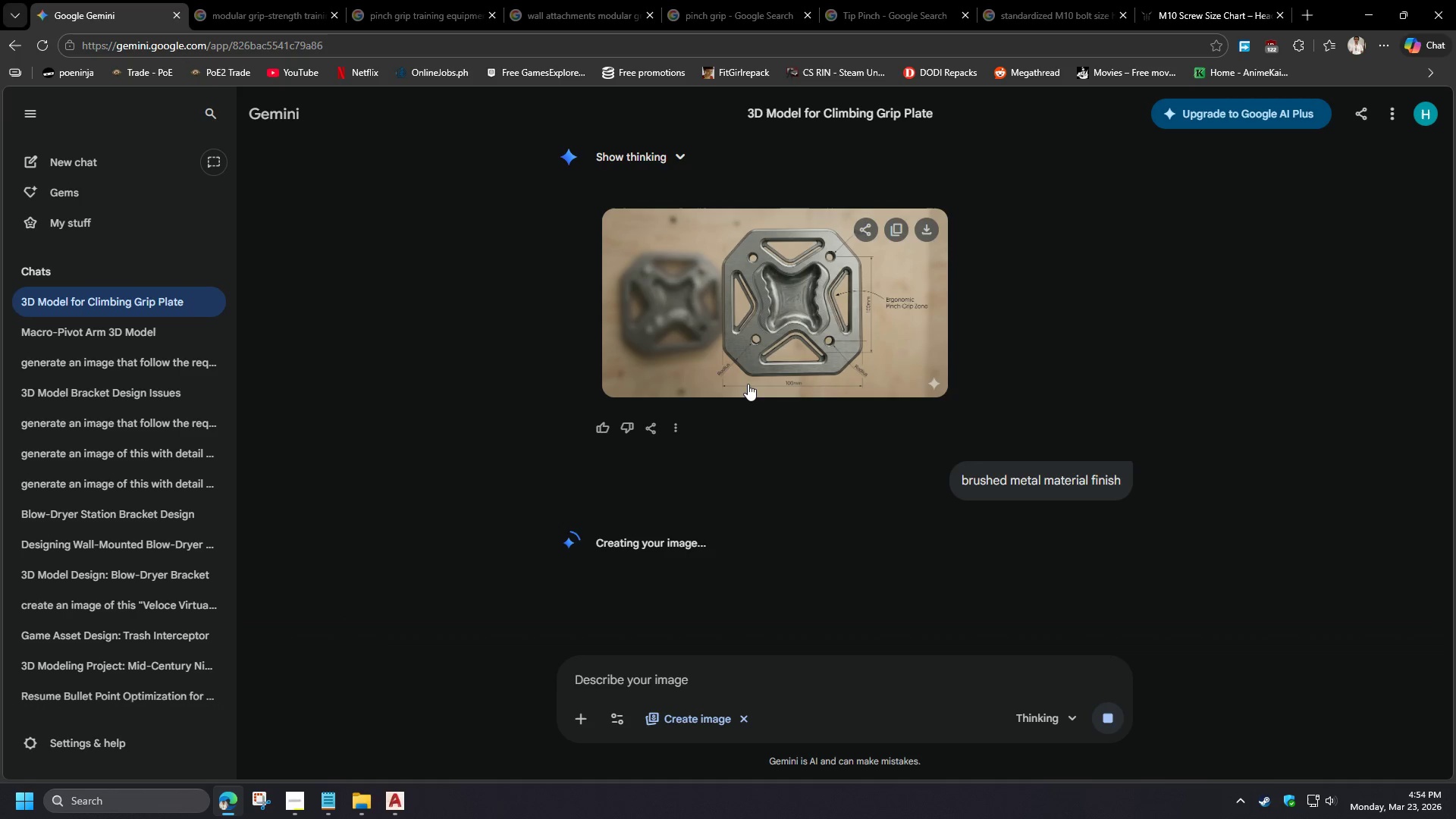 
scroll: coordinate [736, 403], scroll_direction: down, amount: 2.0
 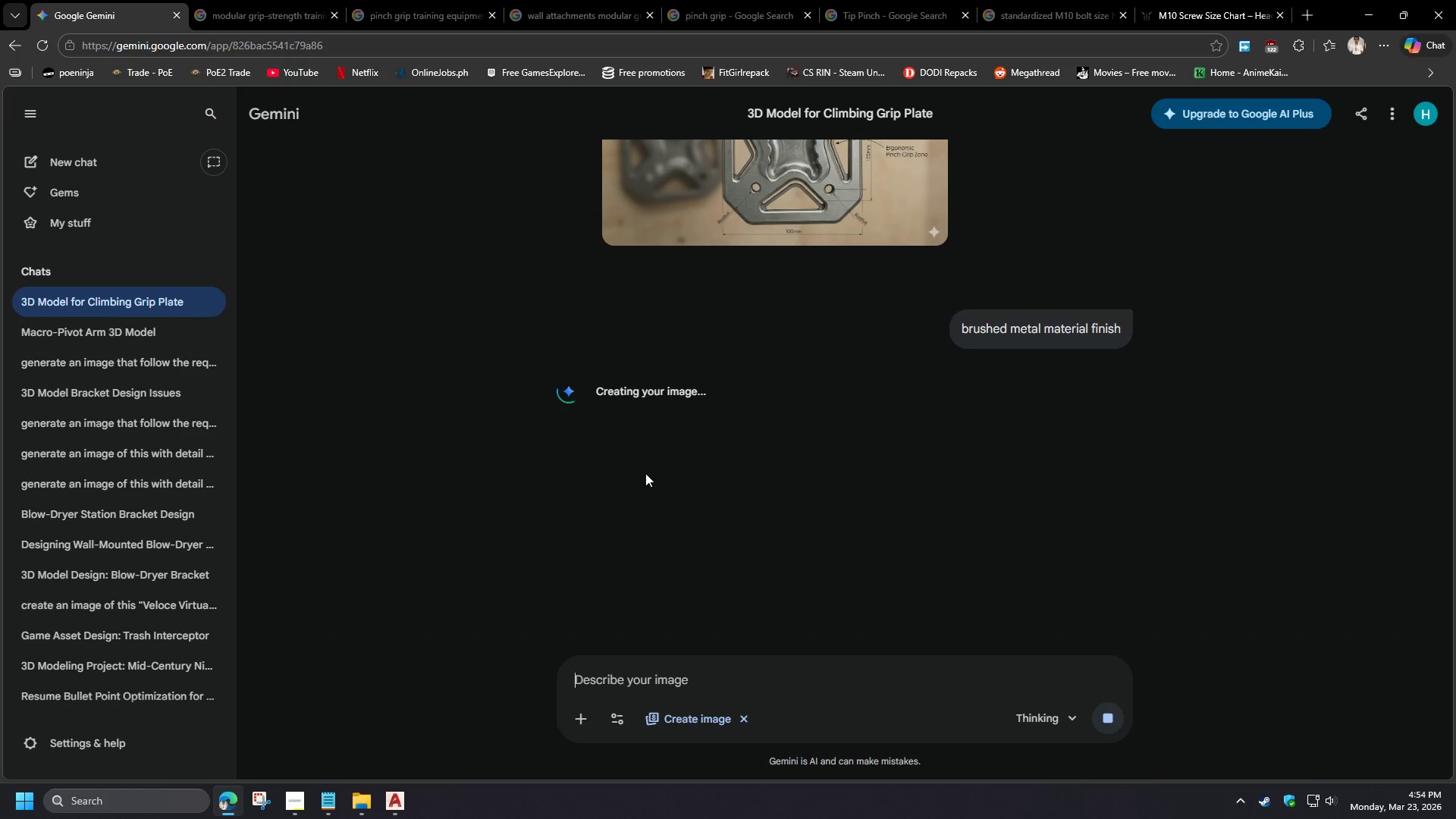 
wait(36.77)
 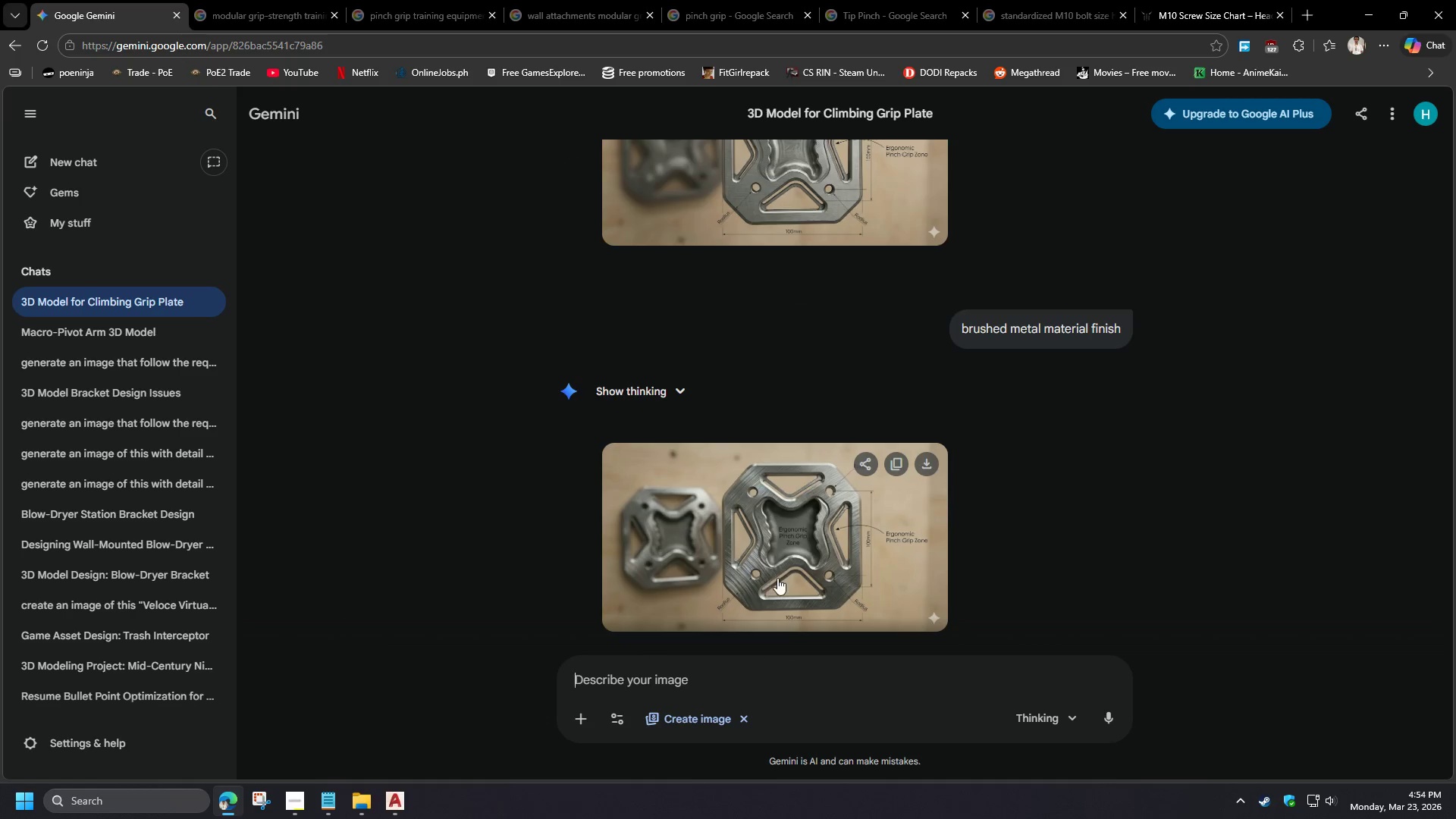 
left_click([768, 537])
 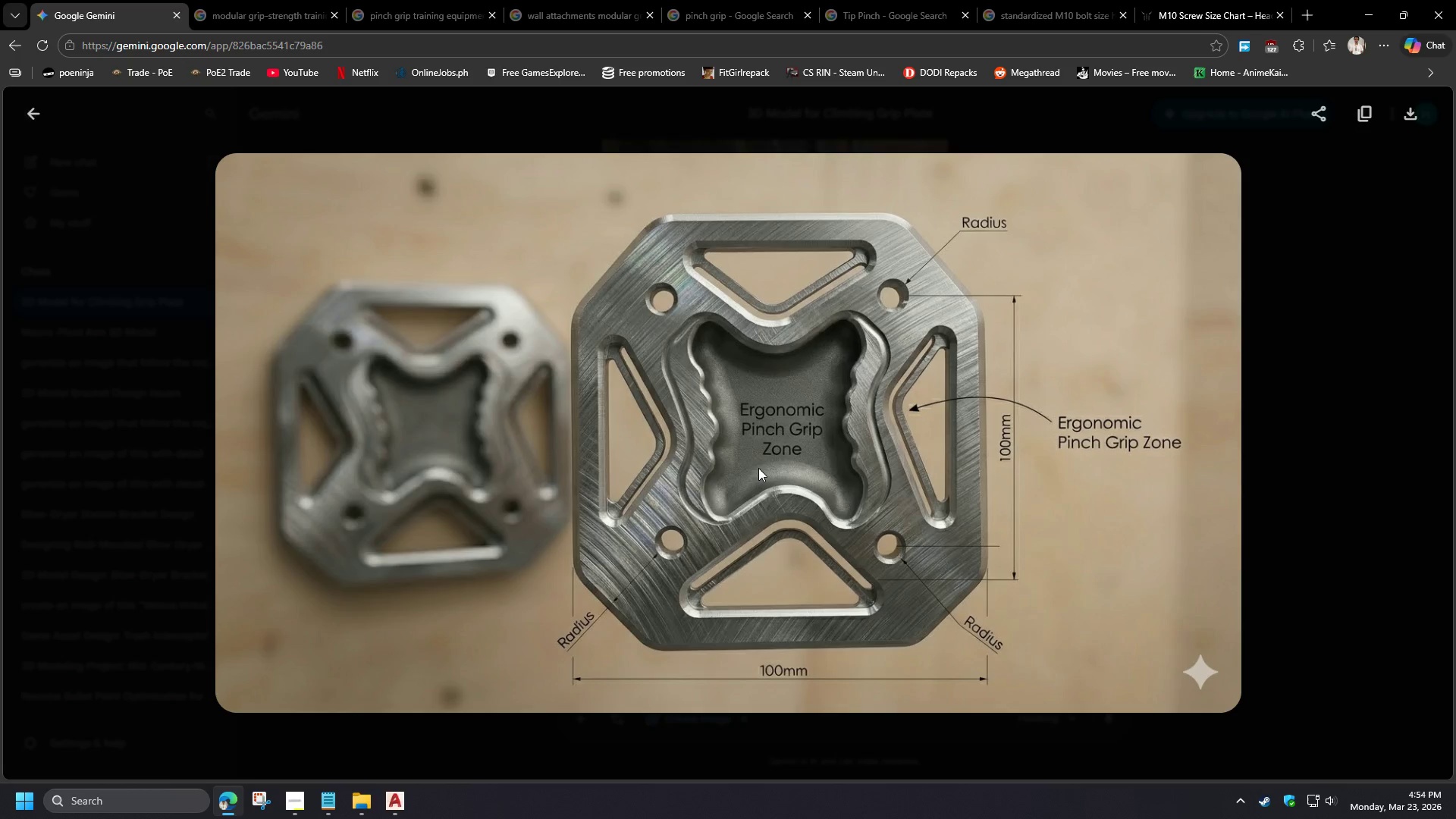 
scroll: coordinate [761, 476], scroll_direction: up, amount: 2.0
 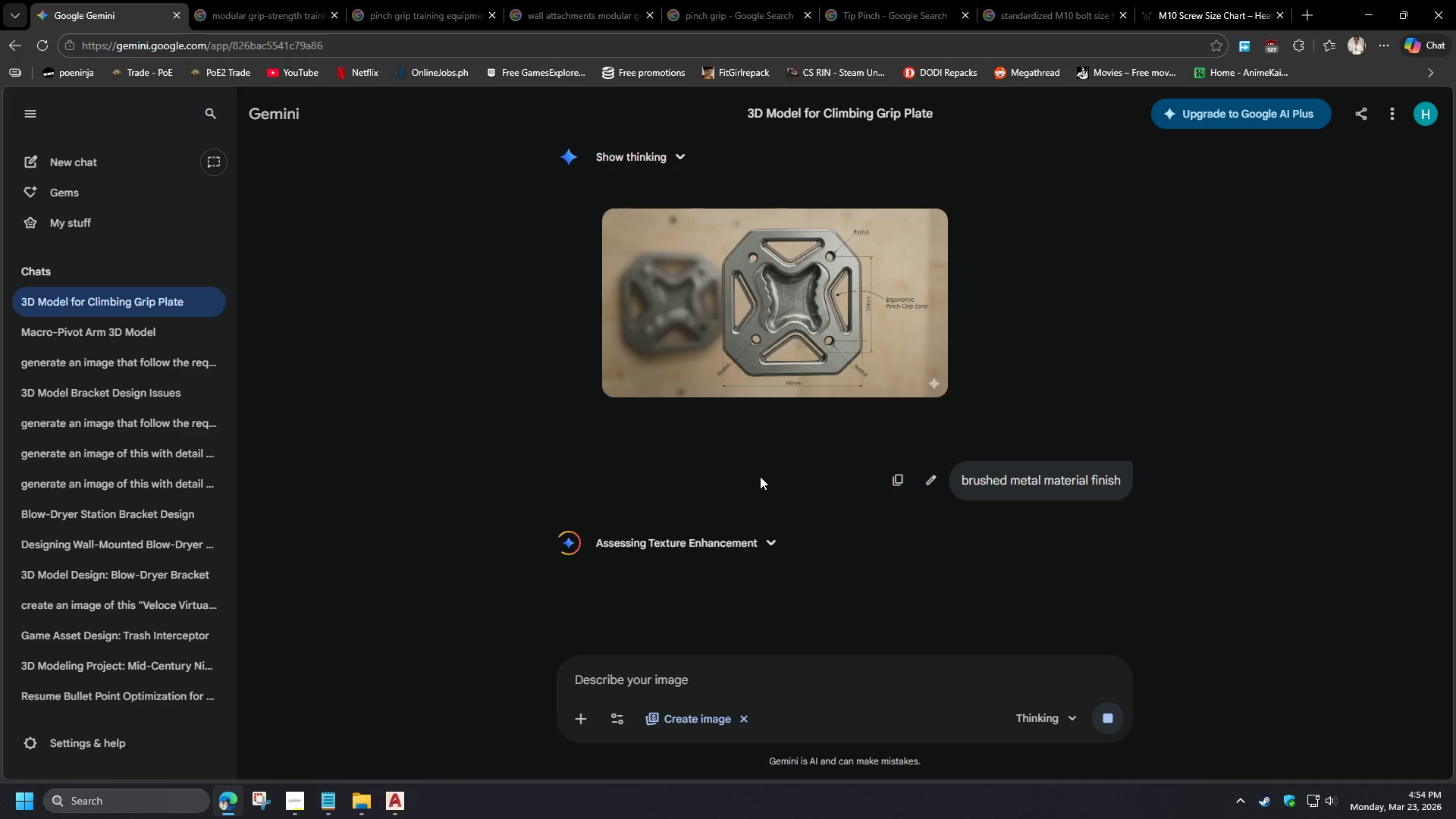 
scroll: coordinate [758, 477], scroll_direction: down, amount: 2.0
 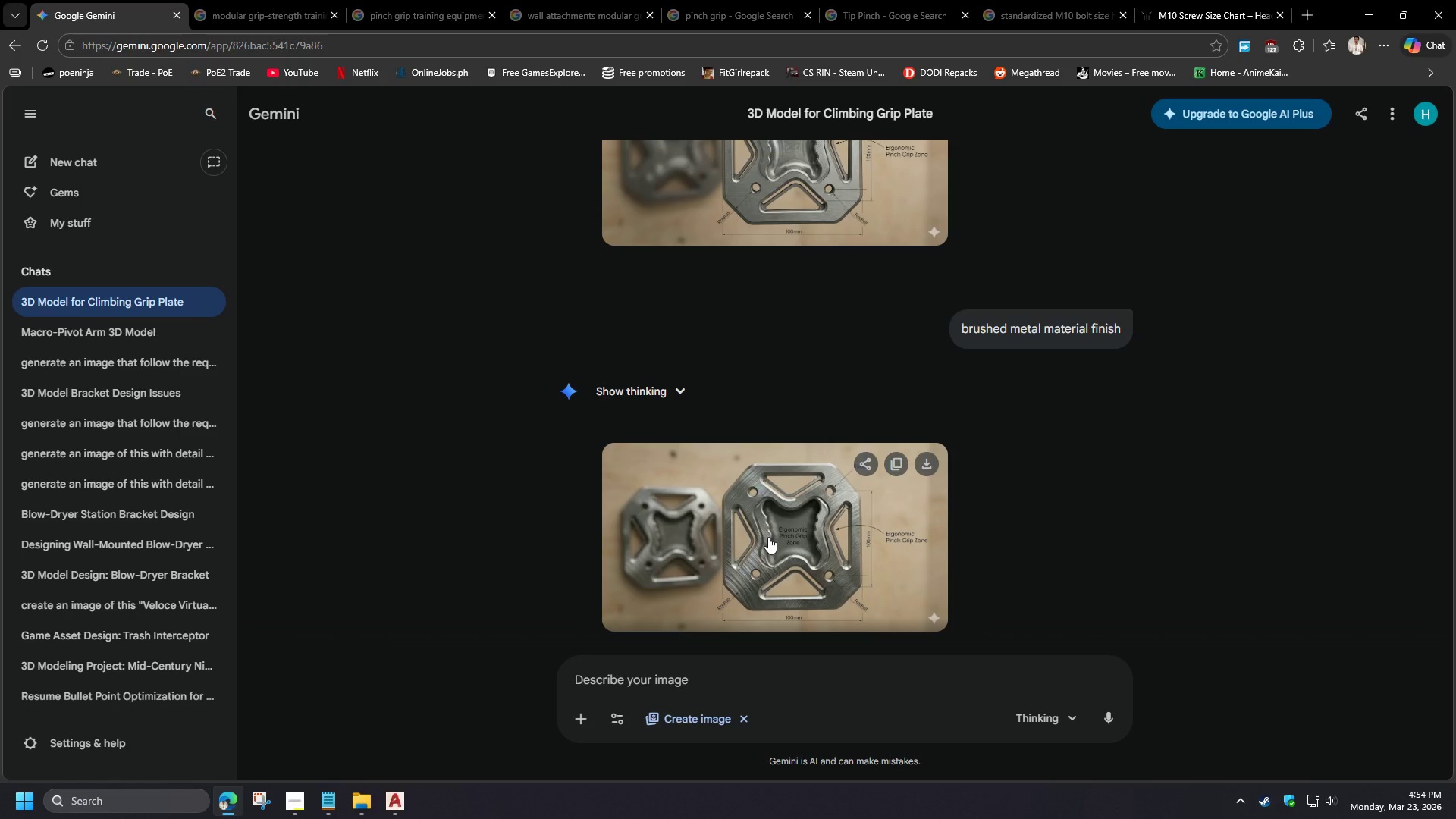 
wait(19.86)
 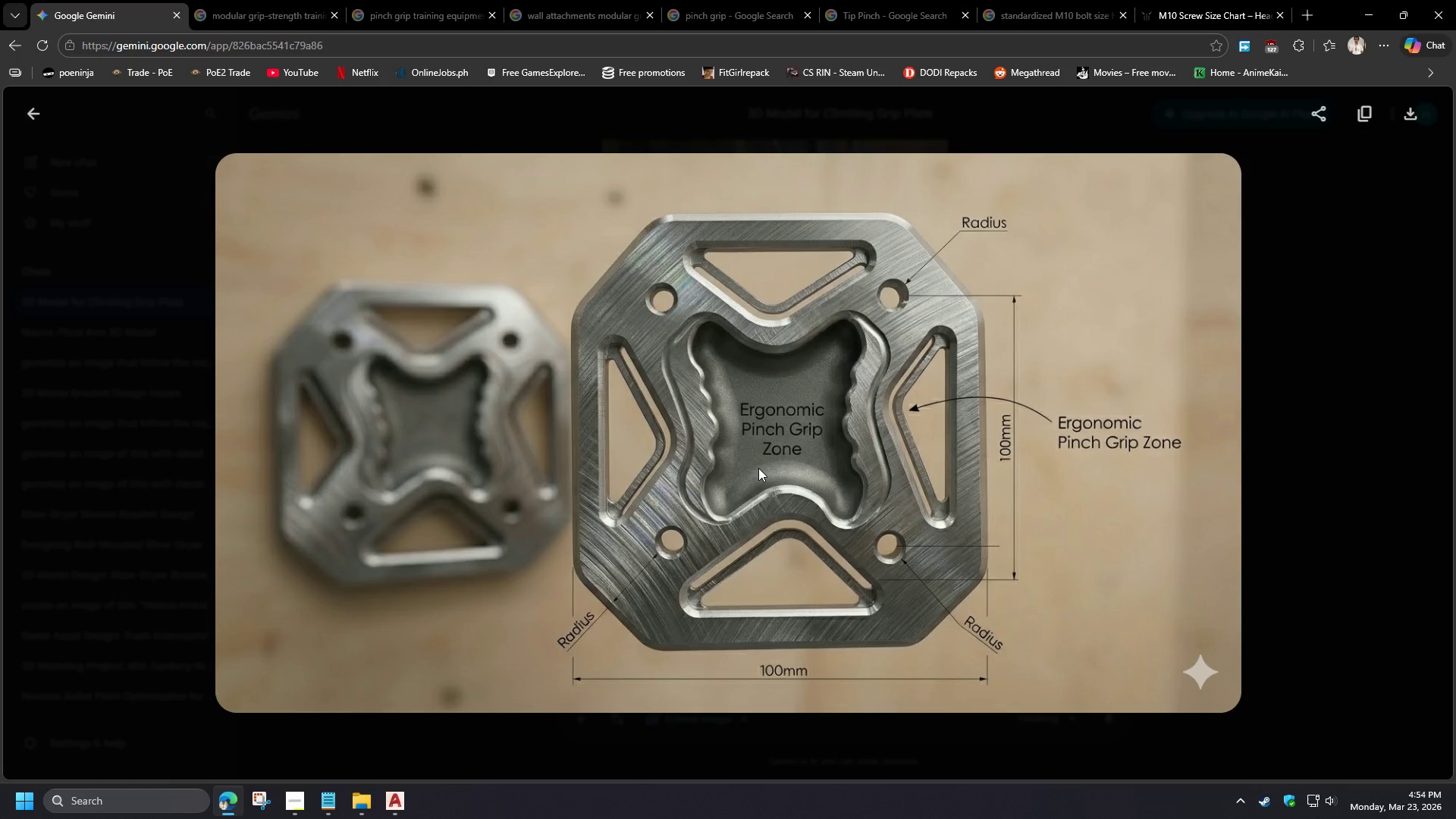 
key(Escape)
 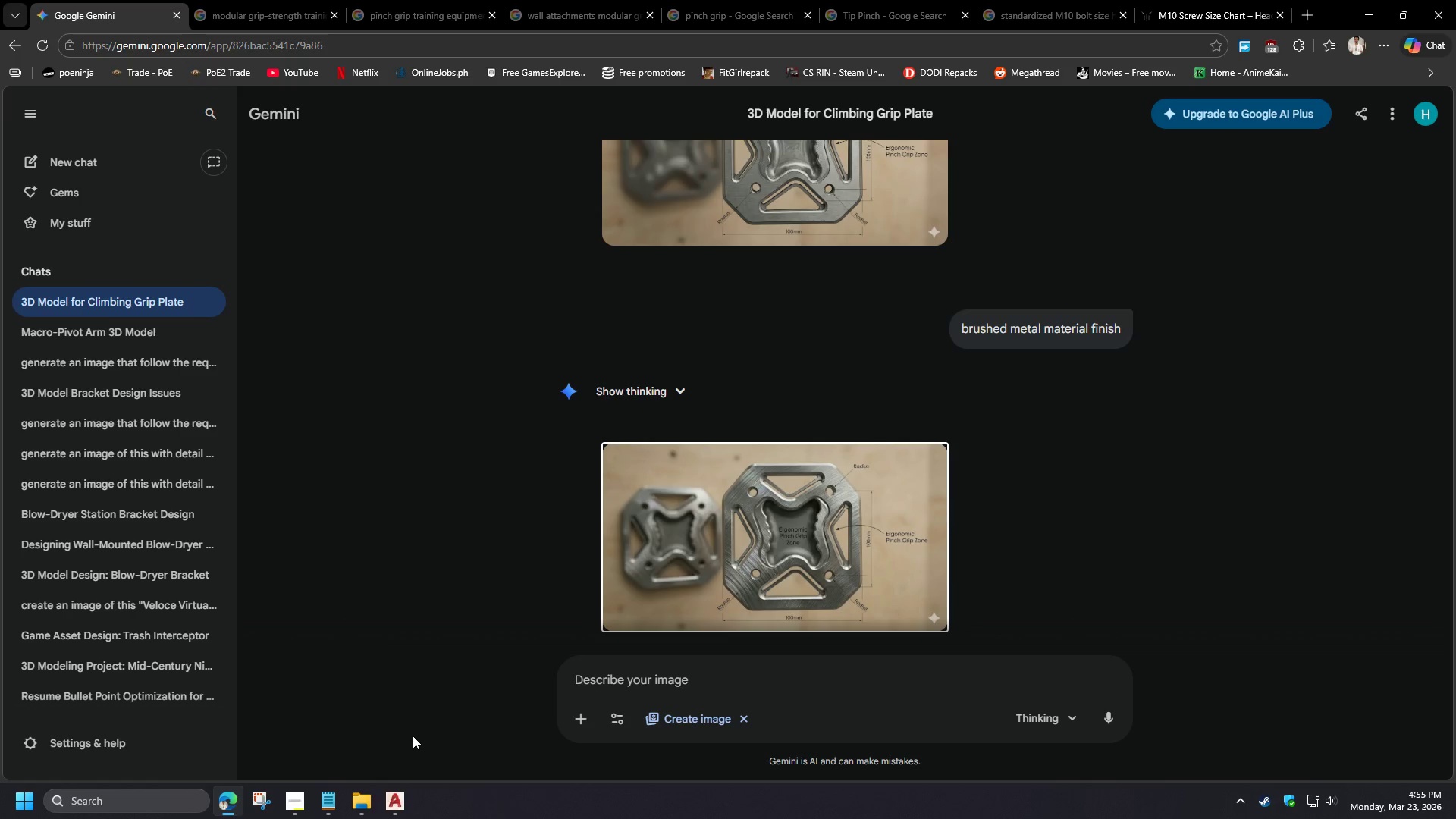 
left_click([390, 817])
 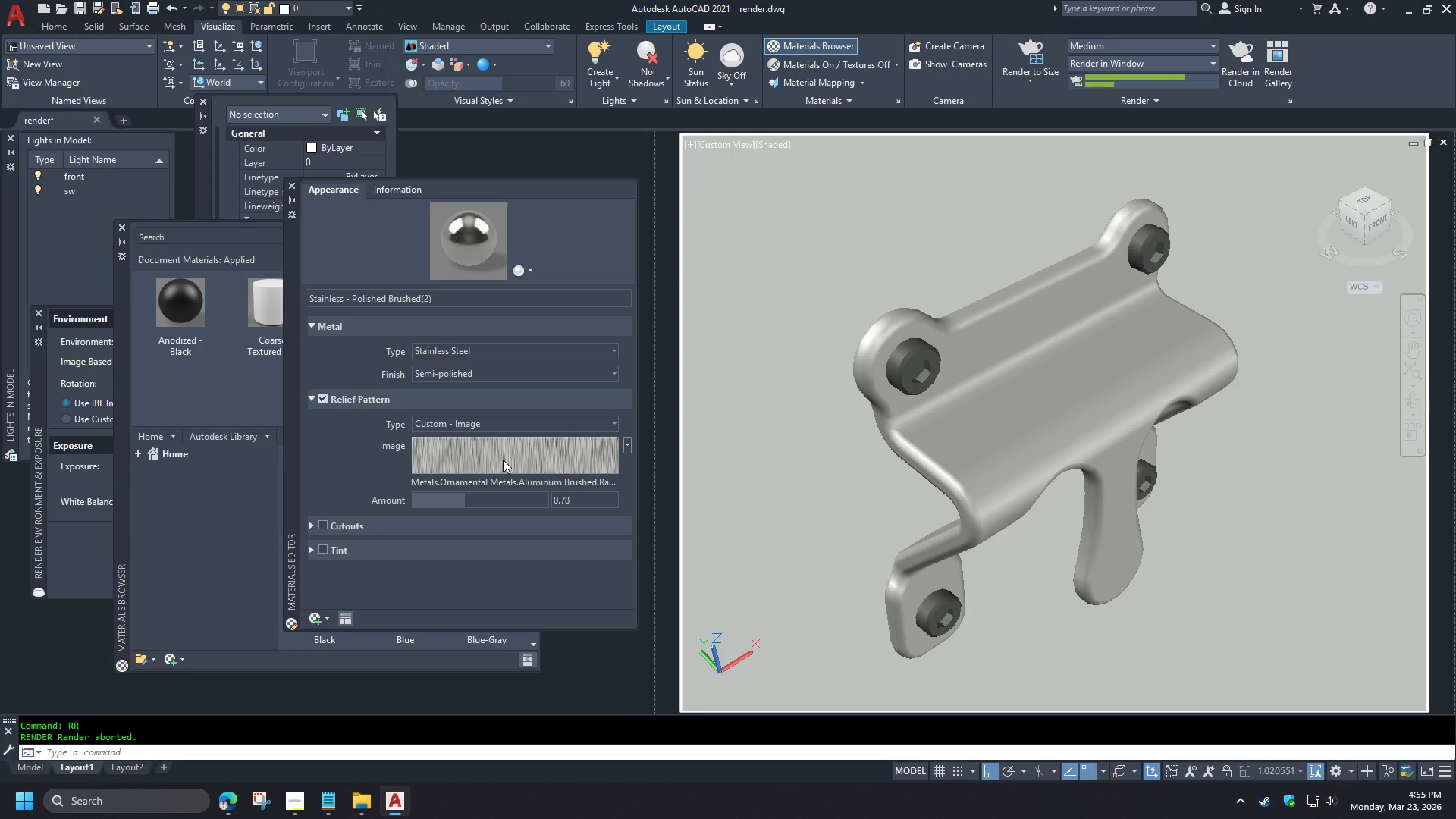 
left_click([503, 460])
 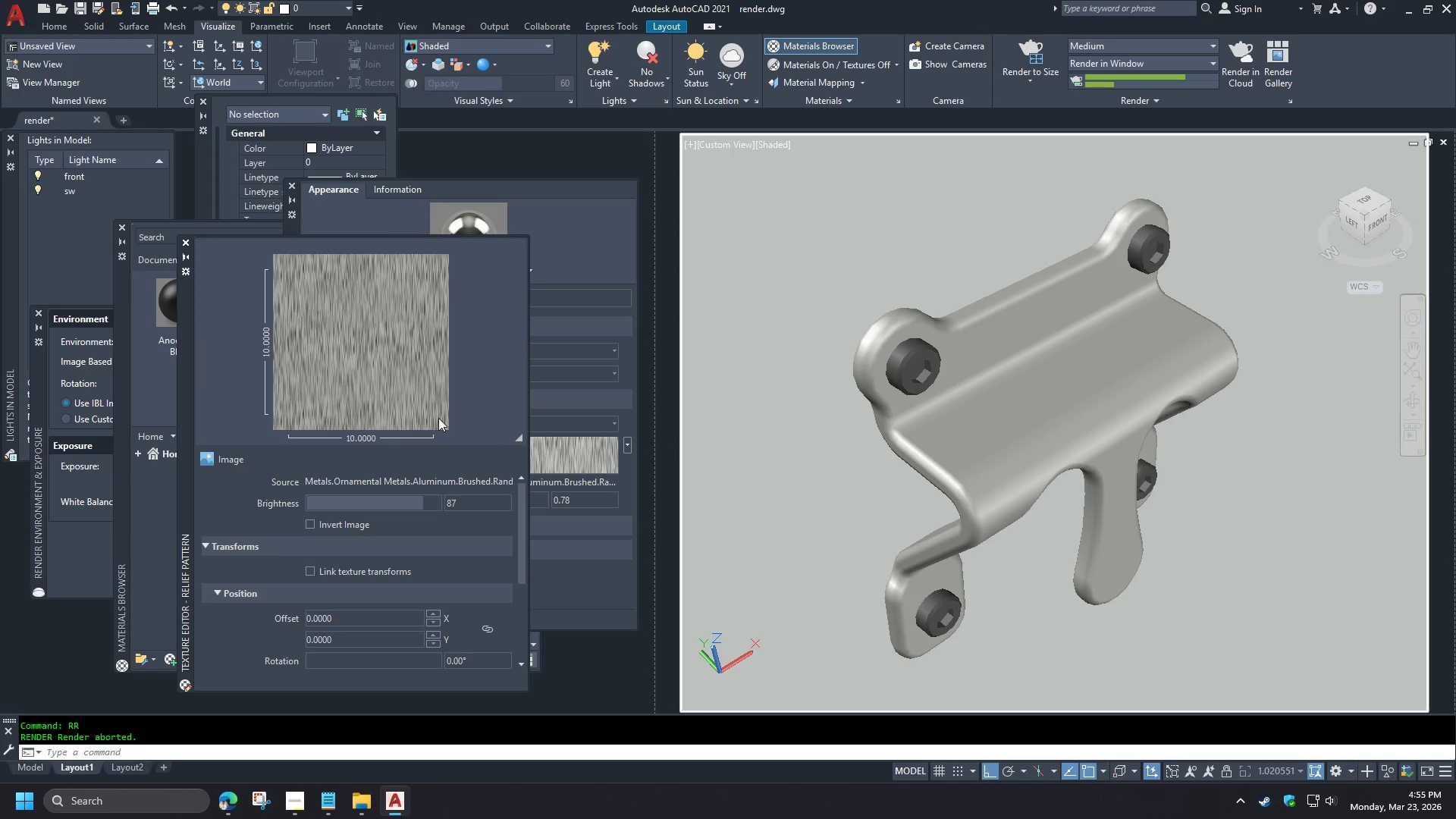 
left_click([380, 480])
 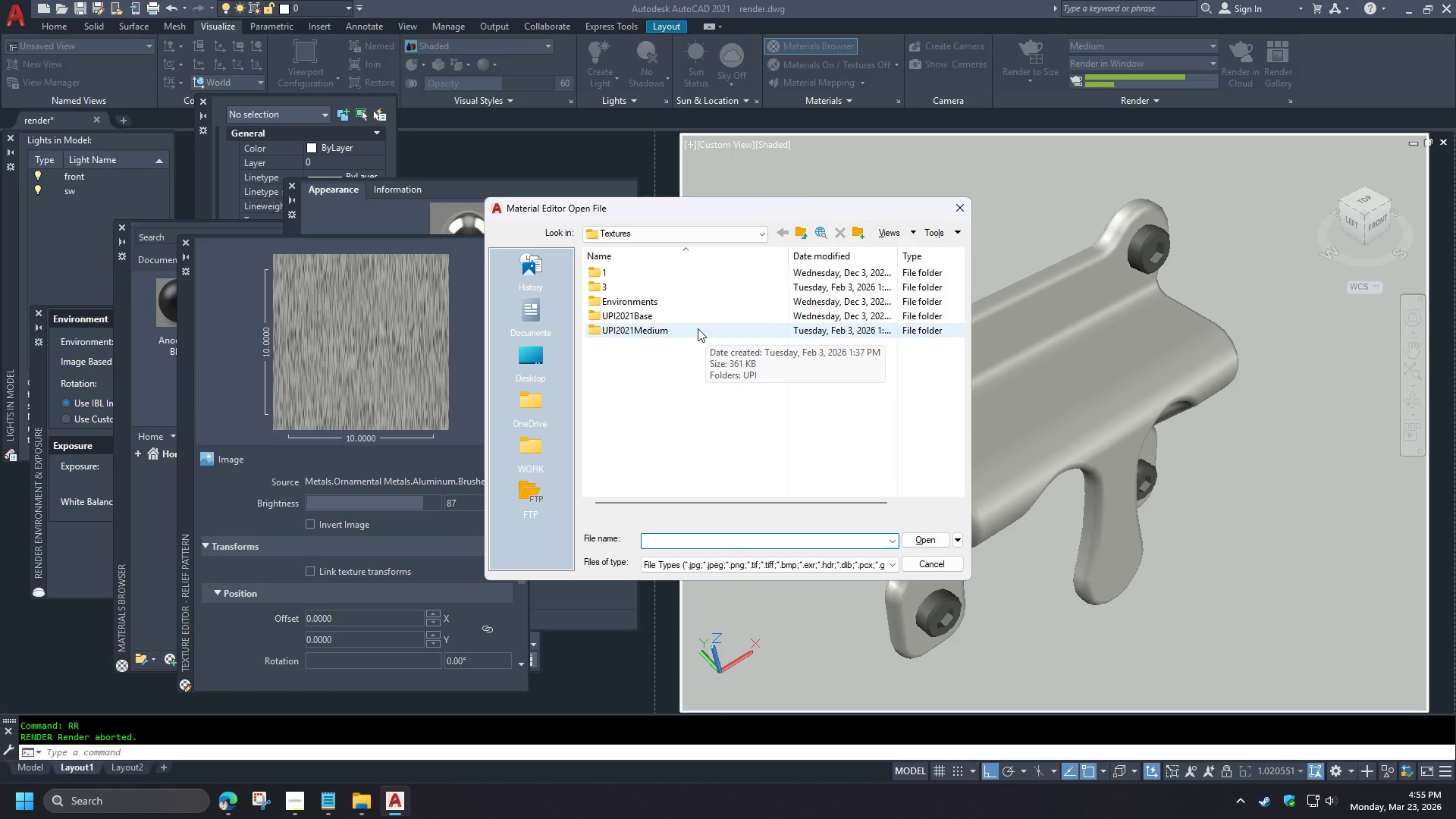 
wait(5.8)
 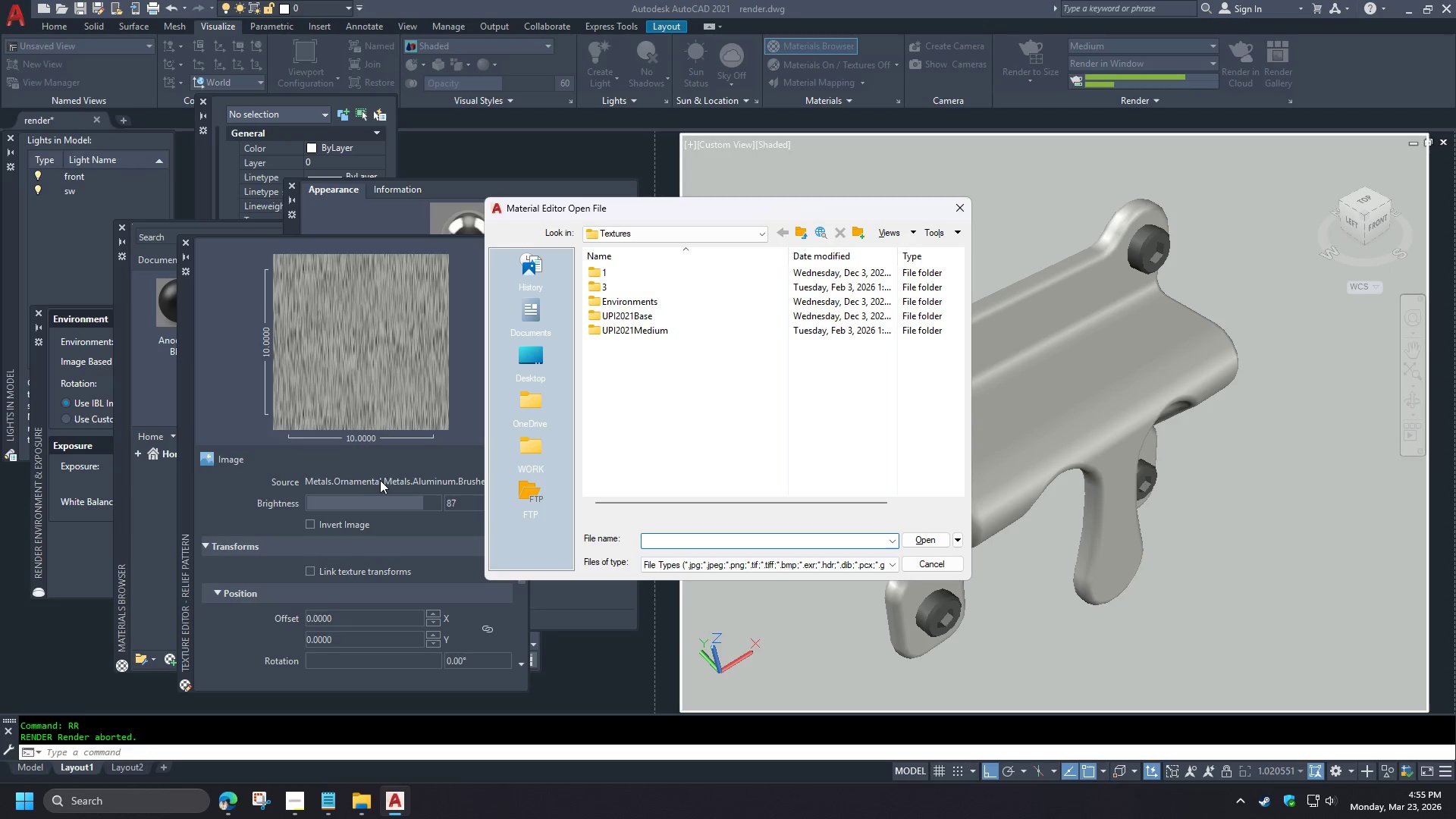 
left_click([905, 232])
 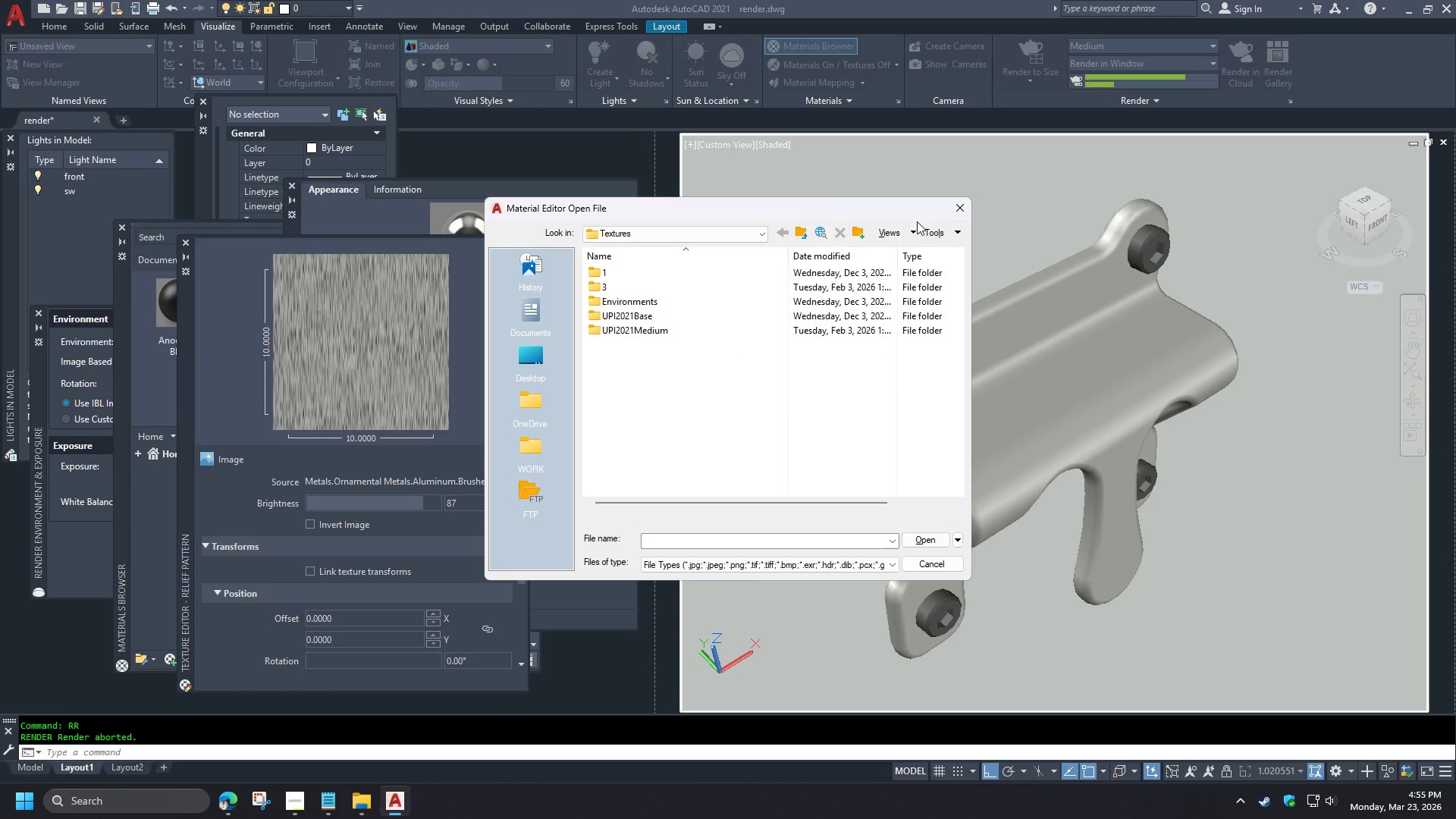 
double_click([945, 233])
 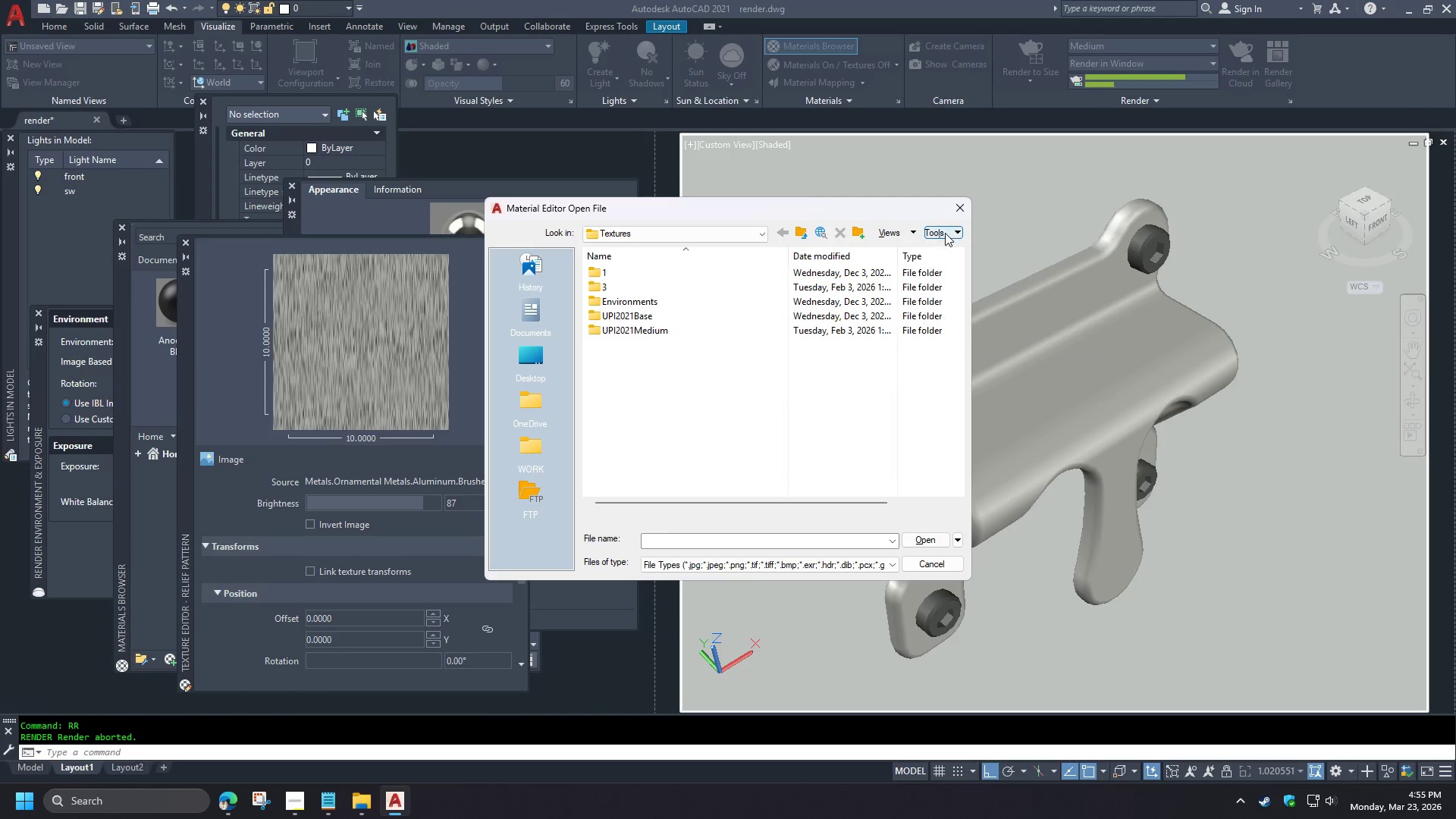 
triple_click([945, 233])
 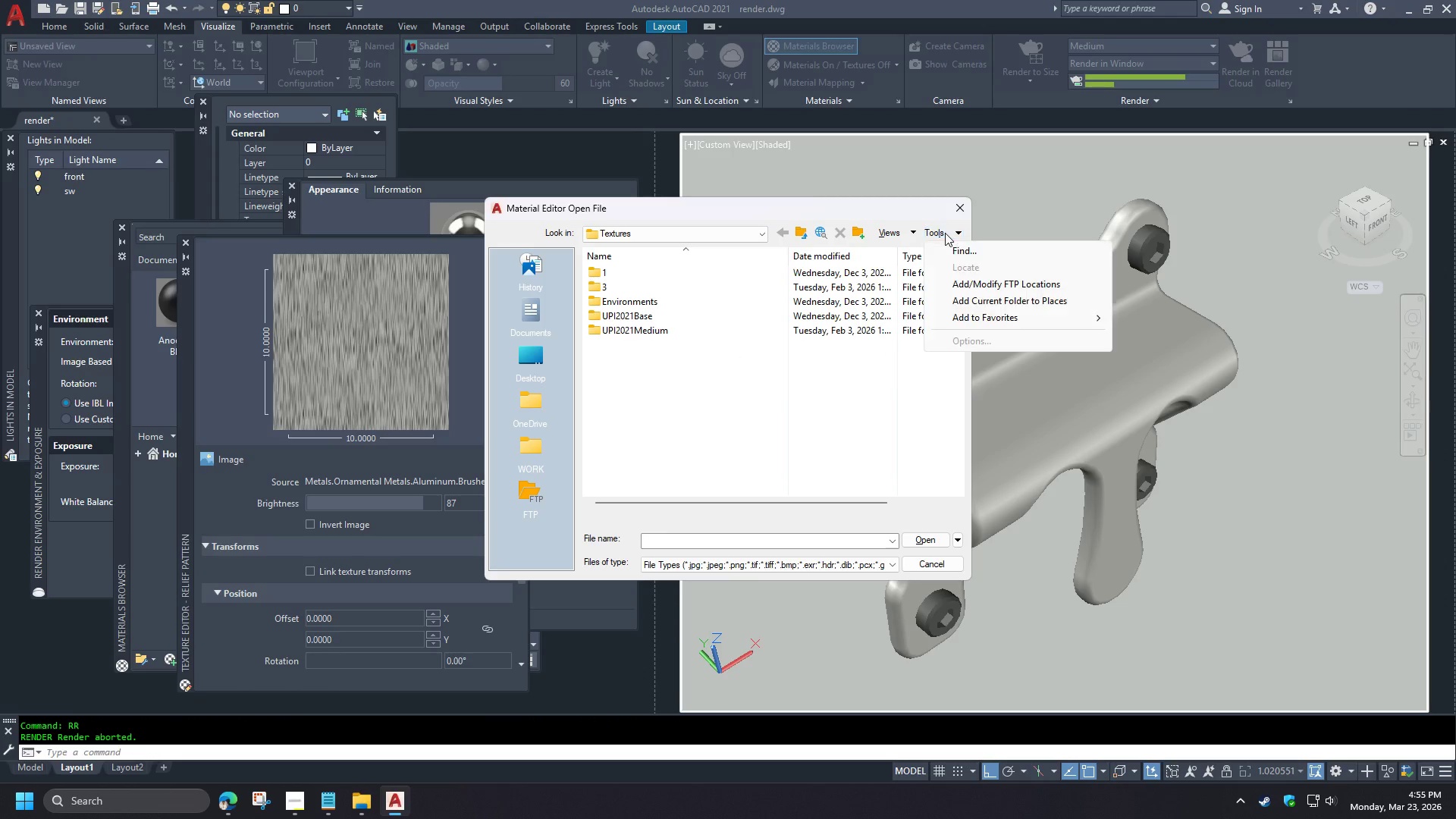 
triple_click([945, 233])
 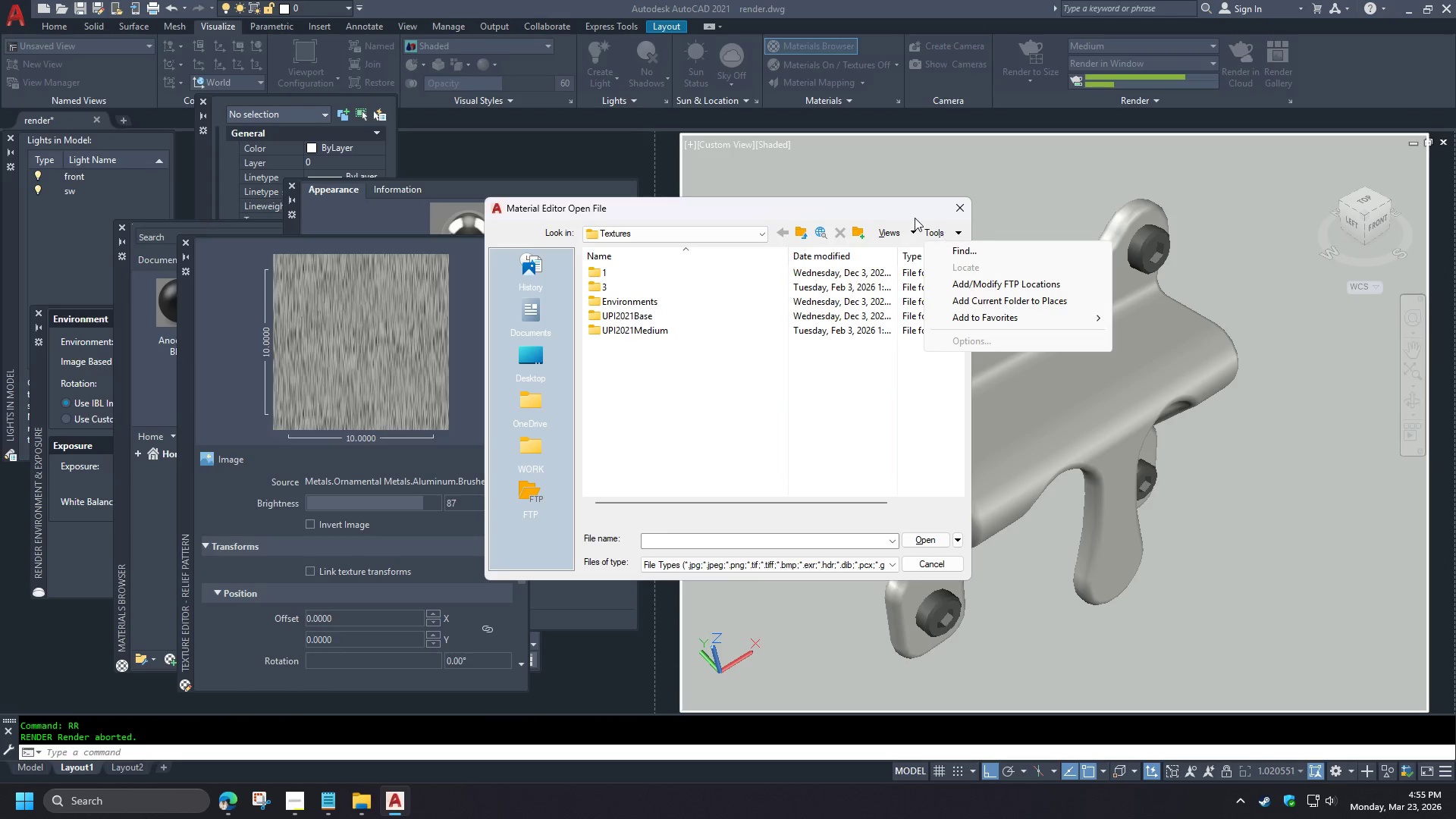 
left_click([905, 212])
 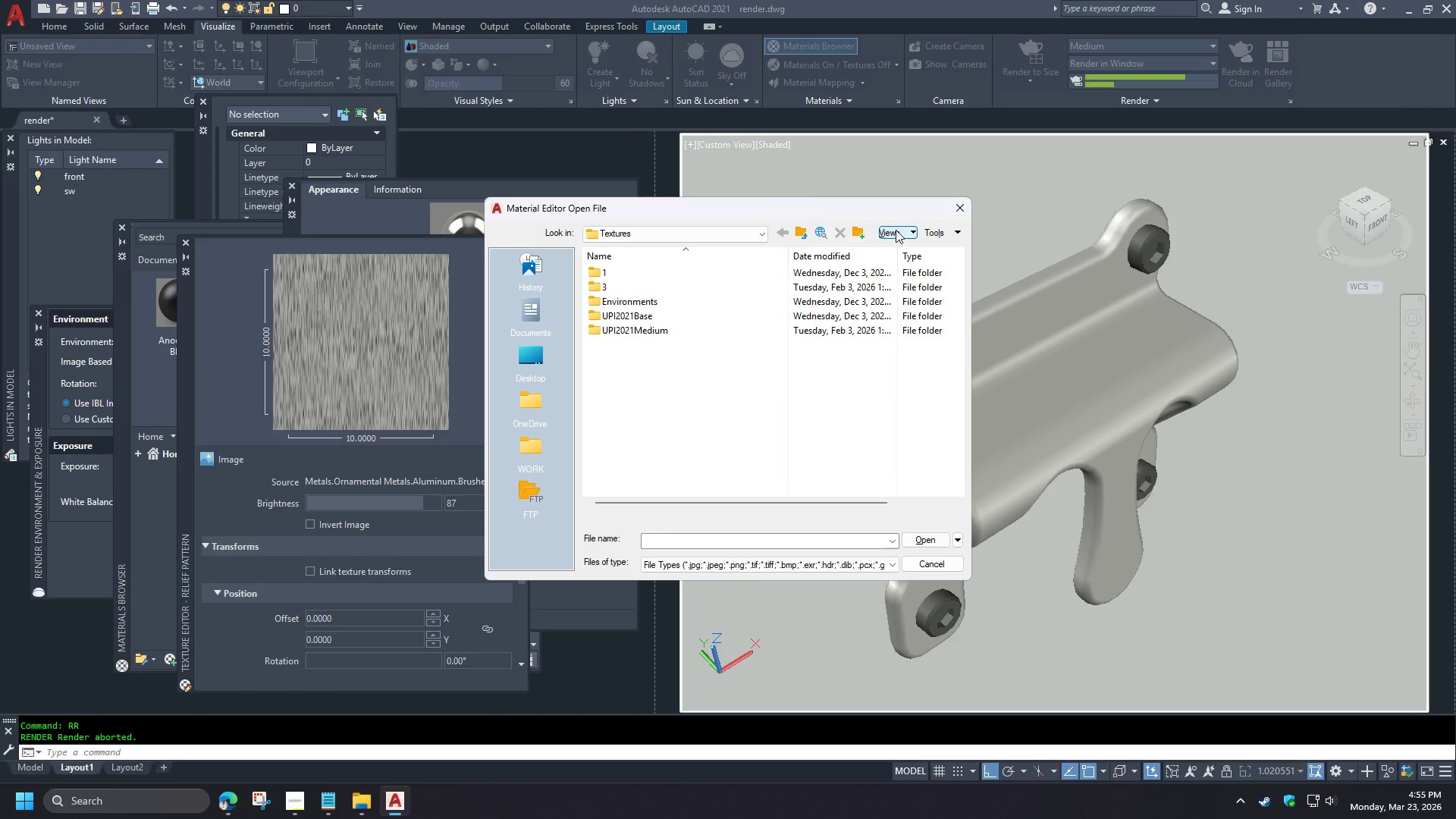 
left_click([896, 230])
 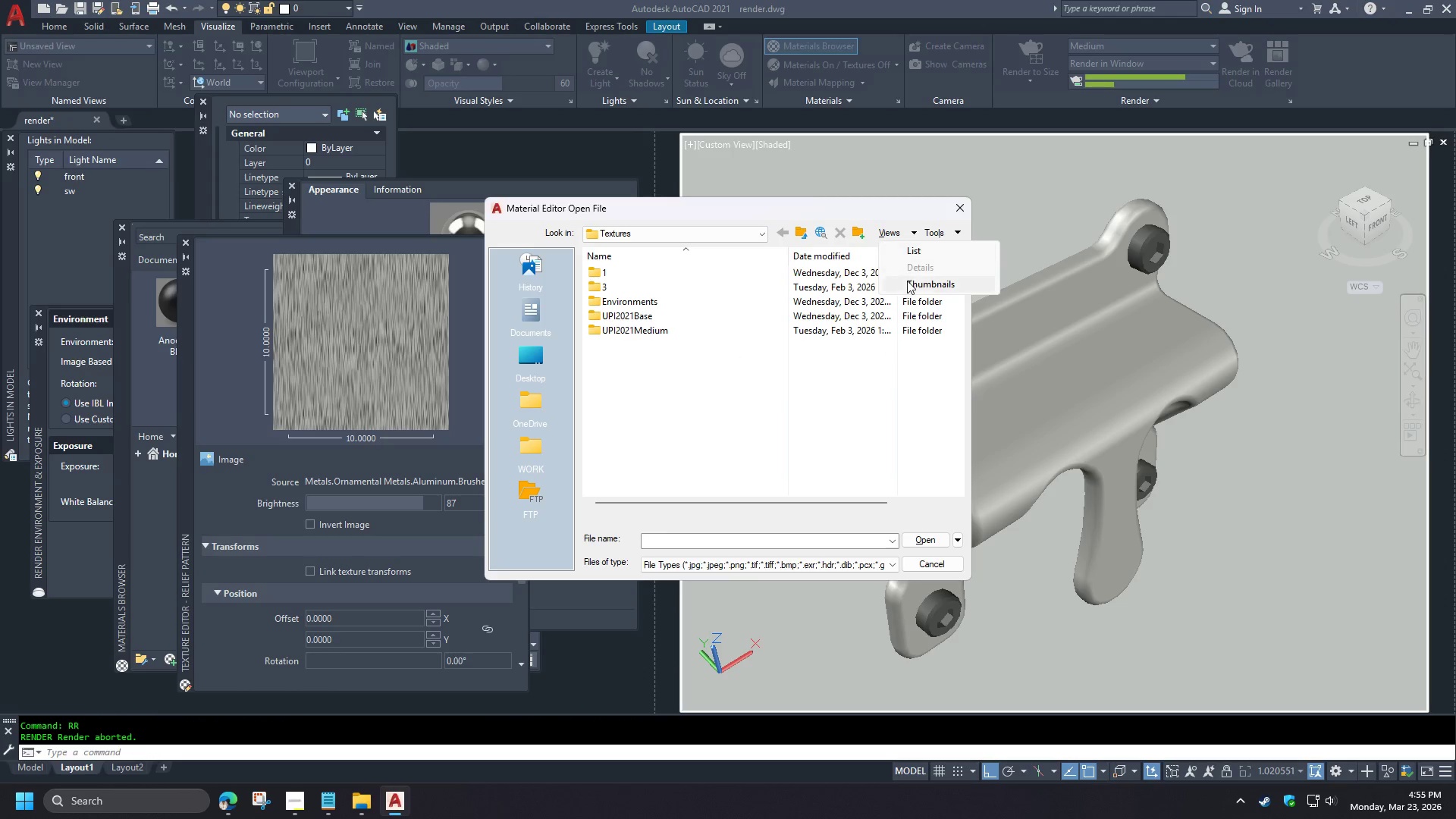 
left_click([908, 286])
 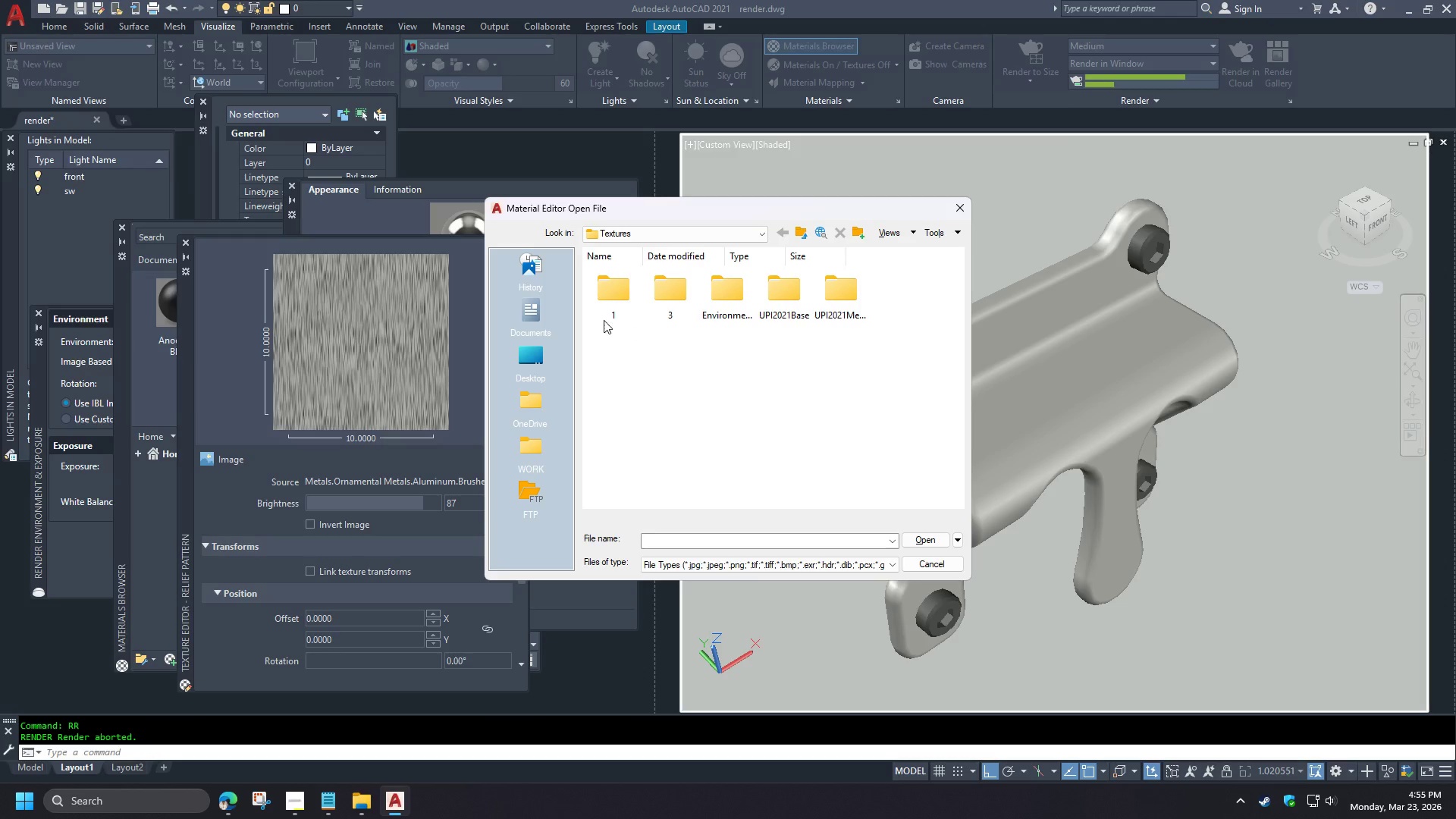 
double_click([602, 318])
 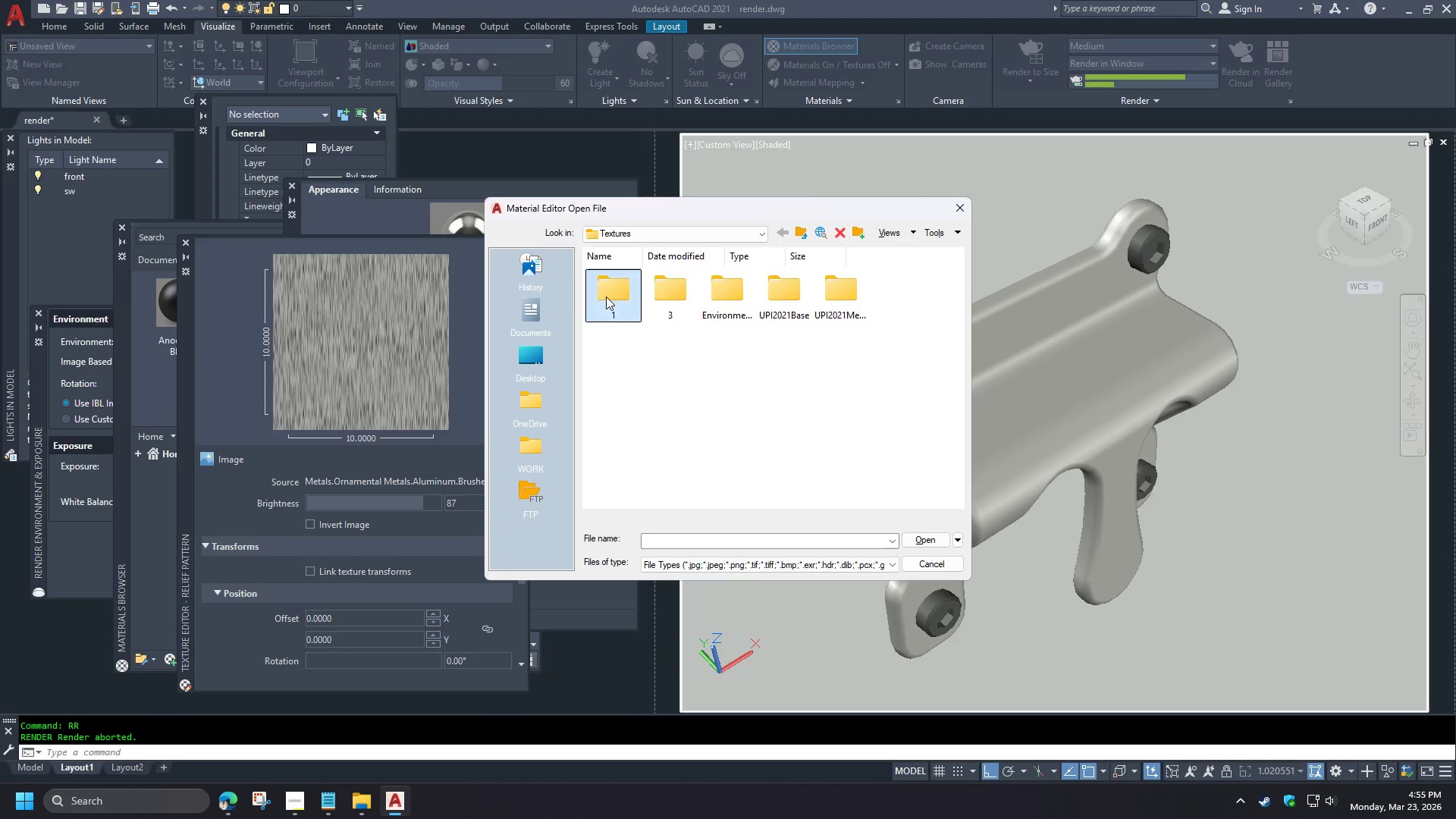 
triple_click([606, 297])
 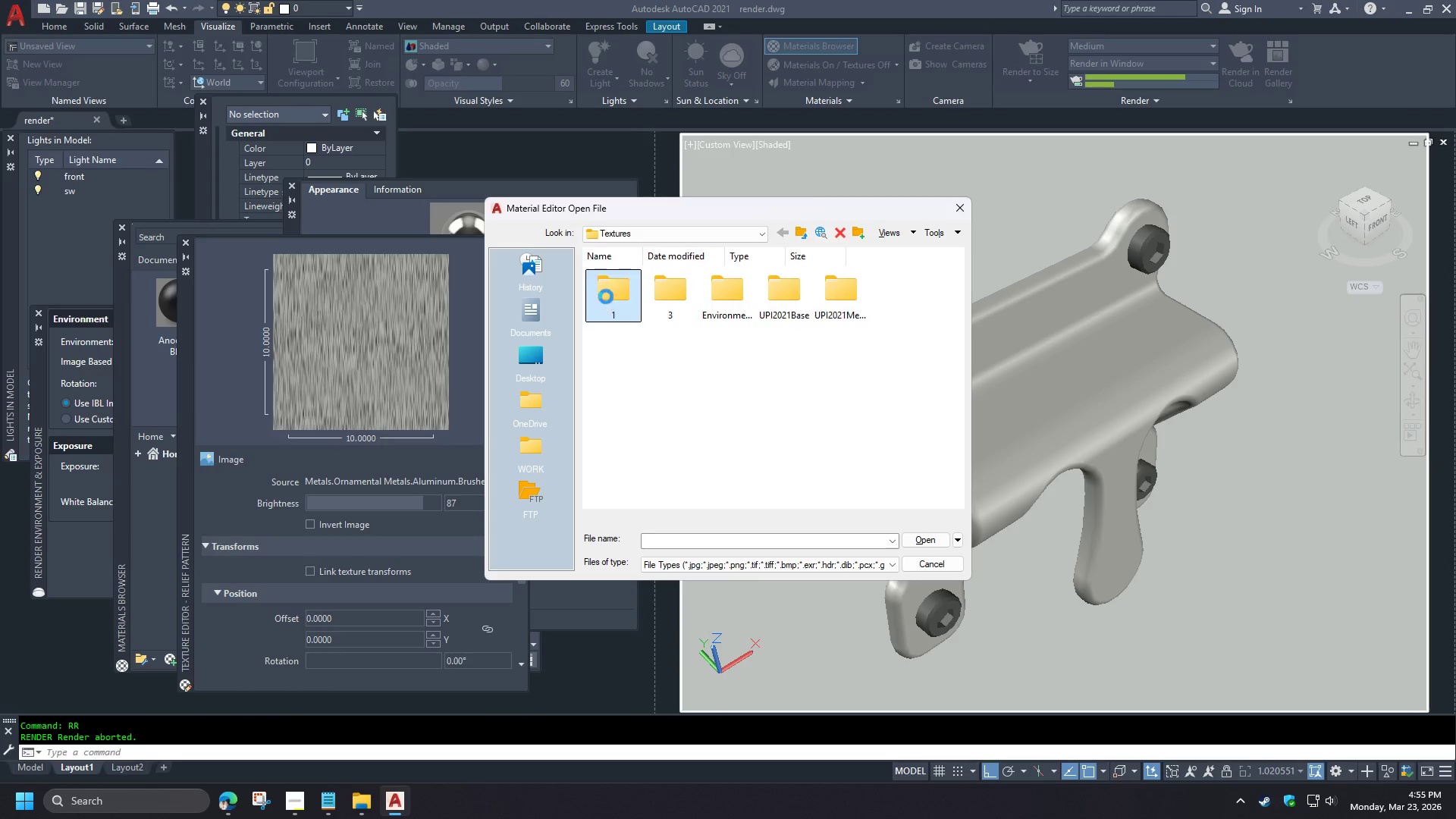 
triple_click([606, 297])
 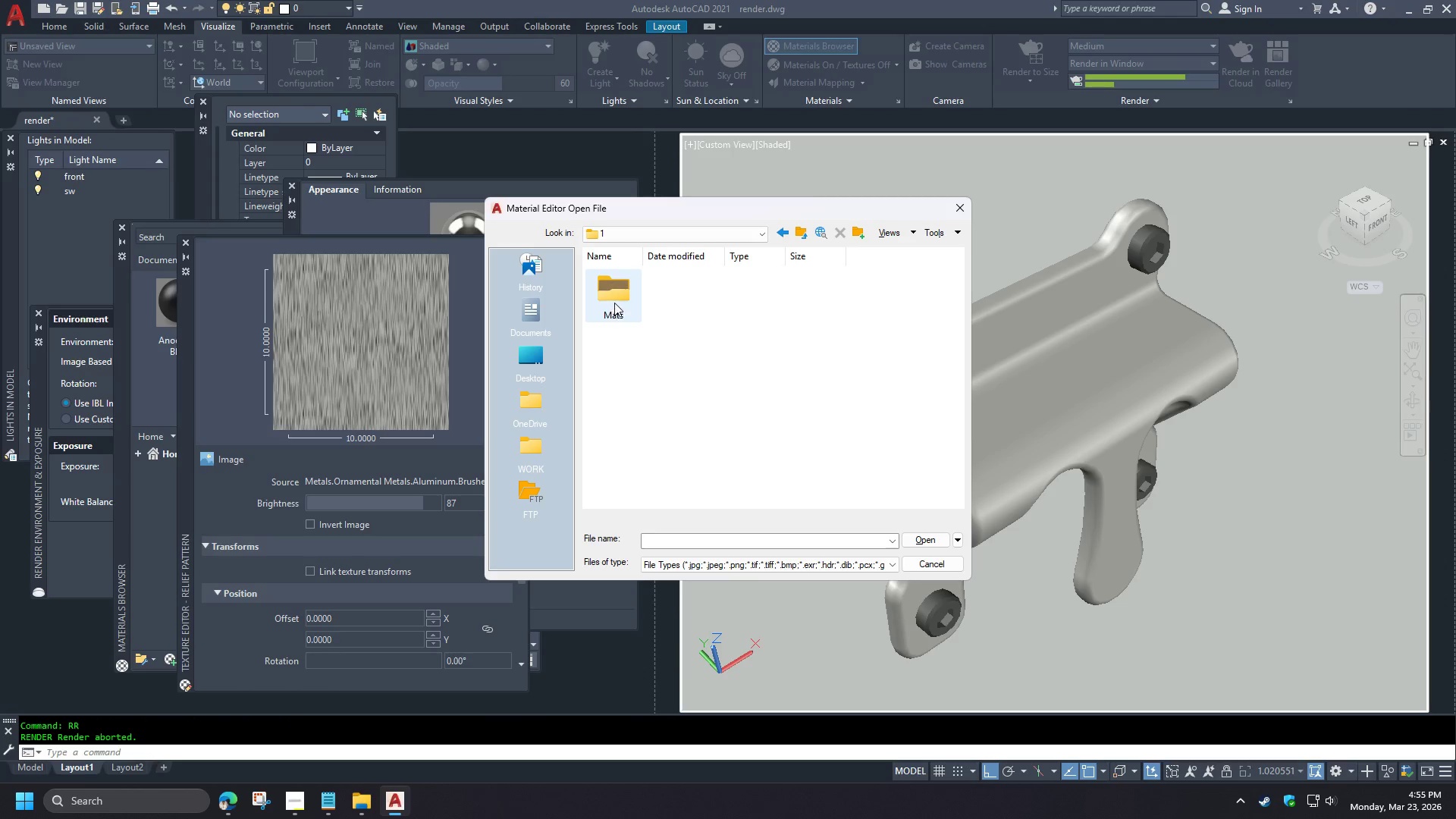 
double_click([614, 303])
 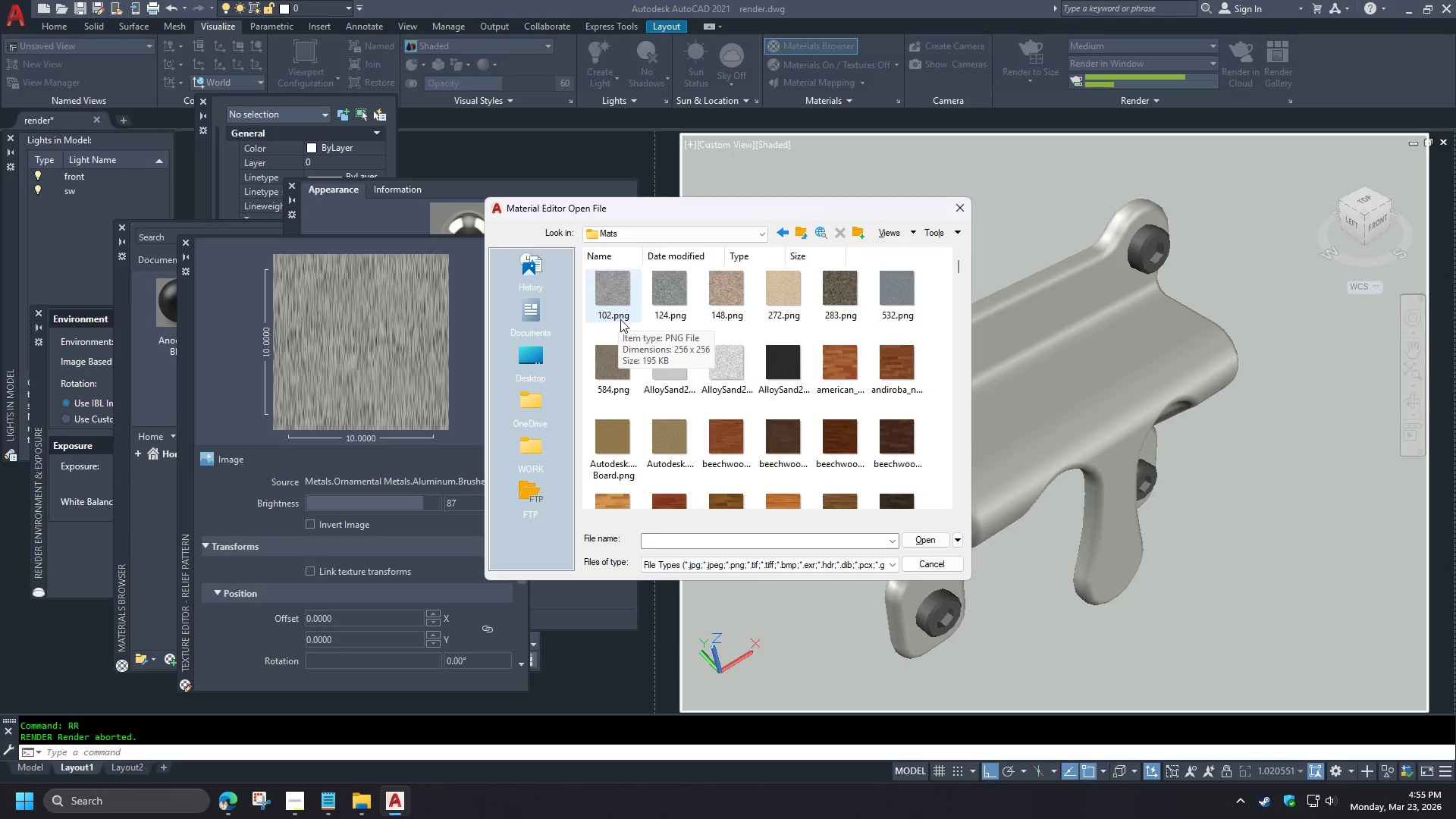 
wait(8.53)
 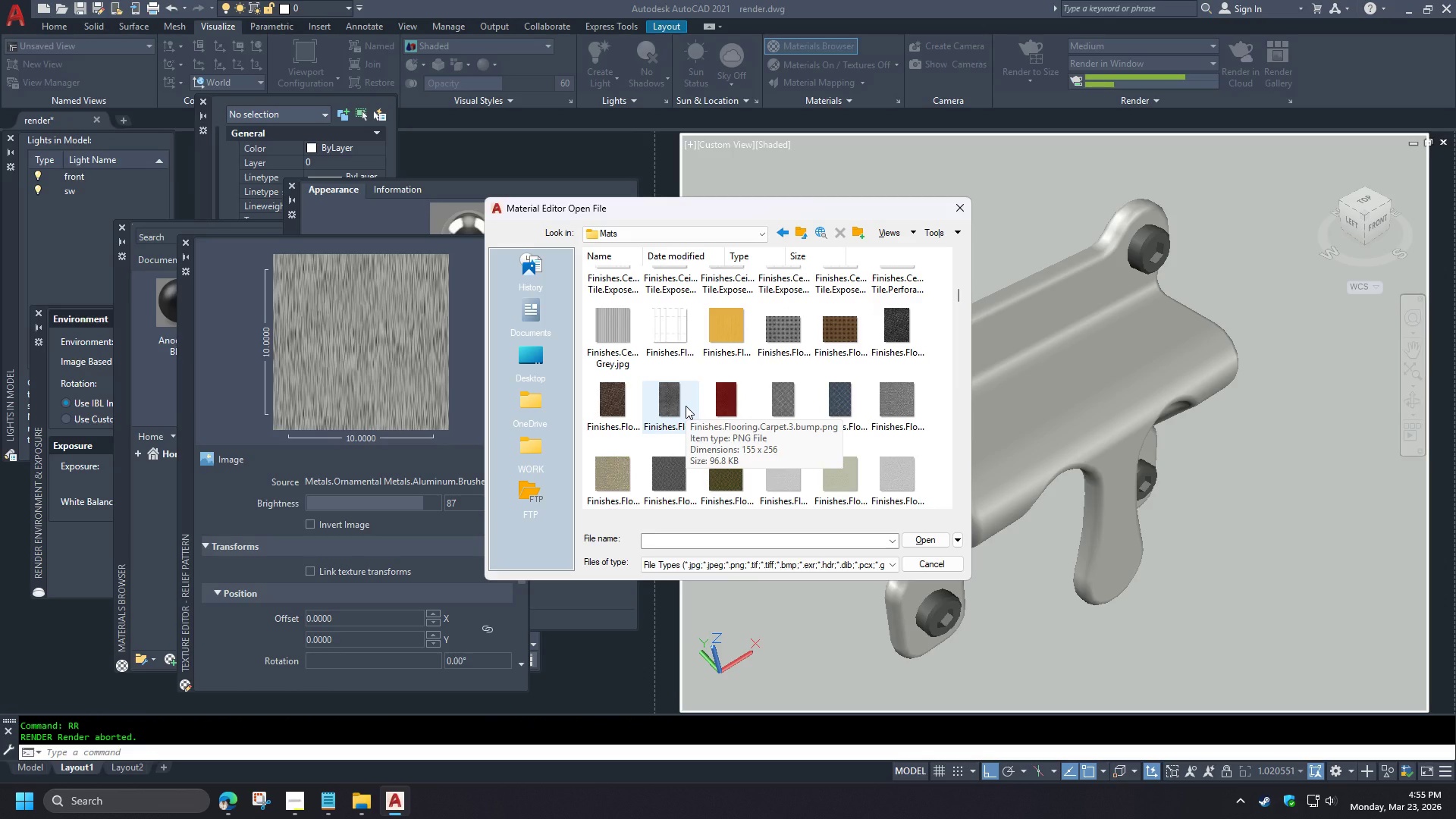 
left_click([956, 208])
 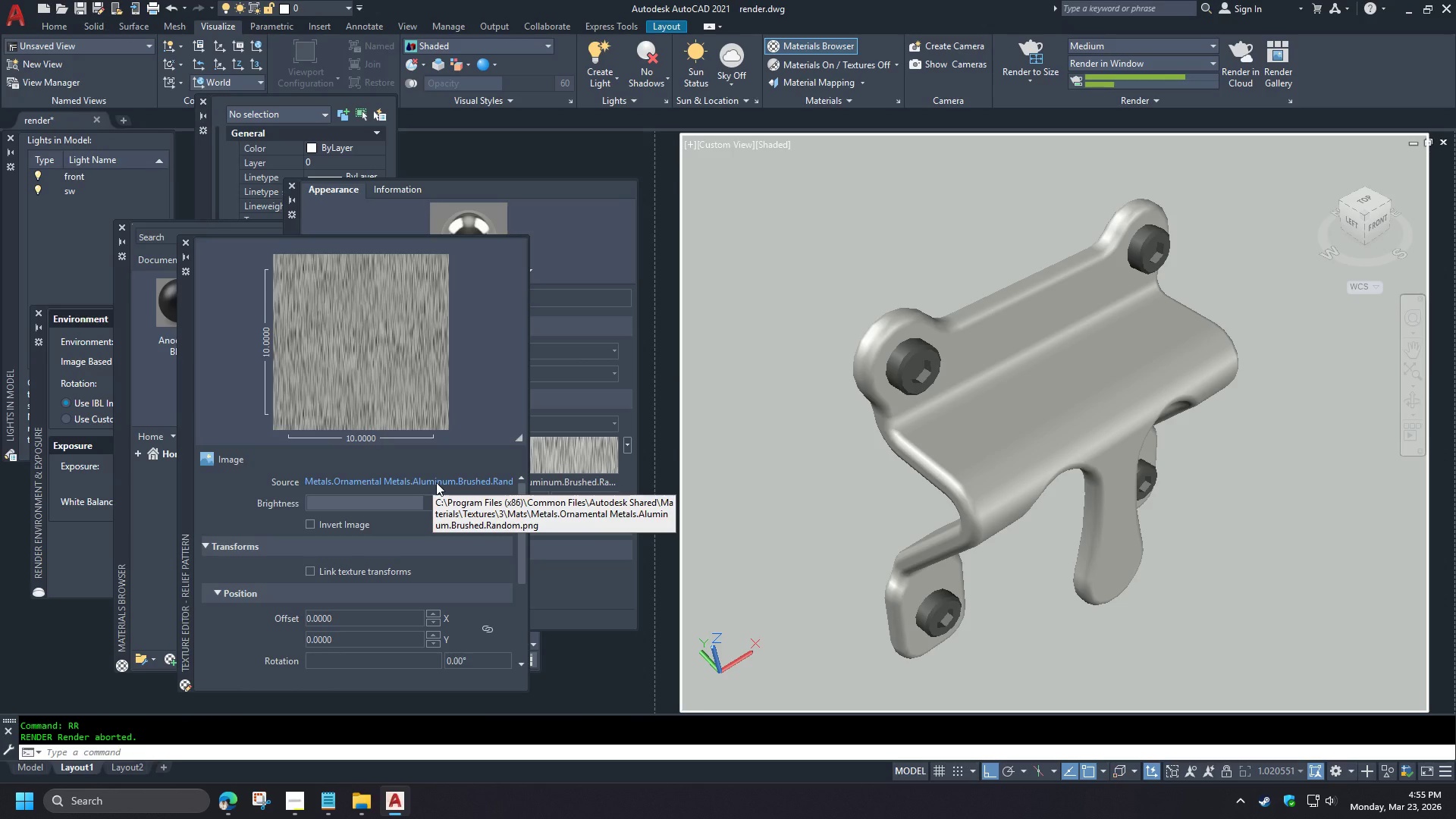 
scroll: coordinate [686, 406], scroll_direction: down, amount: 15.0
 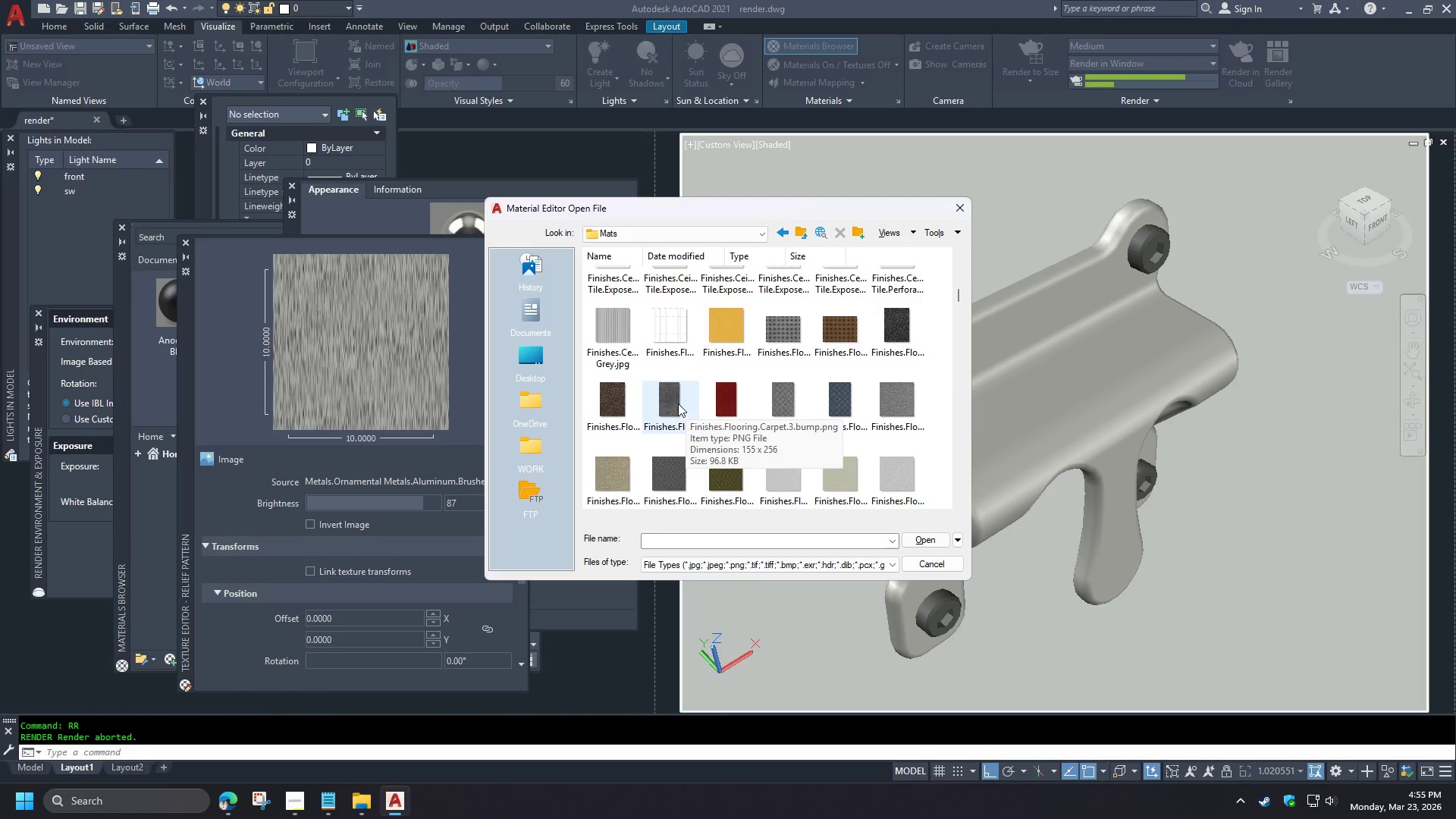 
wait(5.75)
 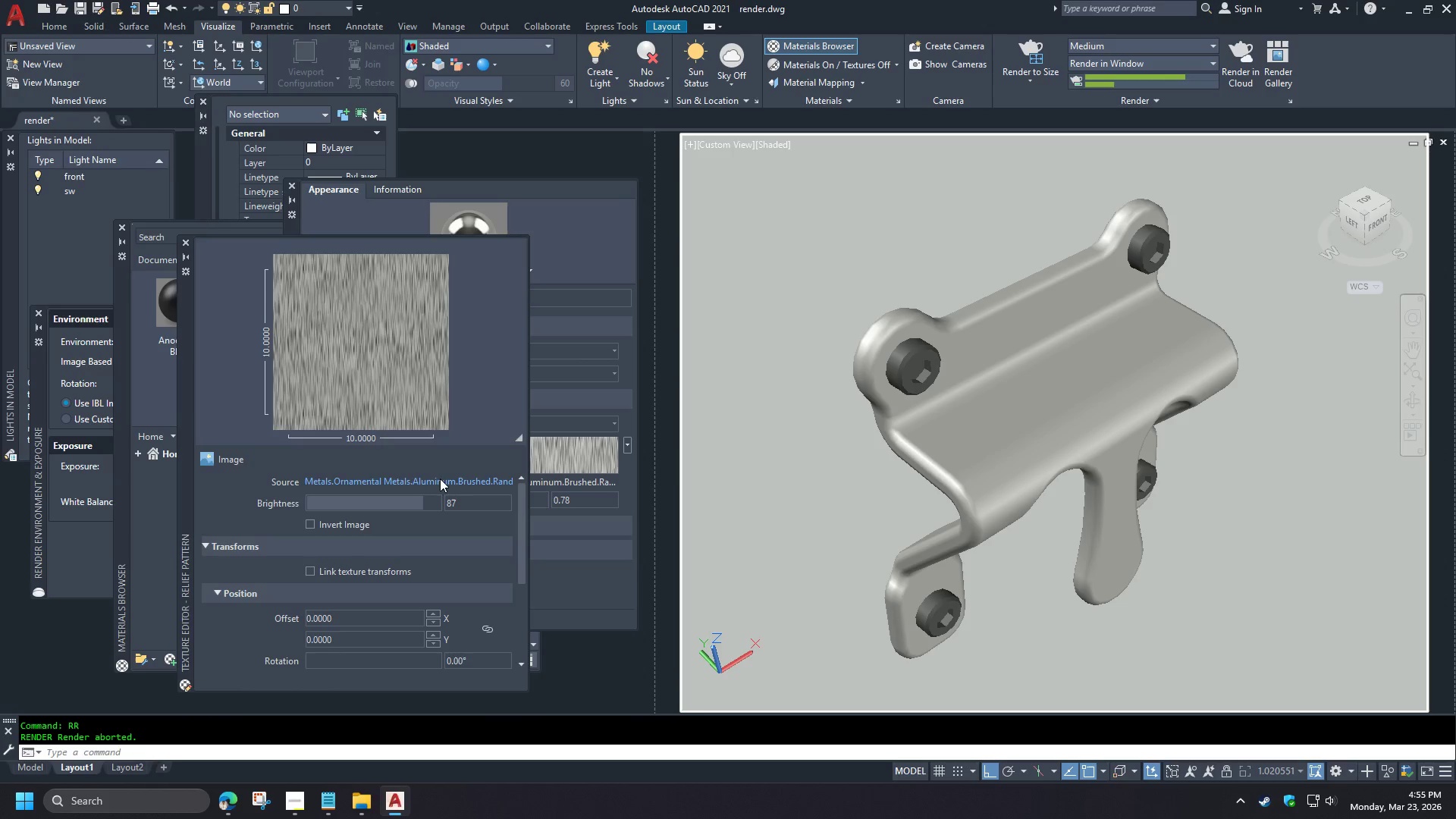 
left_click([436, 482])
 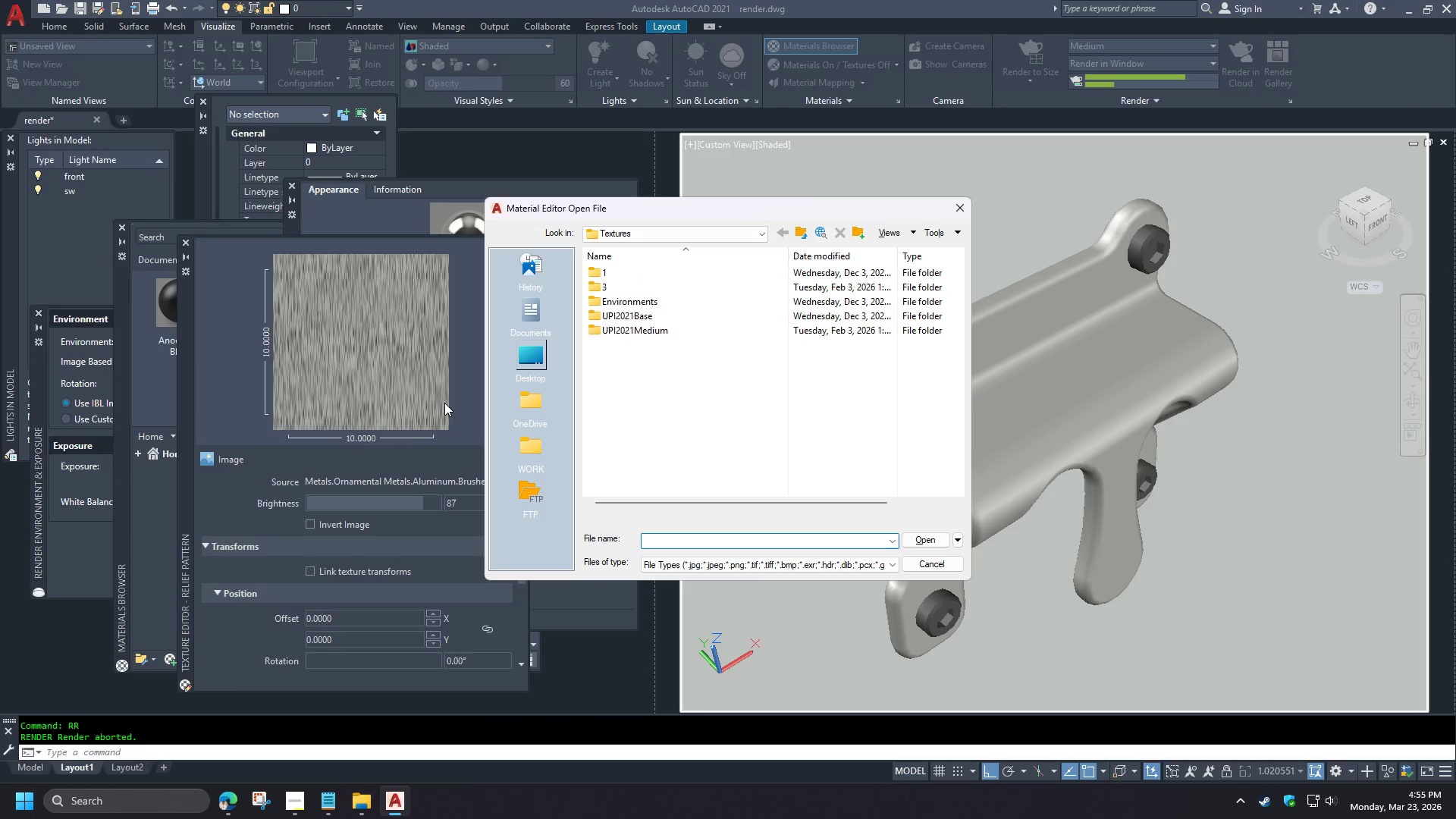 
key(Escape)
 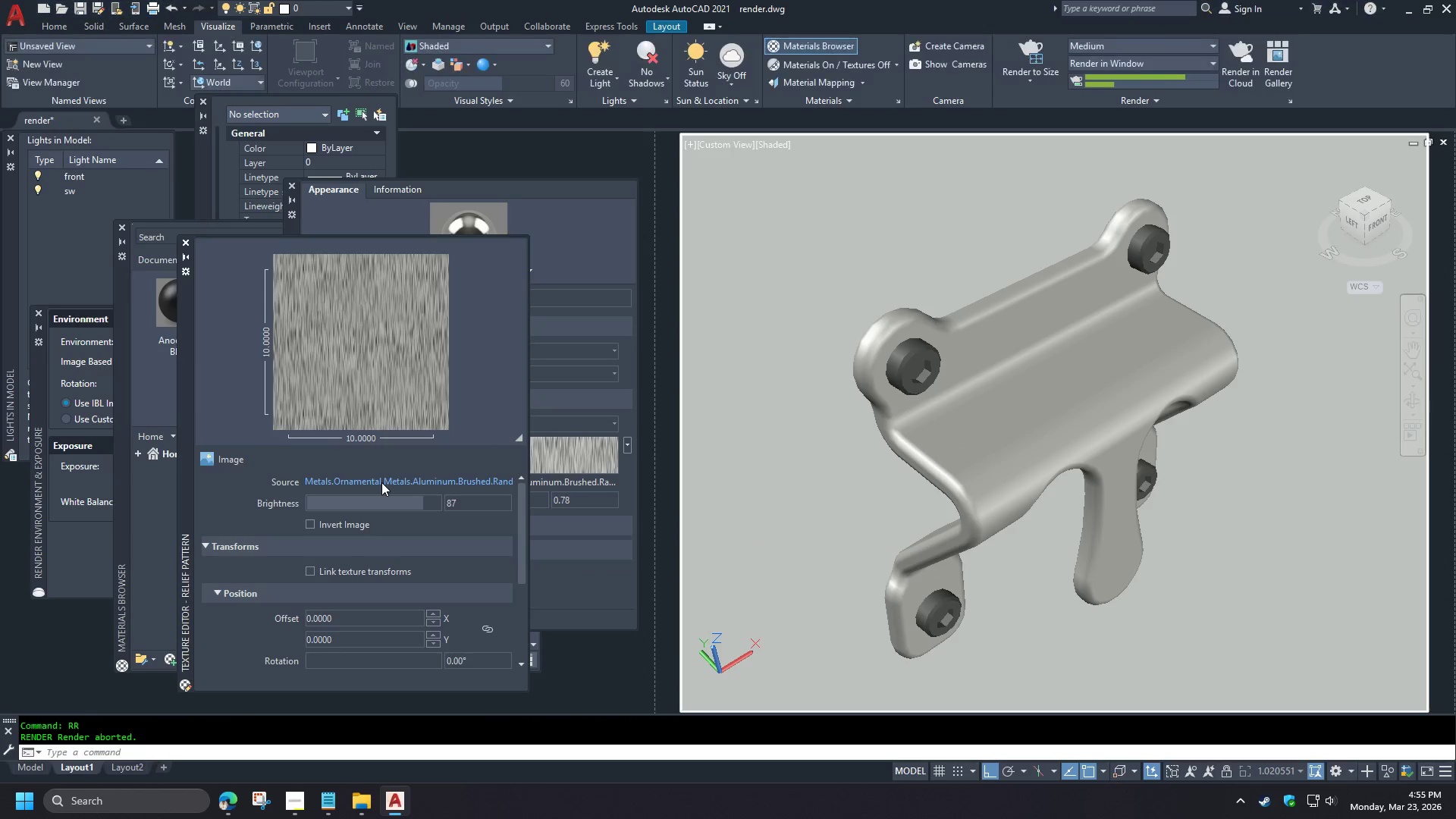 
left_click([381, 482])
 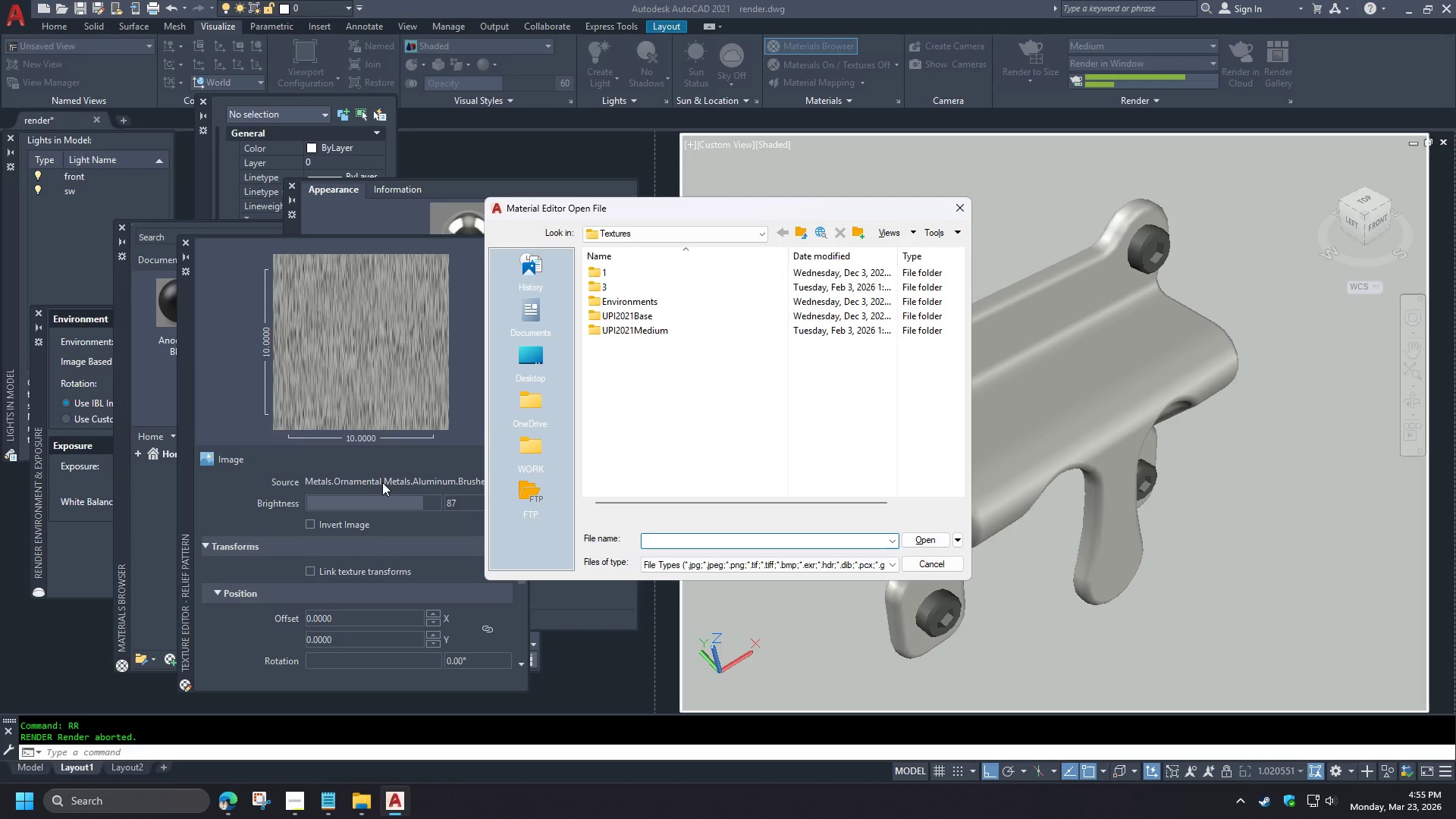 
key(Escape)
 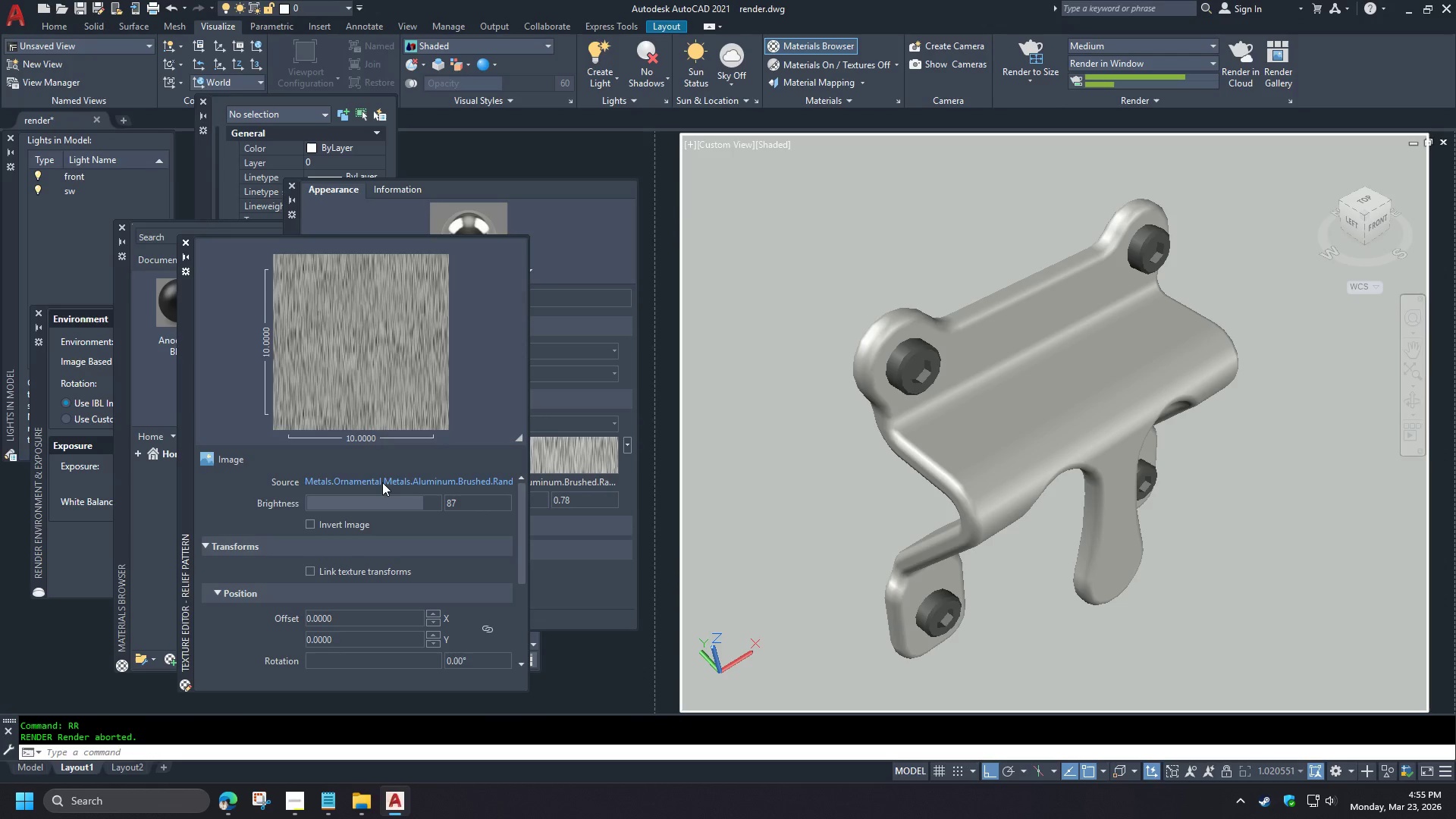 
left_click([399, 457])
 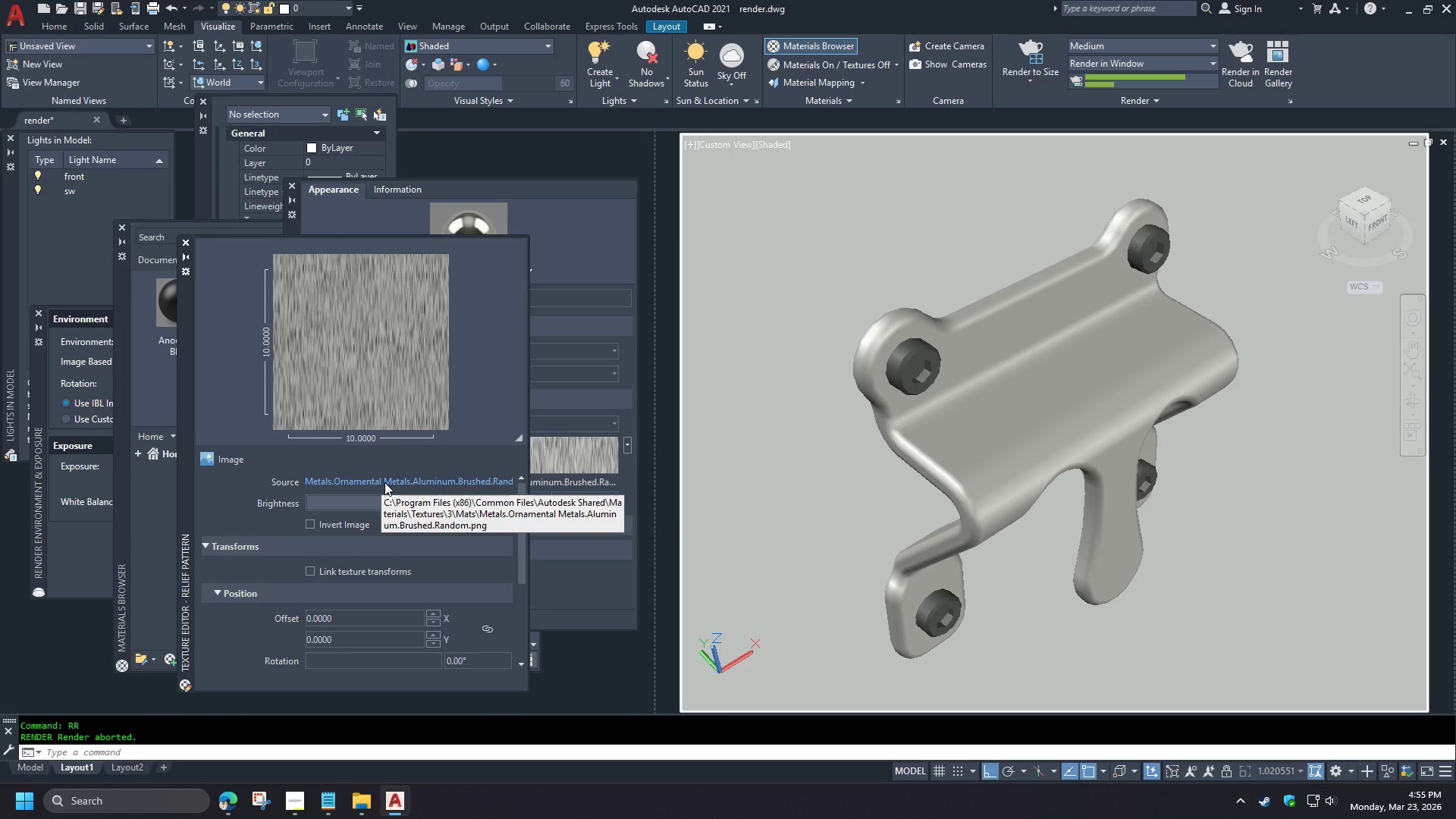 
left_click([384, 482])
 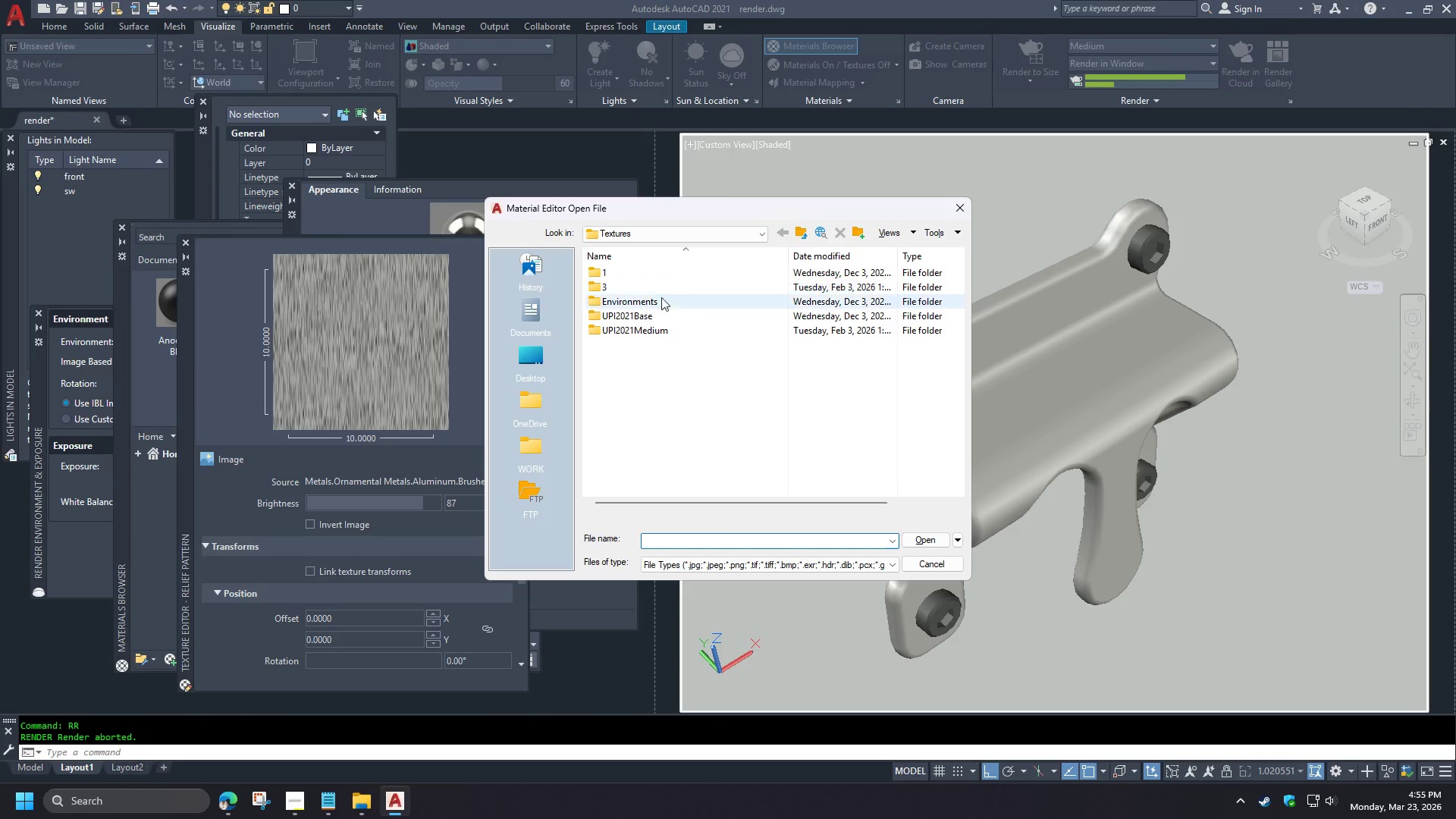 
double_click([630, 288])
 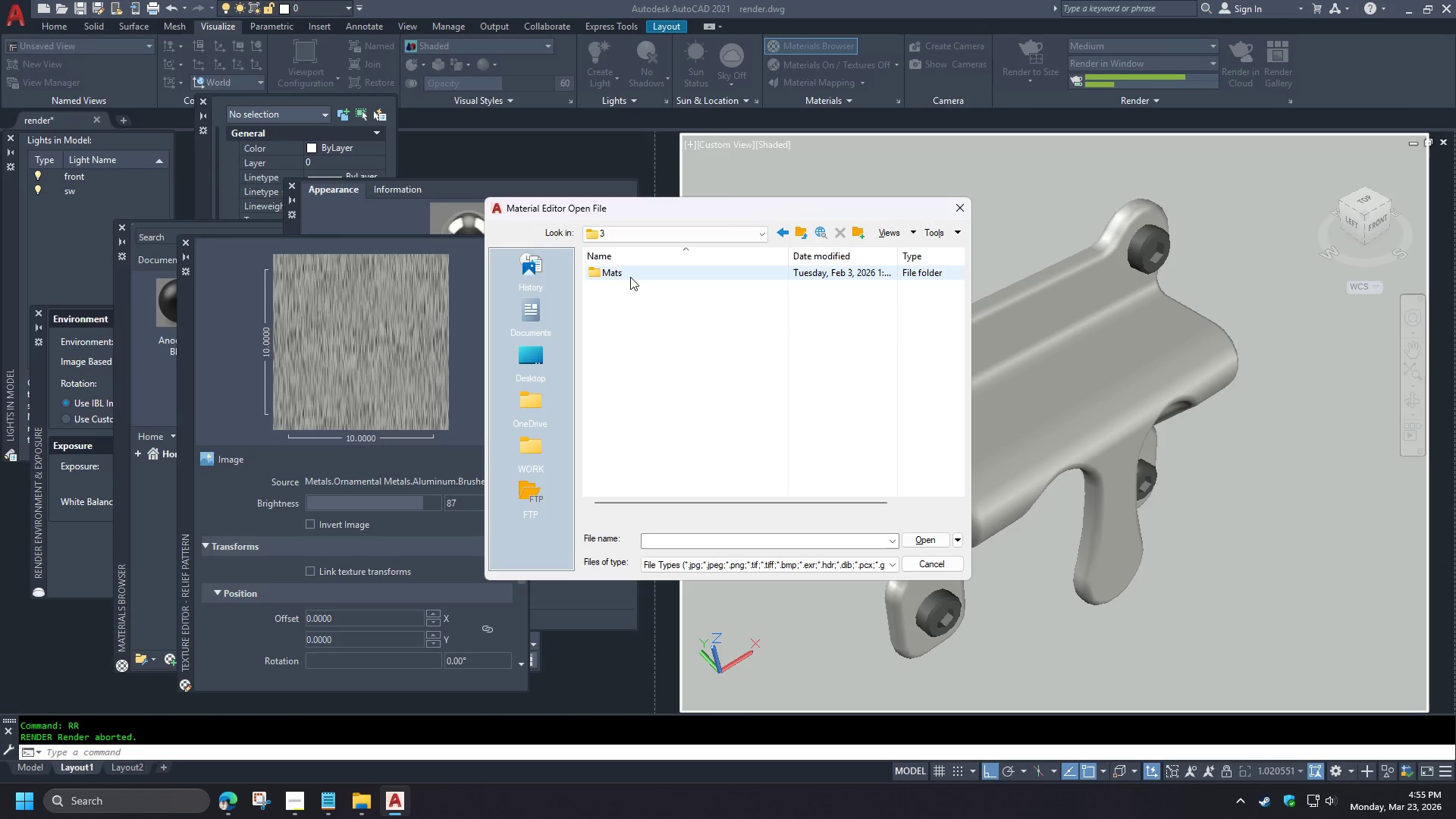 
double_click([630, 277])
 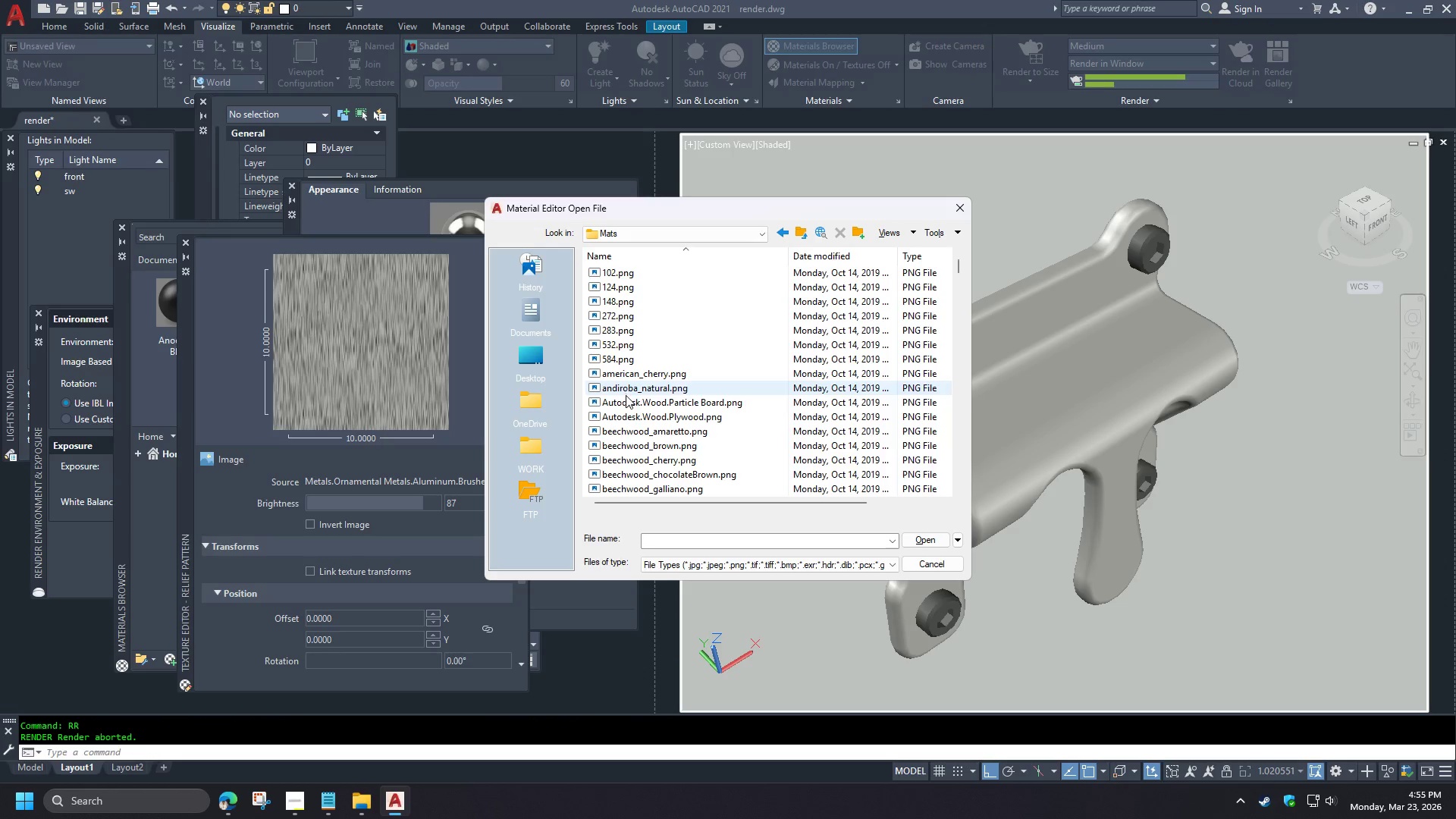 
left_click([626, 396])
 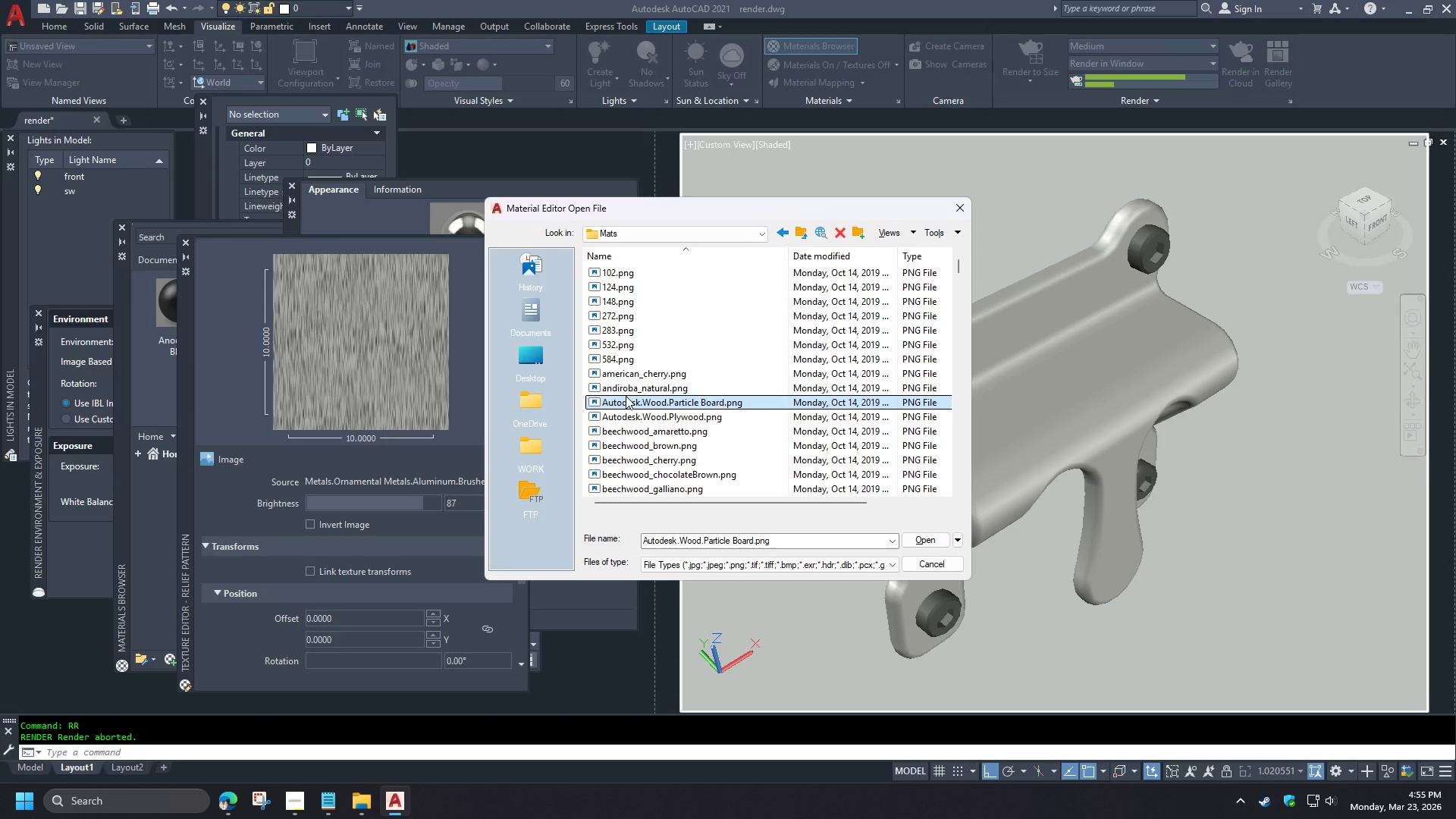 
key(M)
 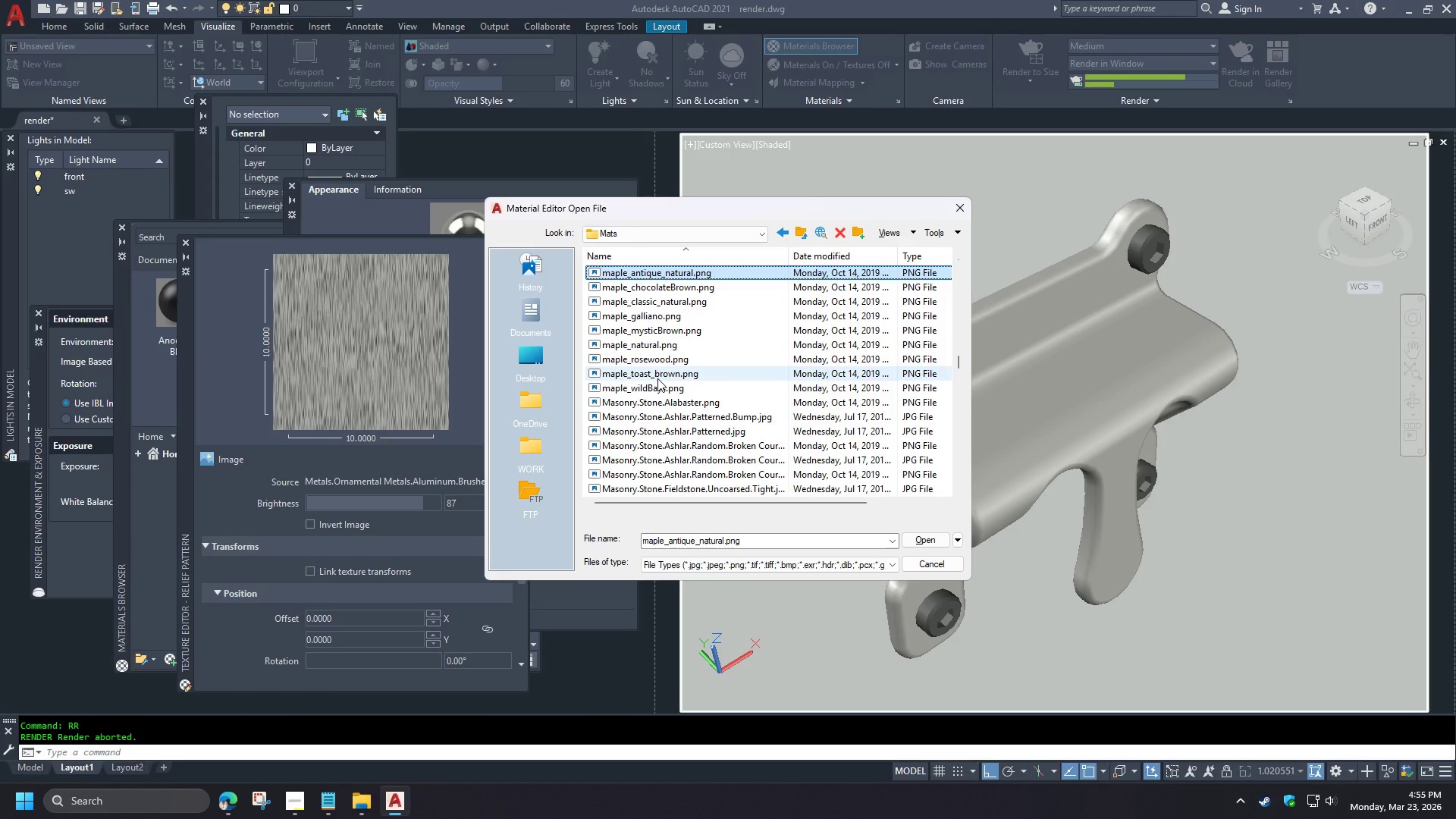 
wait(5.83)
 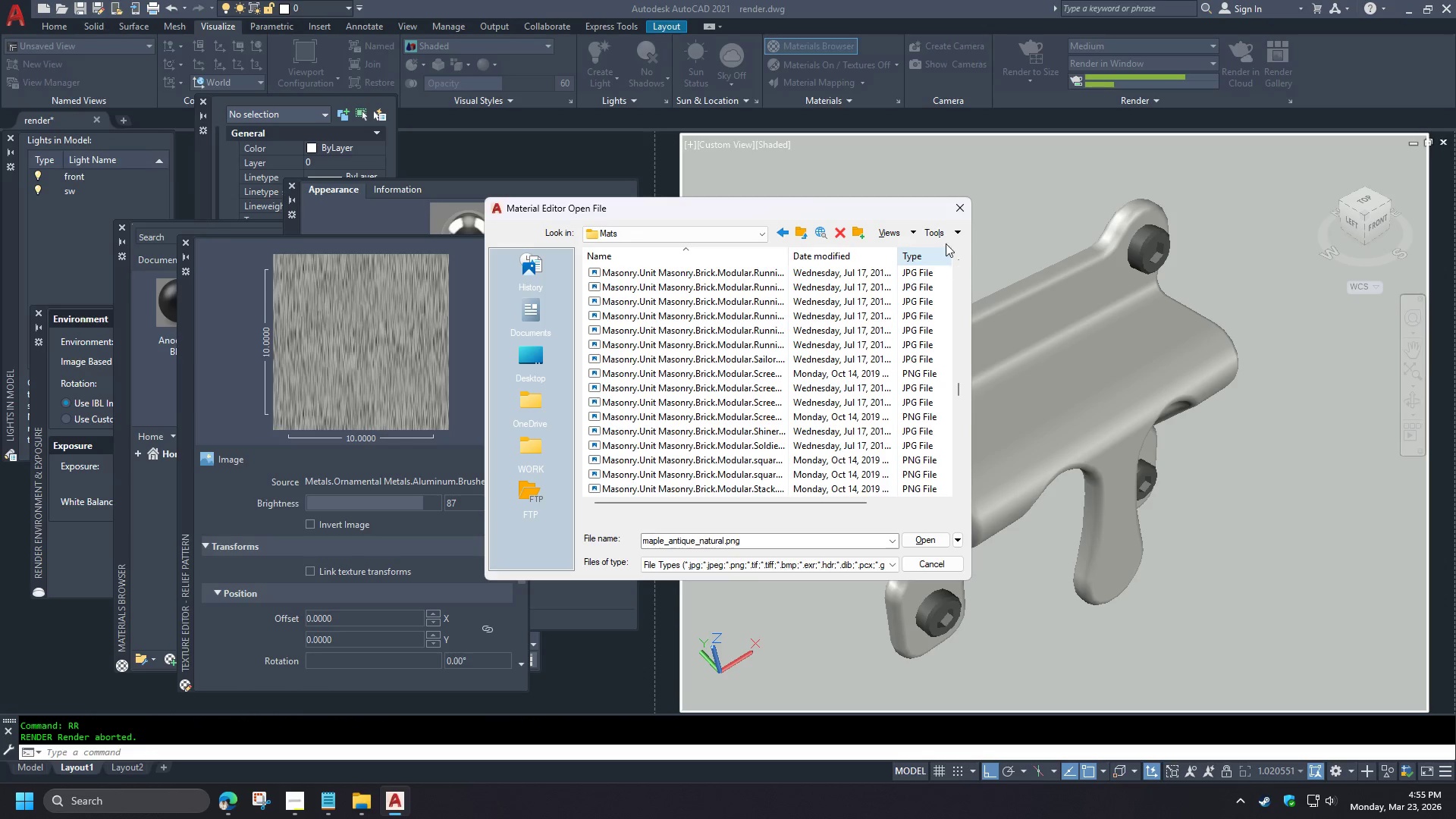 
left_click([909, 231])
 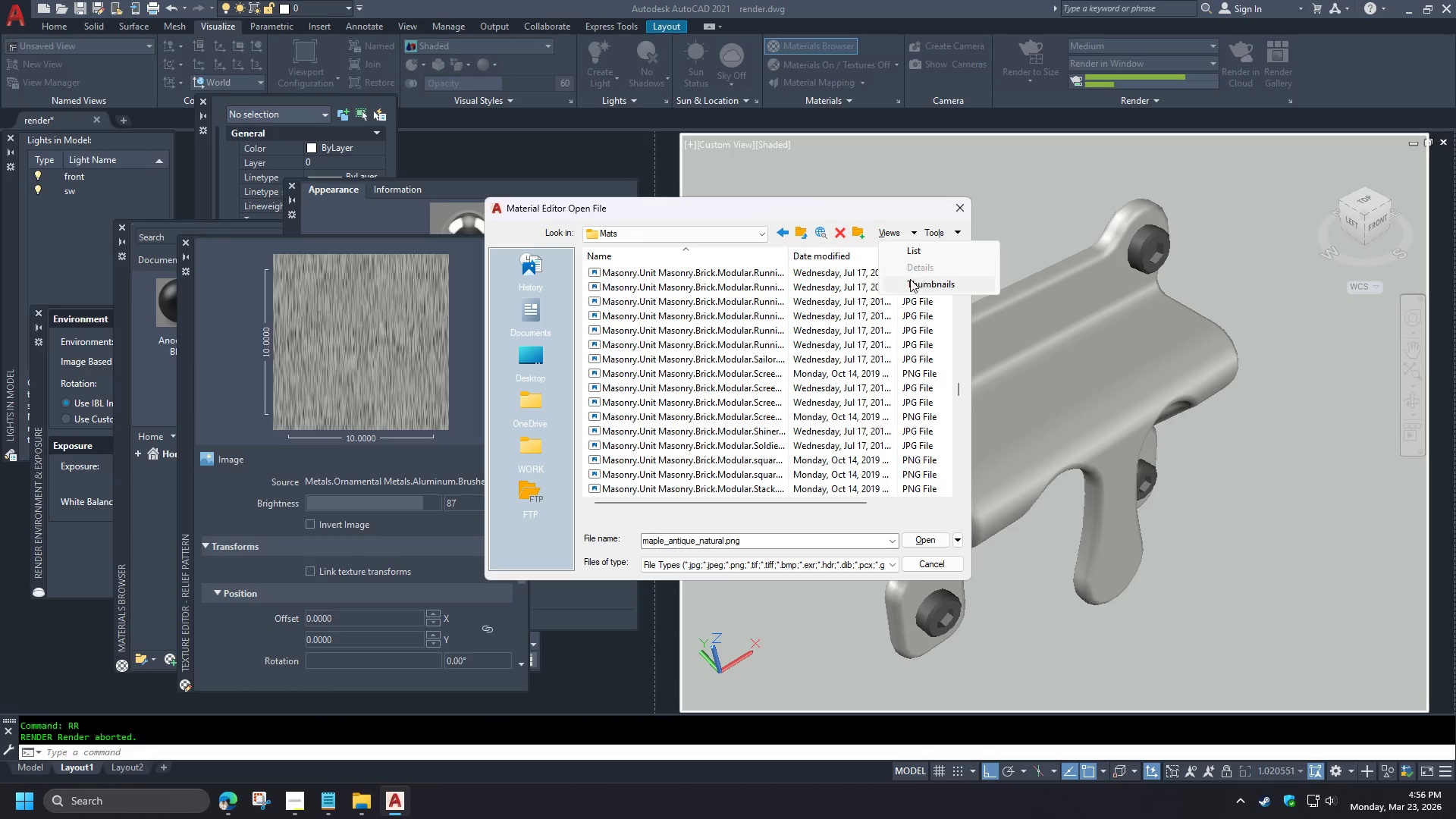 
left_click([909, 283])
 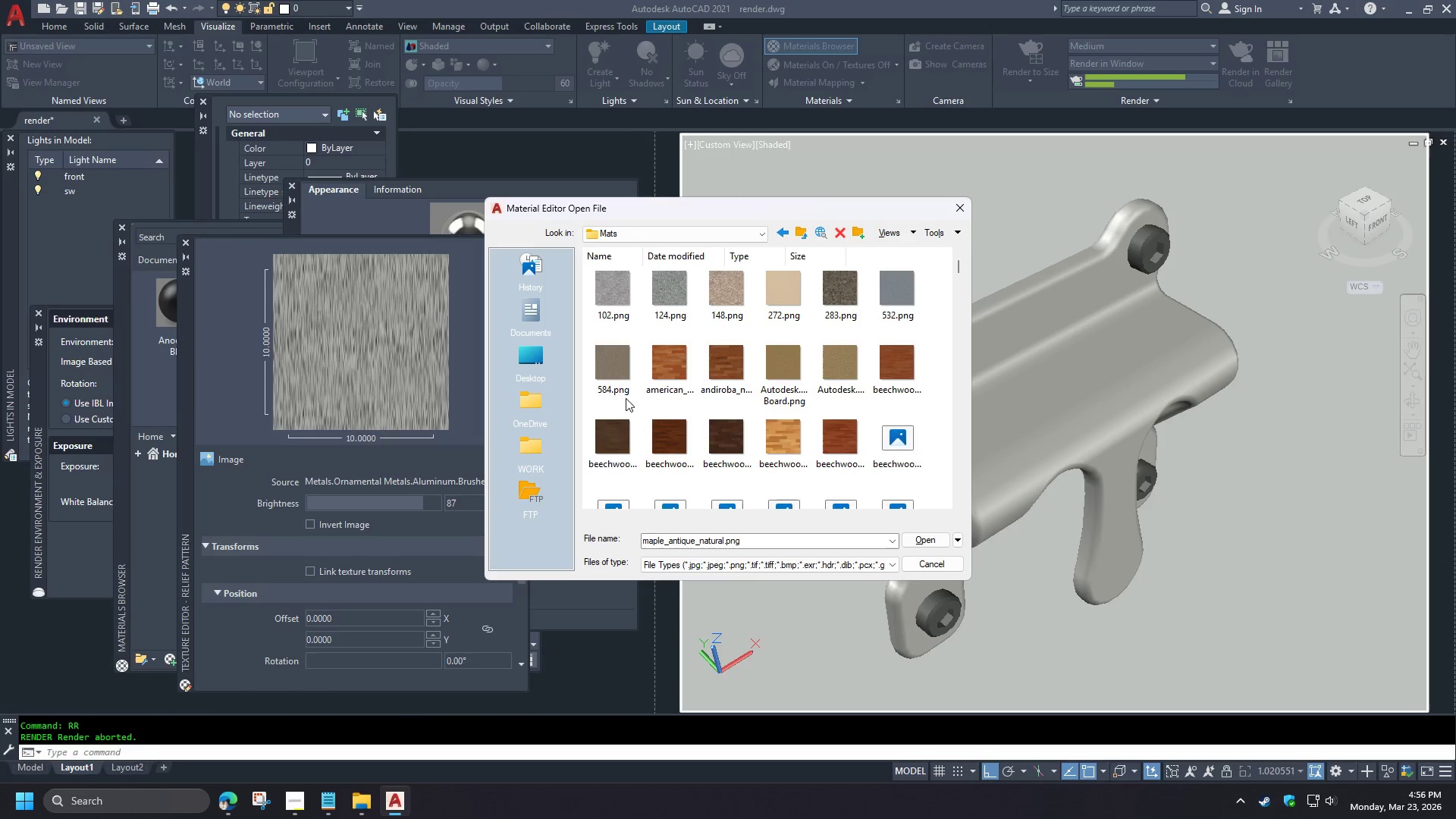 
left_click([617, 384])
 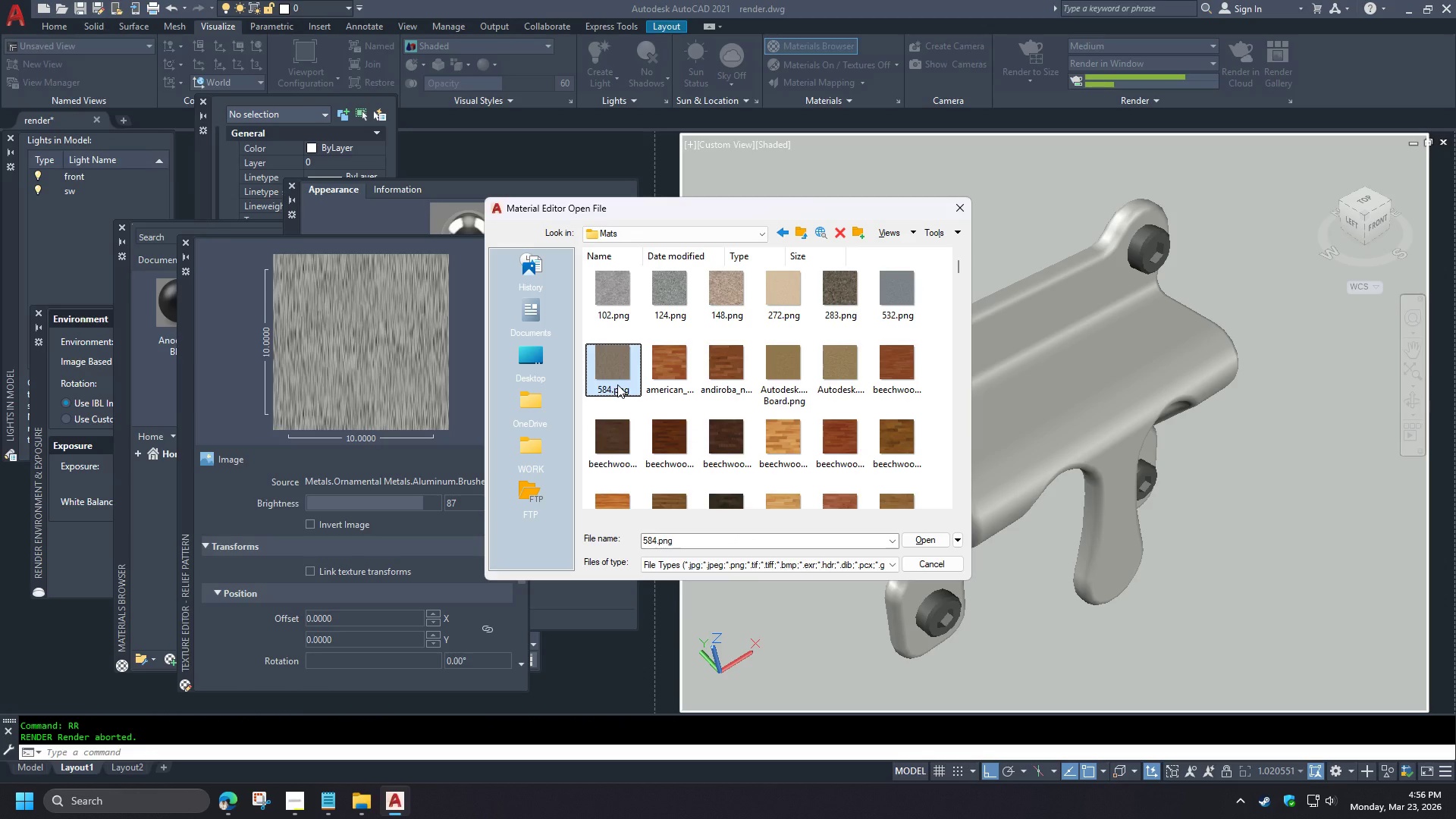 
key(M)
 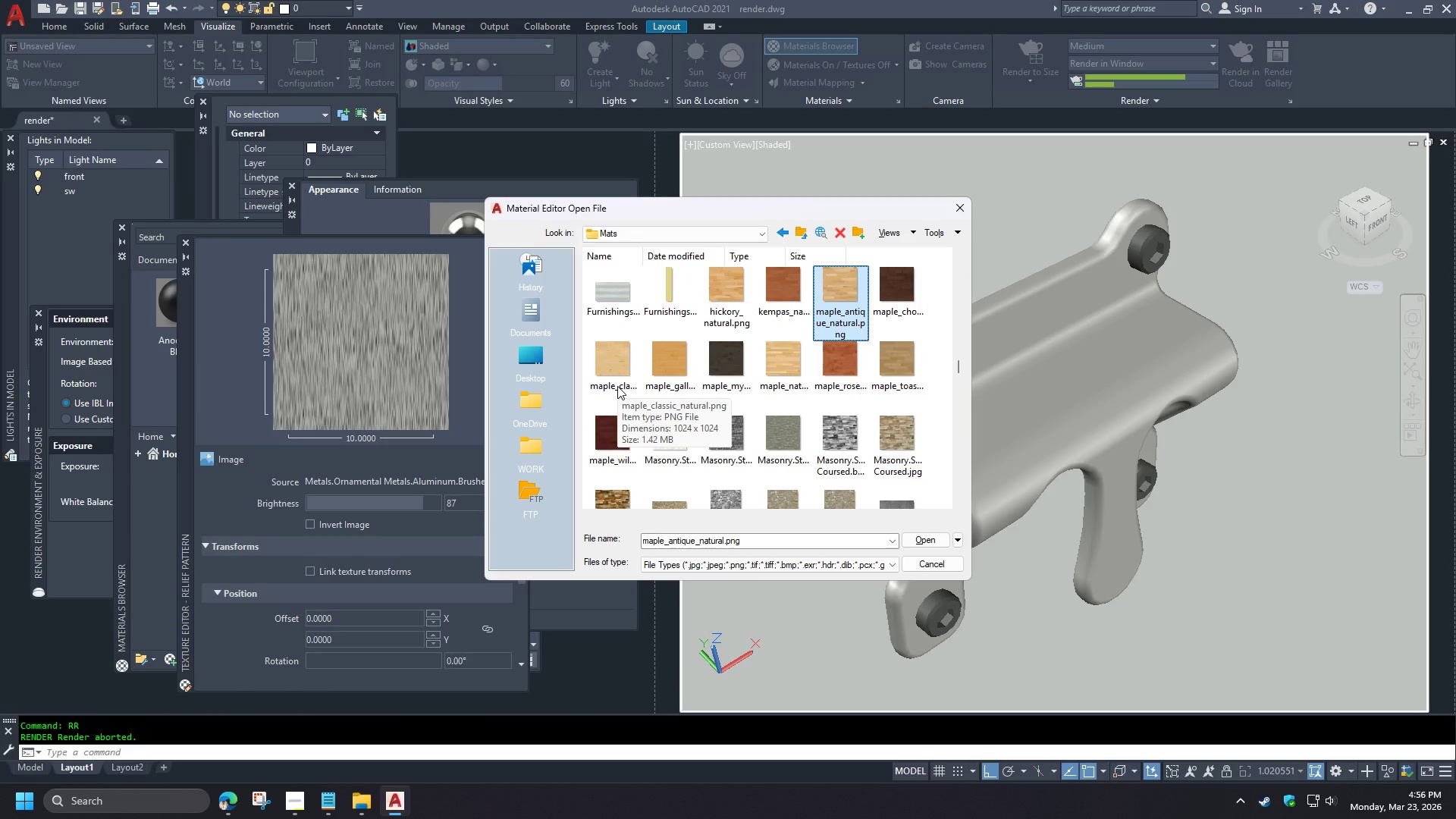 
type(me)
 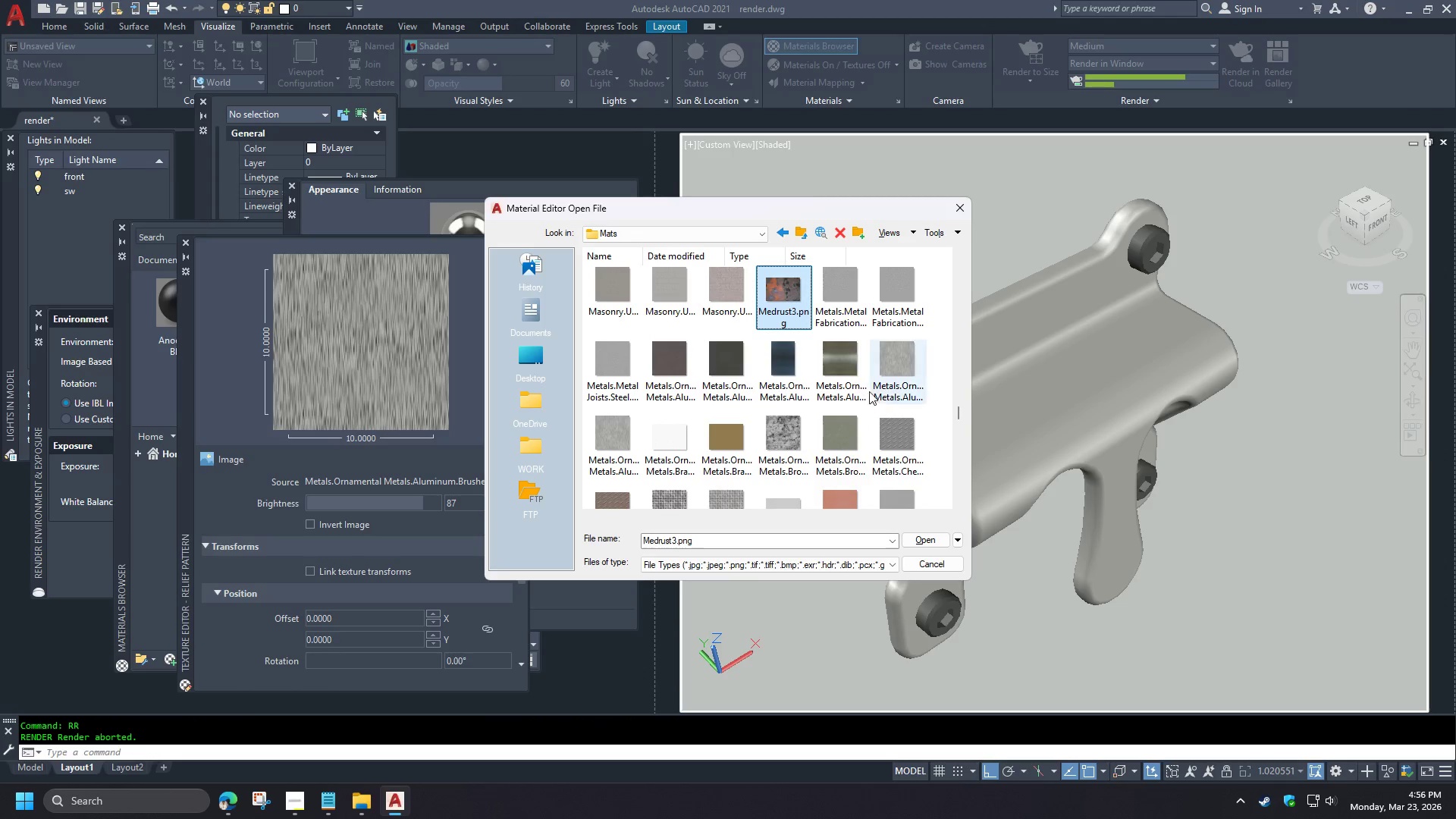 
scroll: coordinate [657, 378], scroll_direction: down, amount: 40.0
 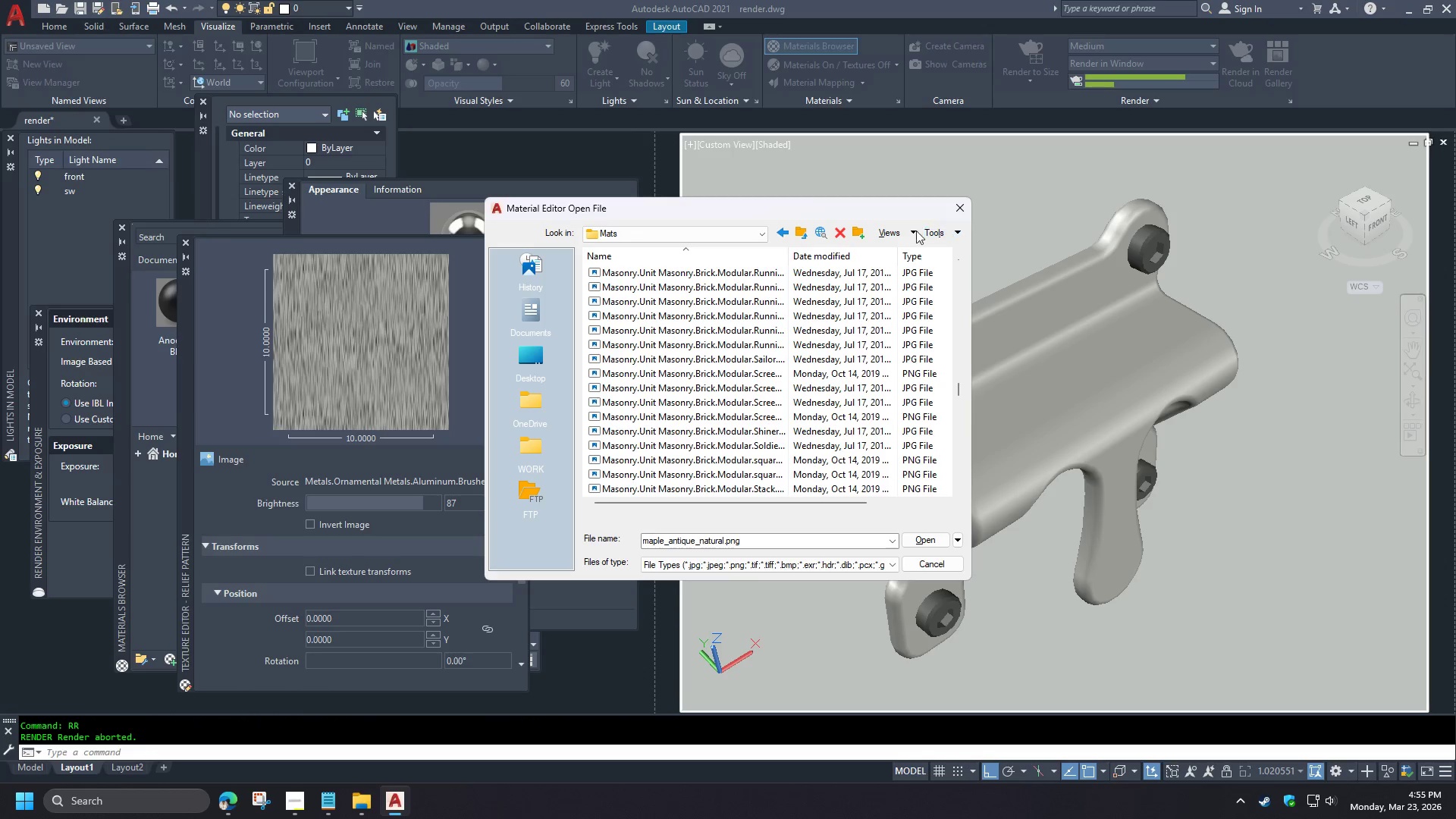 
wait(7.52)
 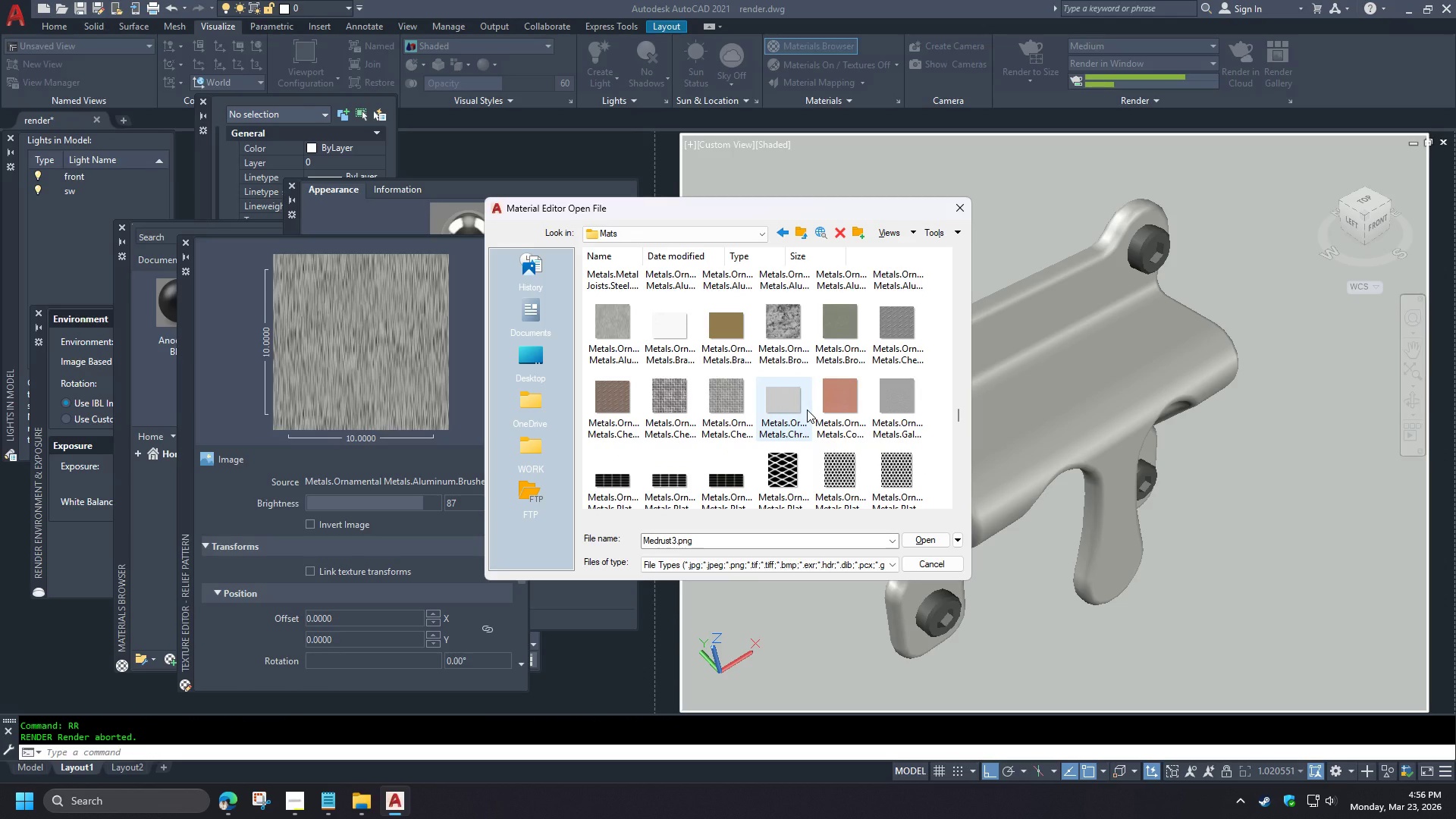 
left_click([604, 336])
 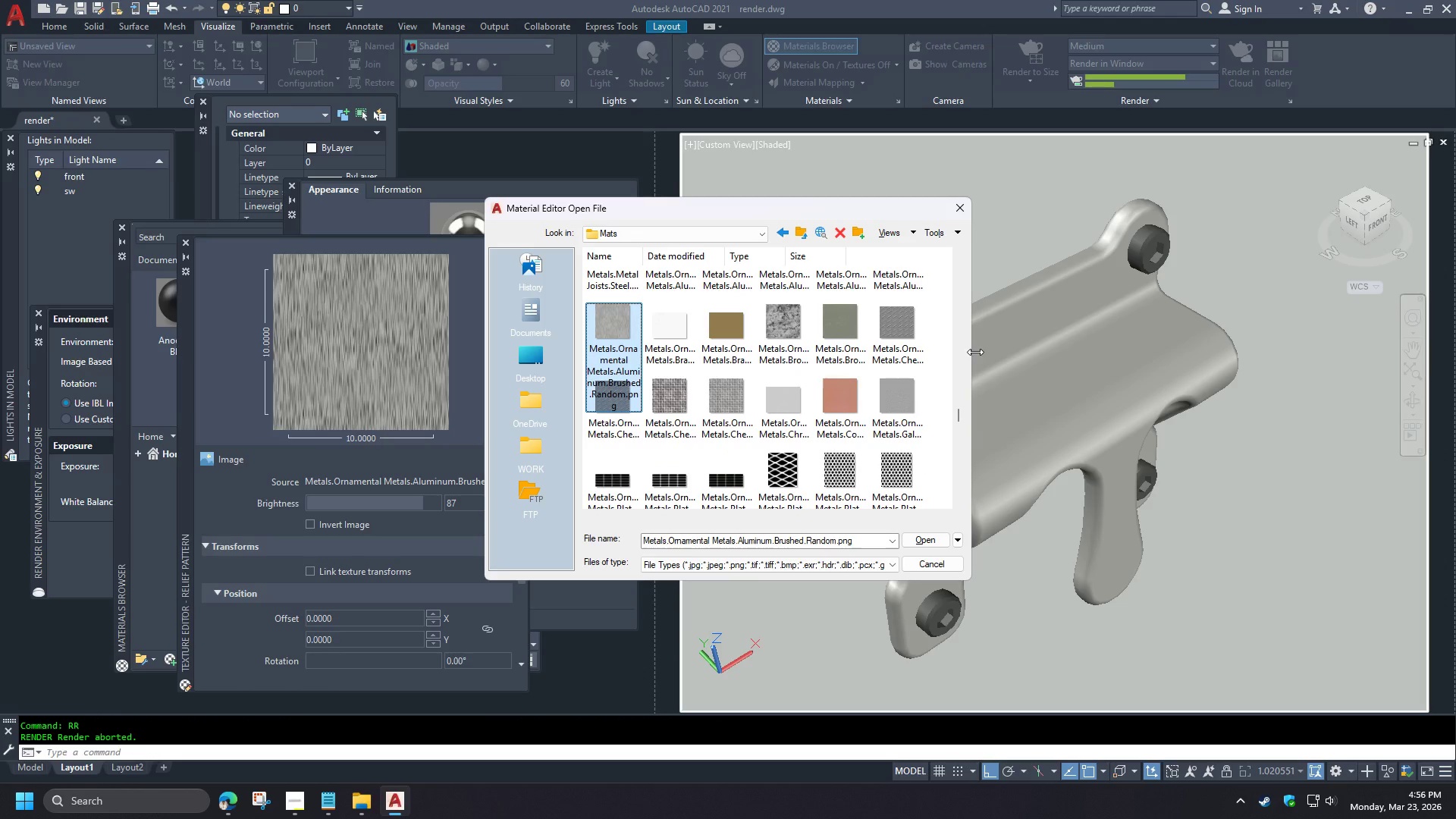 
left_click_drag(start_coordinate=[975, 352], to_coordinate=[1118, 352])
 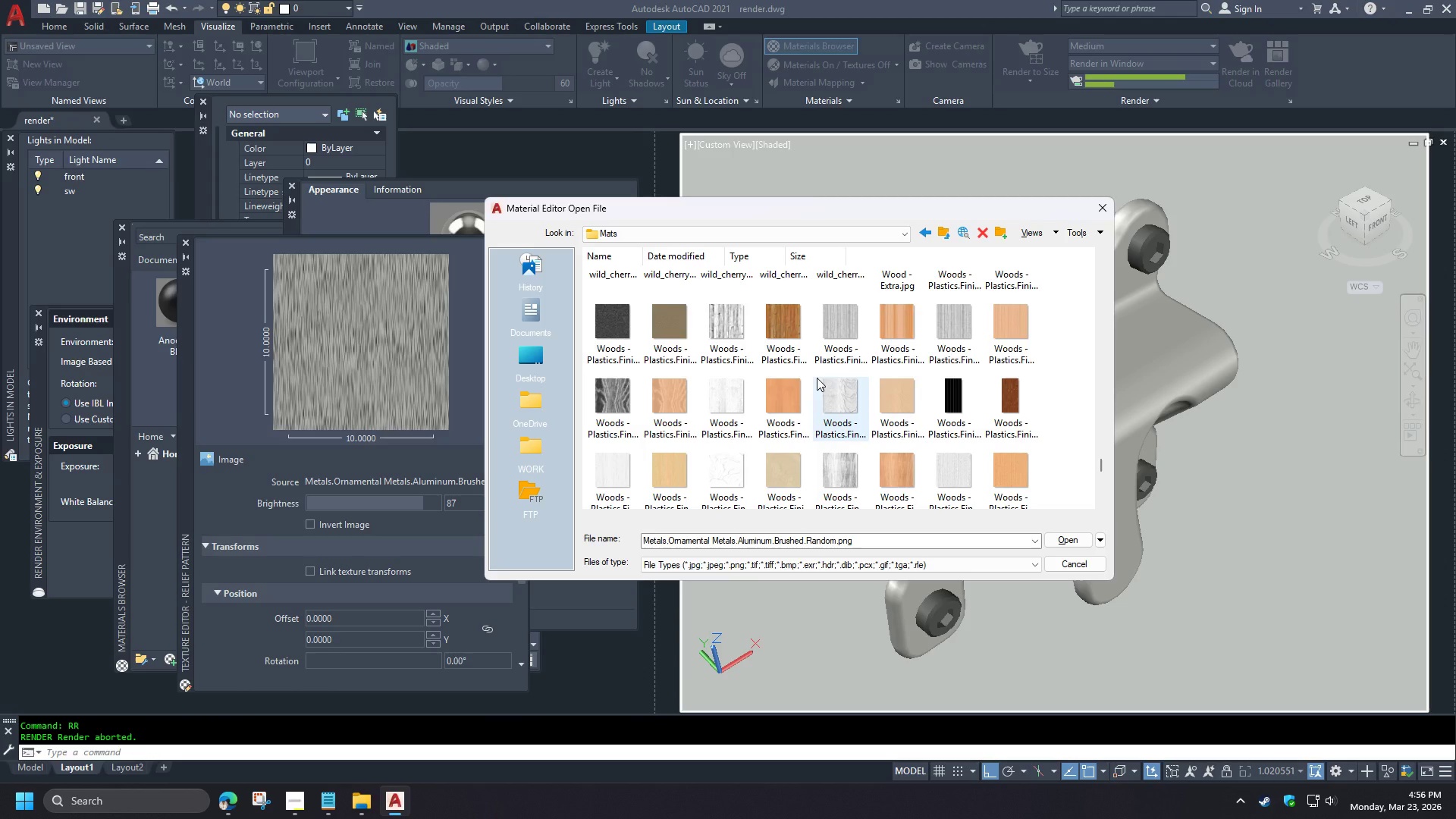 
left_click([819, 396])
 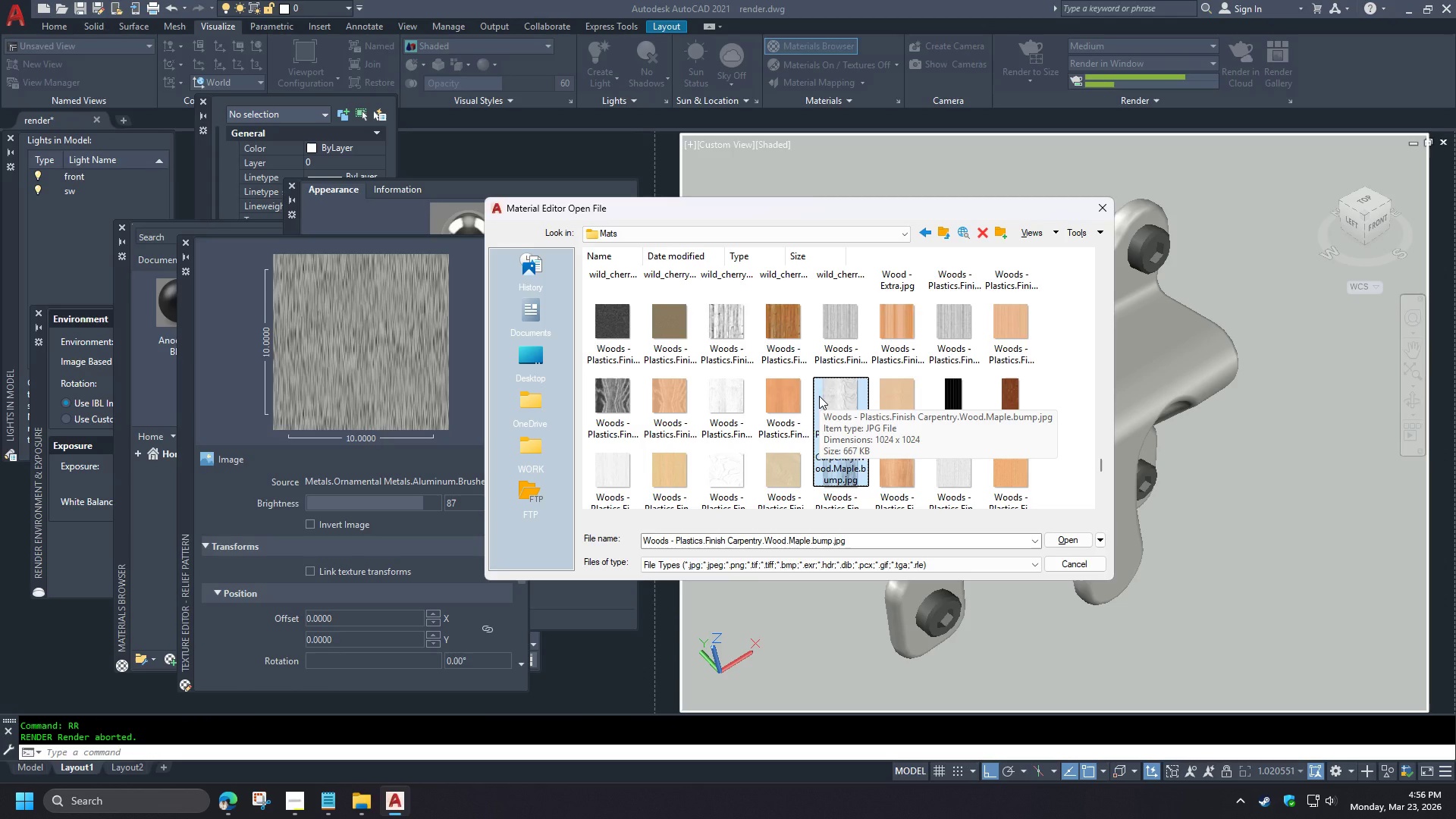 
type(me)
 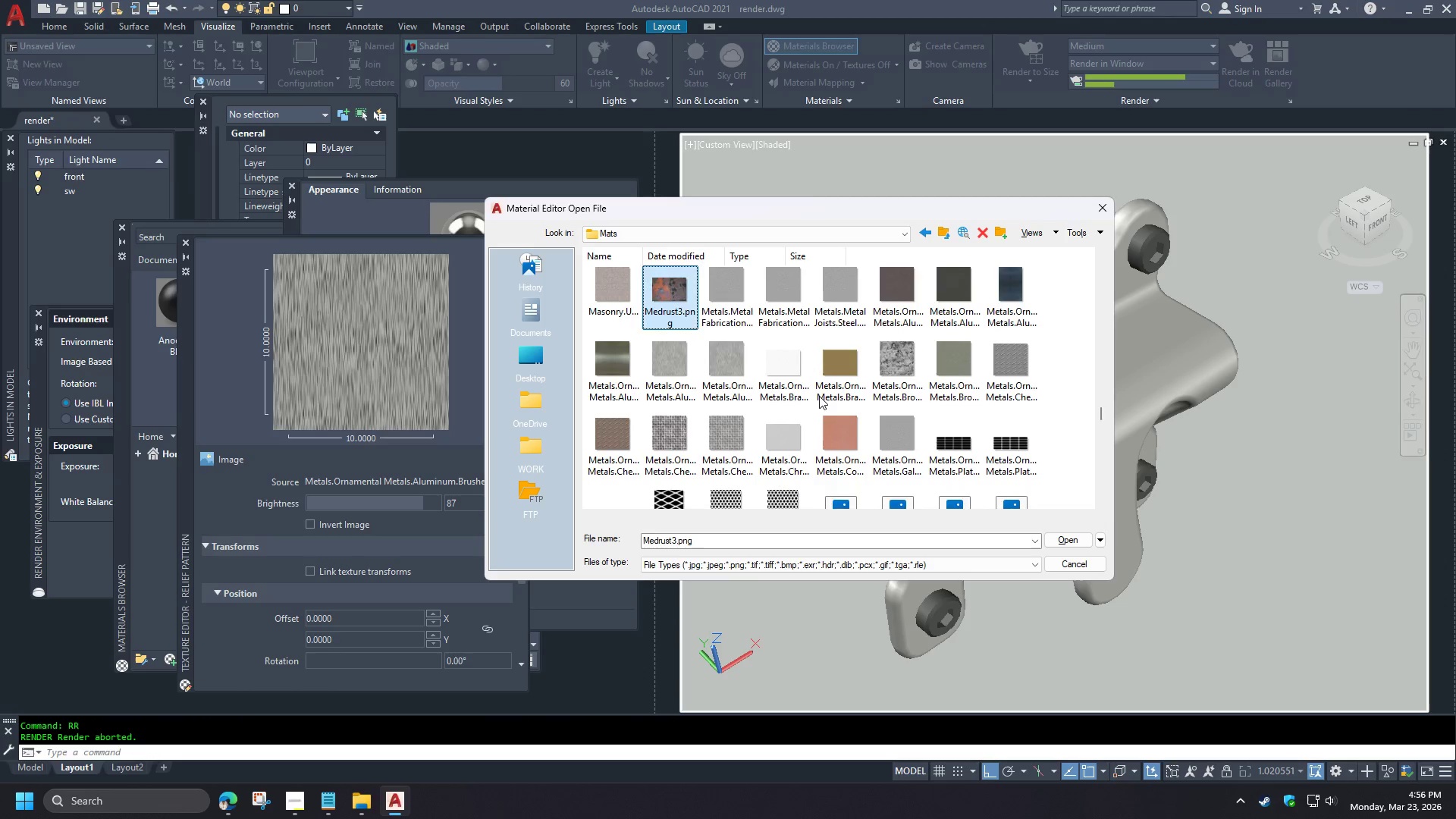 
scroll: coordinate [808, 410], scroll_direction: down, amount: 1.0
 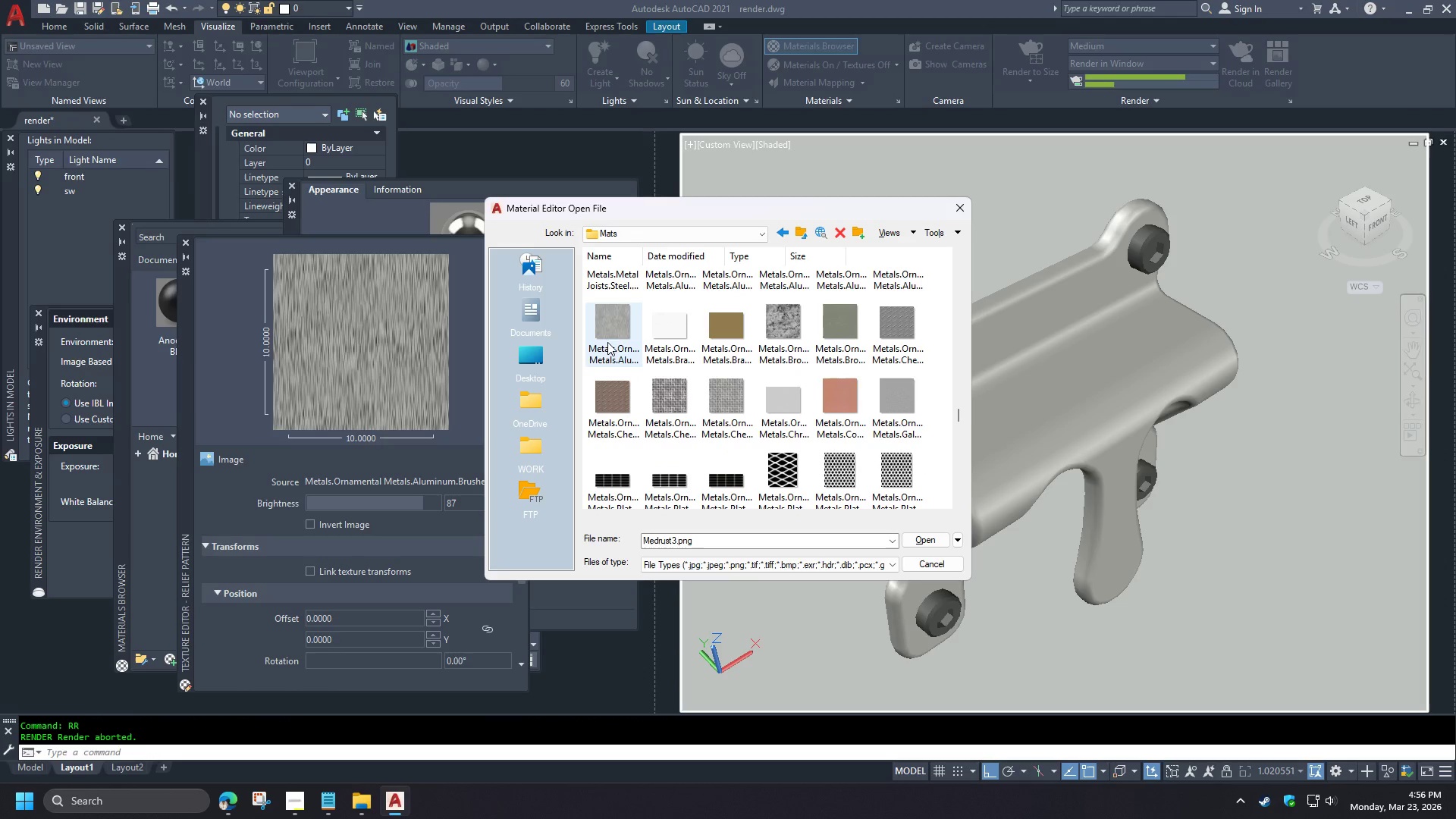 
key(T)
 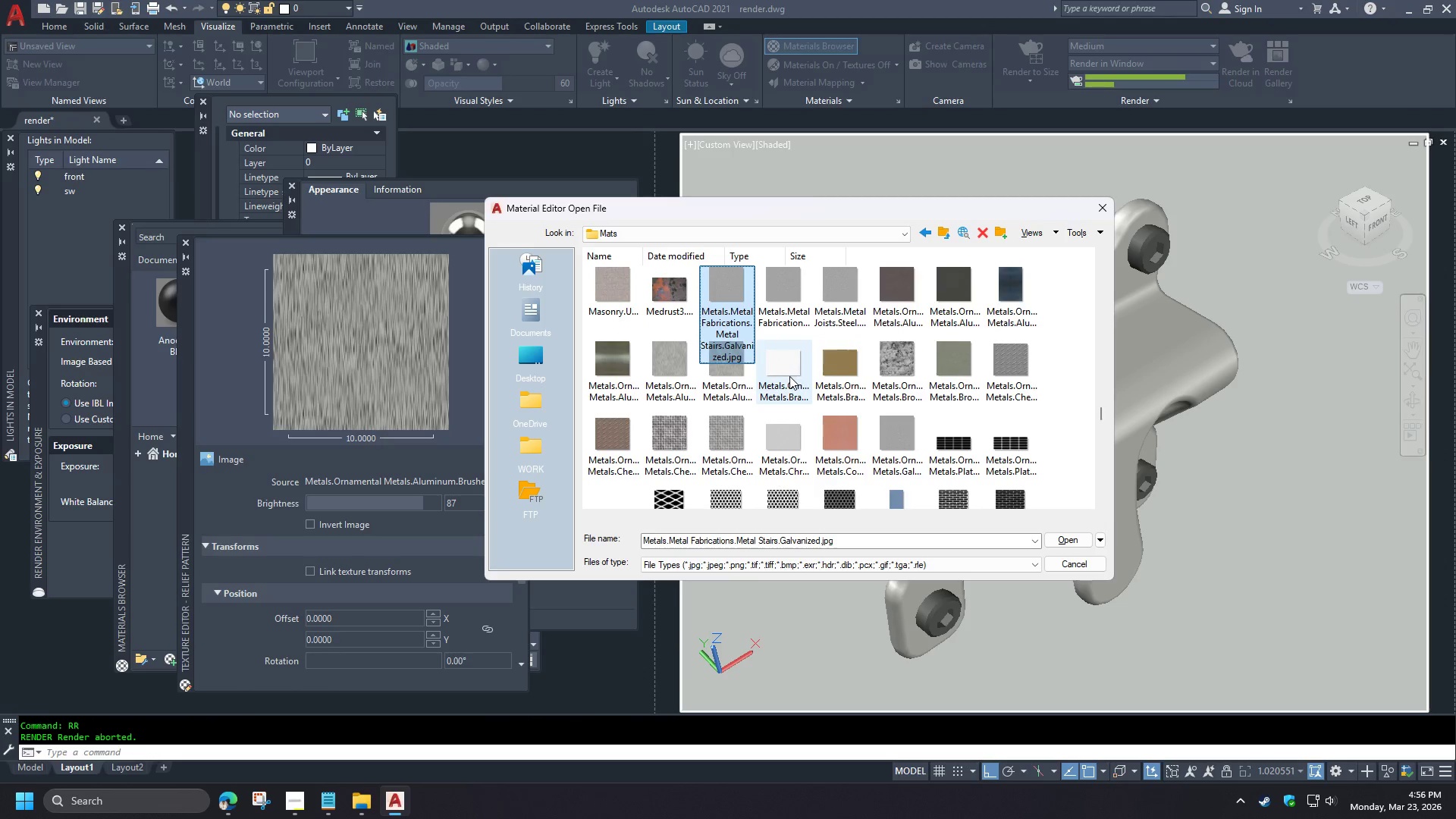 
left_click([789, 376])
 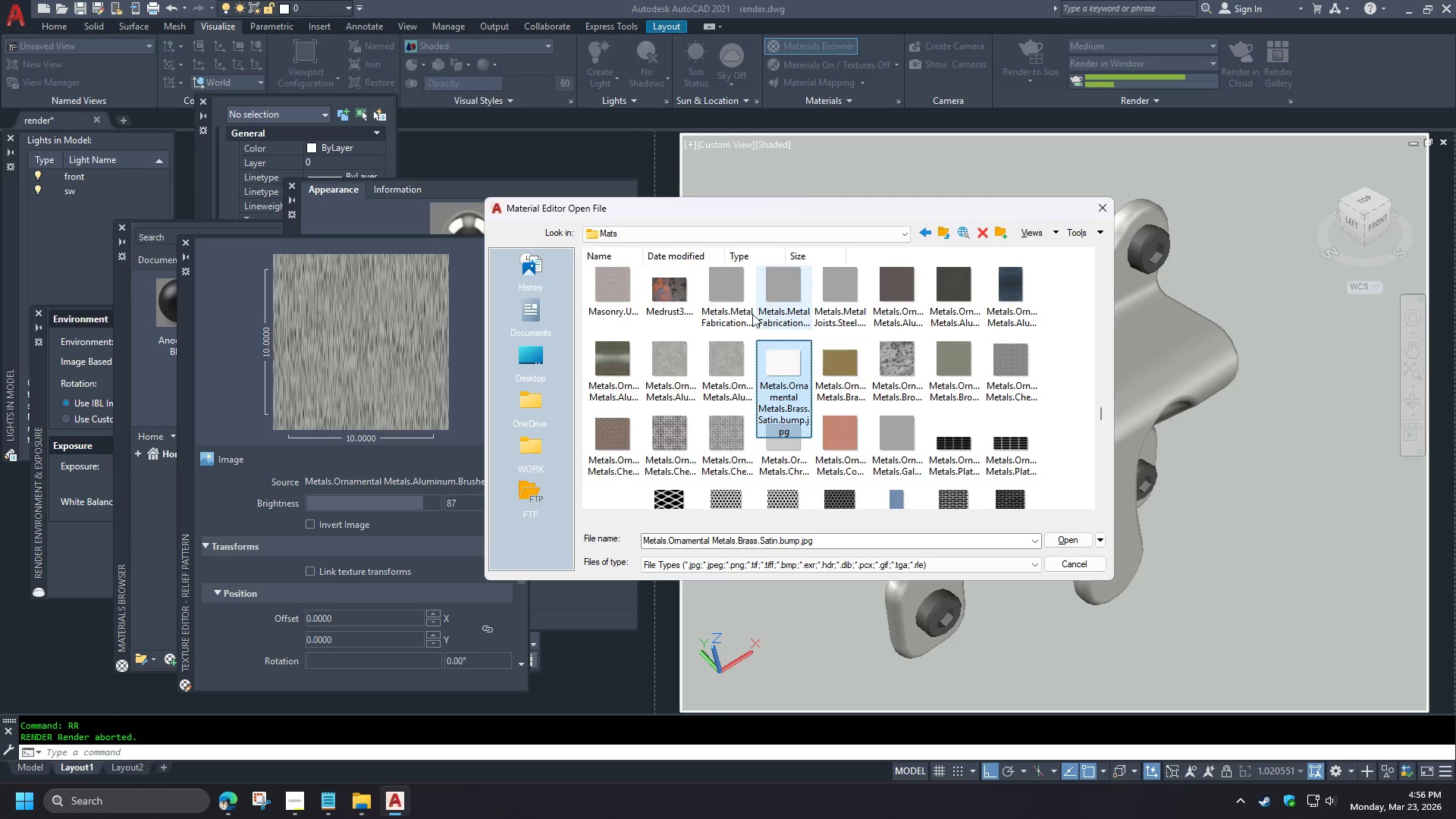 
left_click([725, 295])
 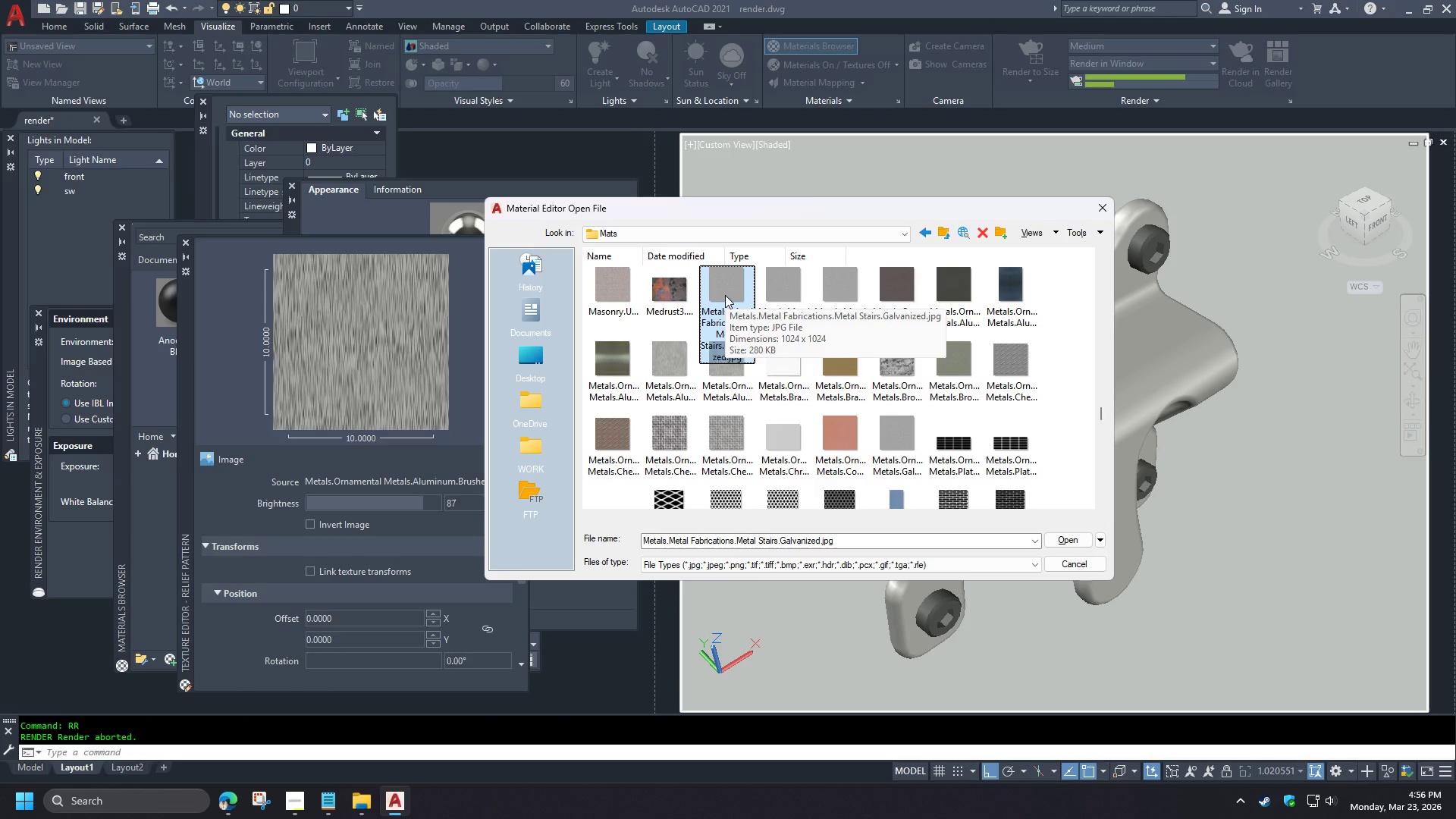 
right_click([725, 295])
 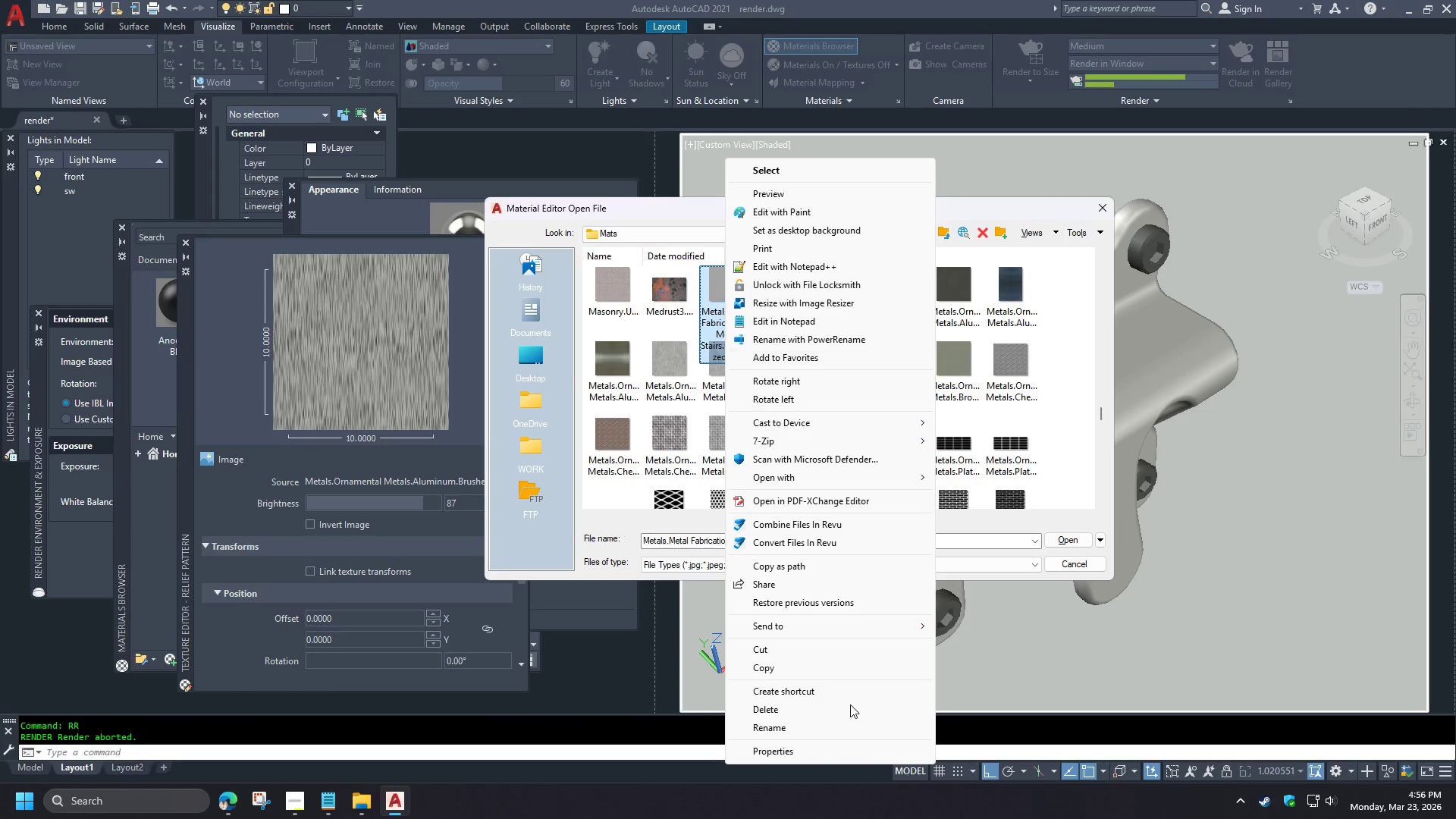 
left_click([774, 750])
 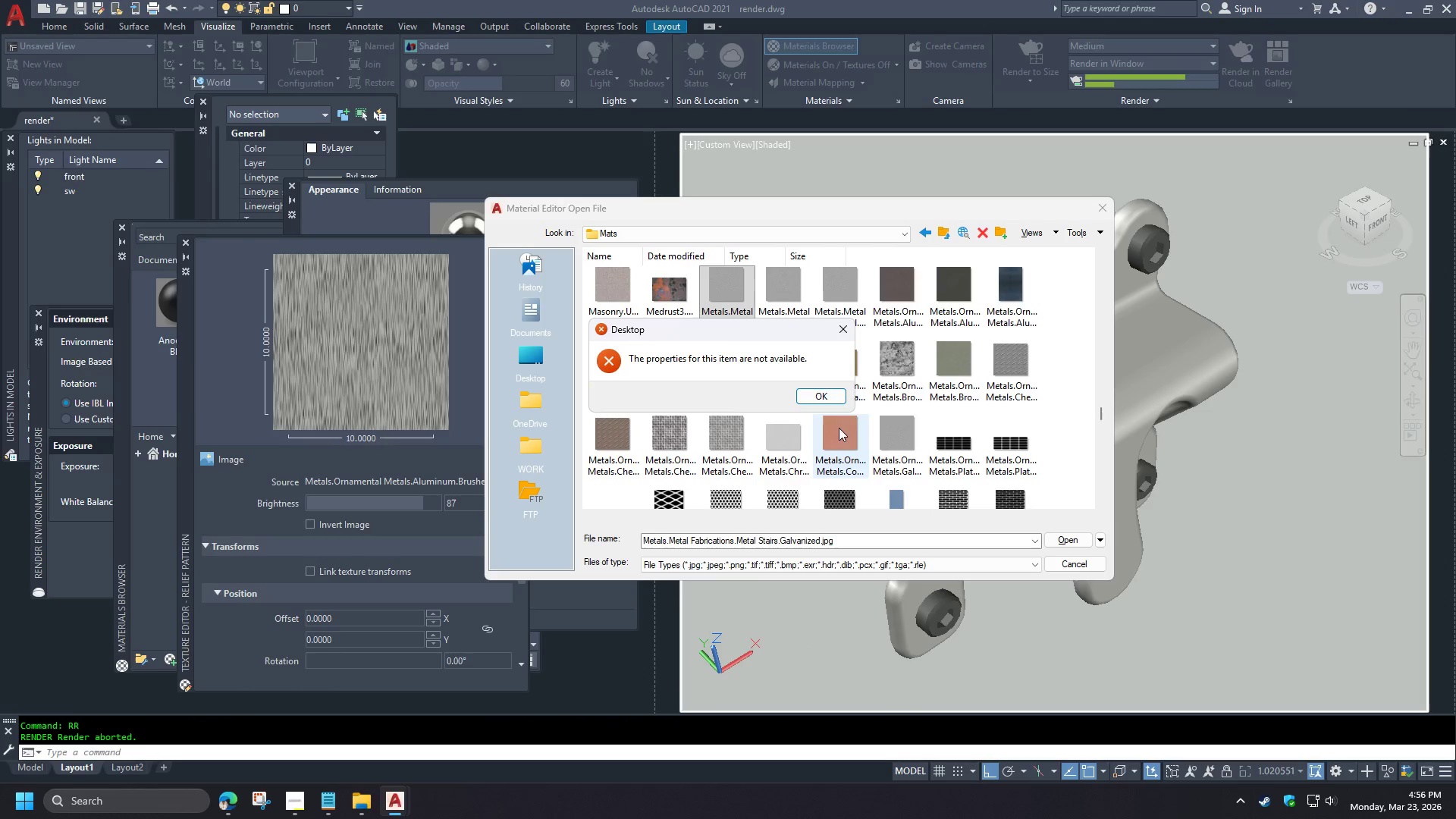 
key(Space)
 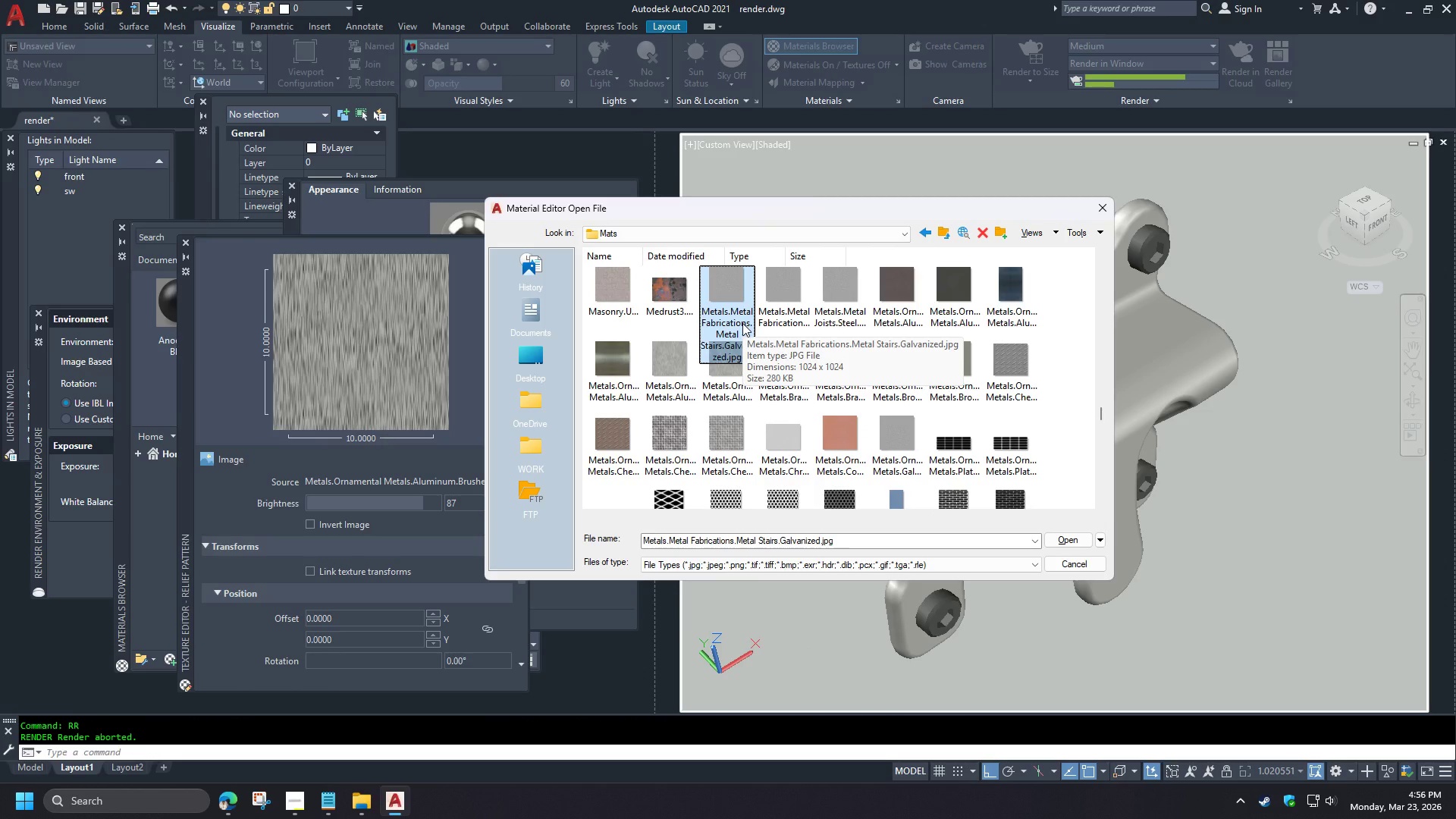 
right_click([742, 323])
 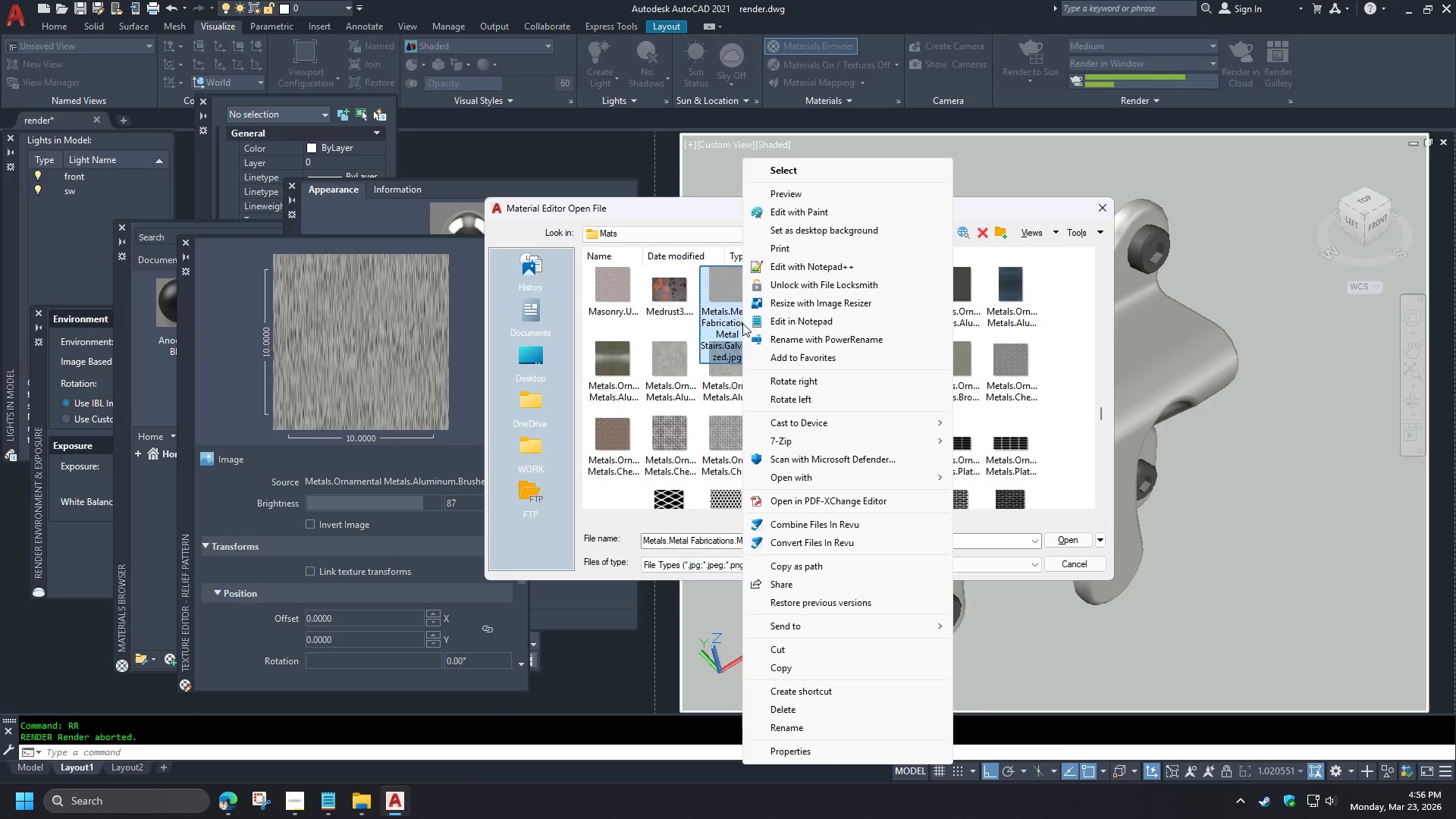 
wait(10.16)
 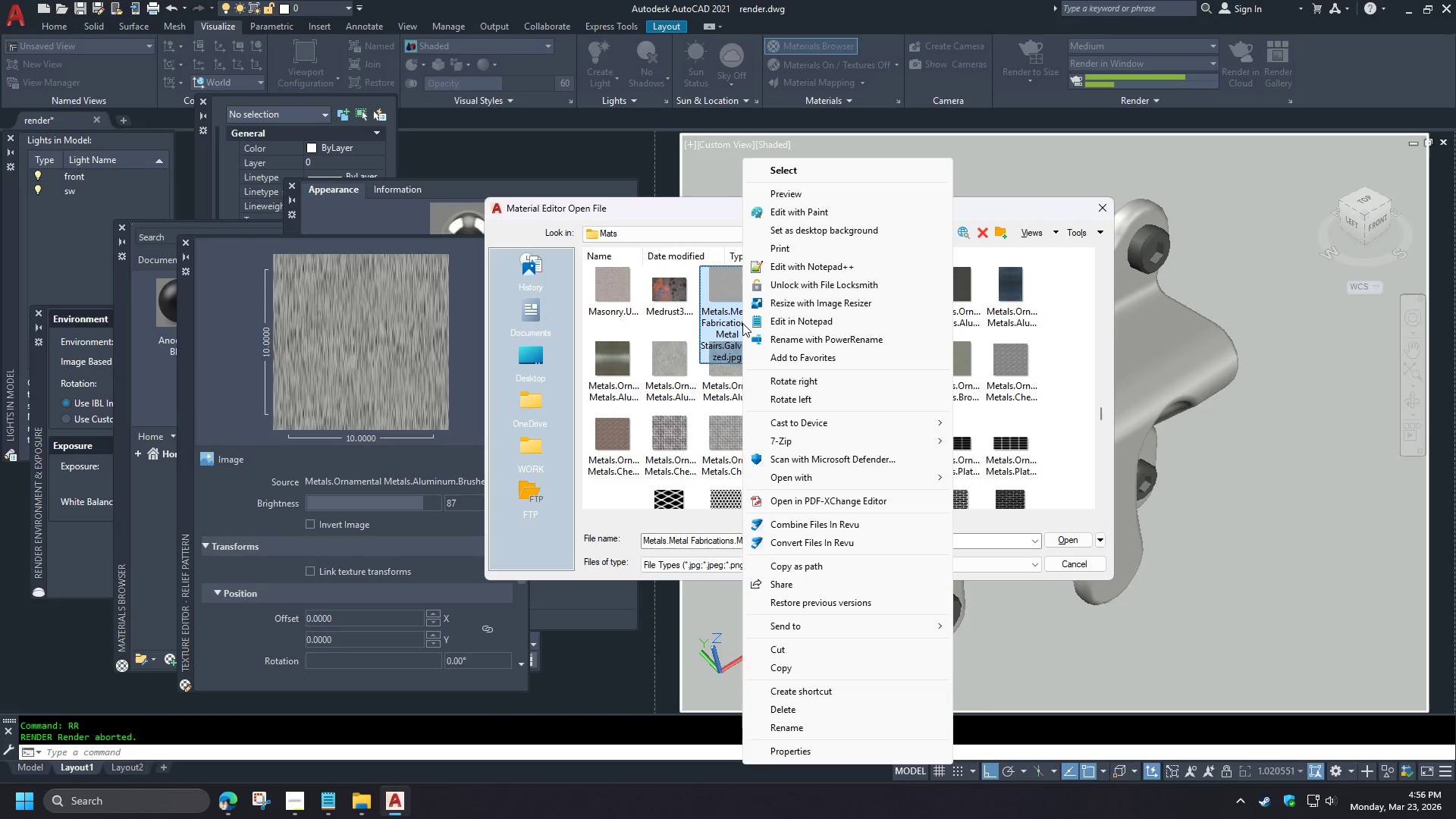 
left_click([593, 532])
 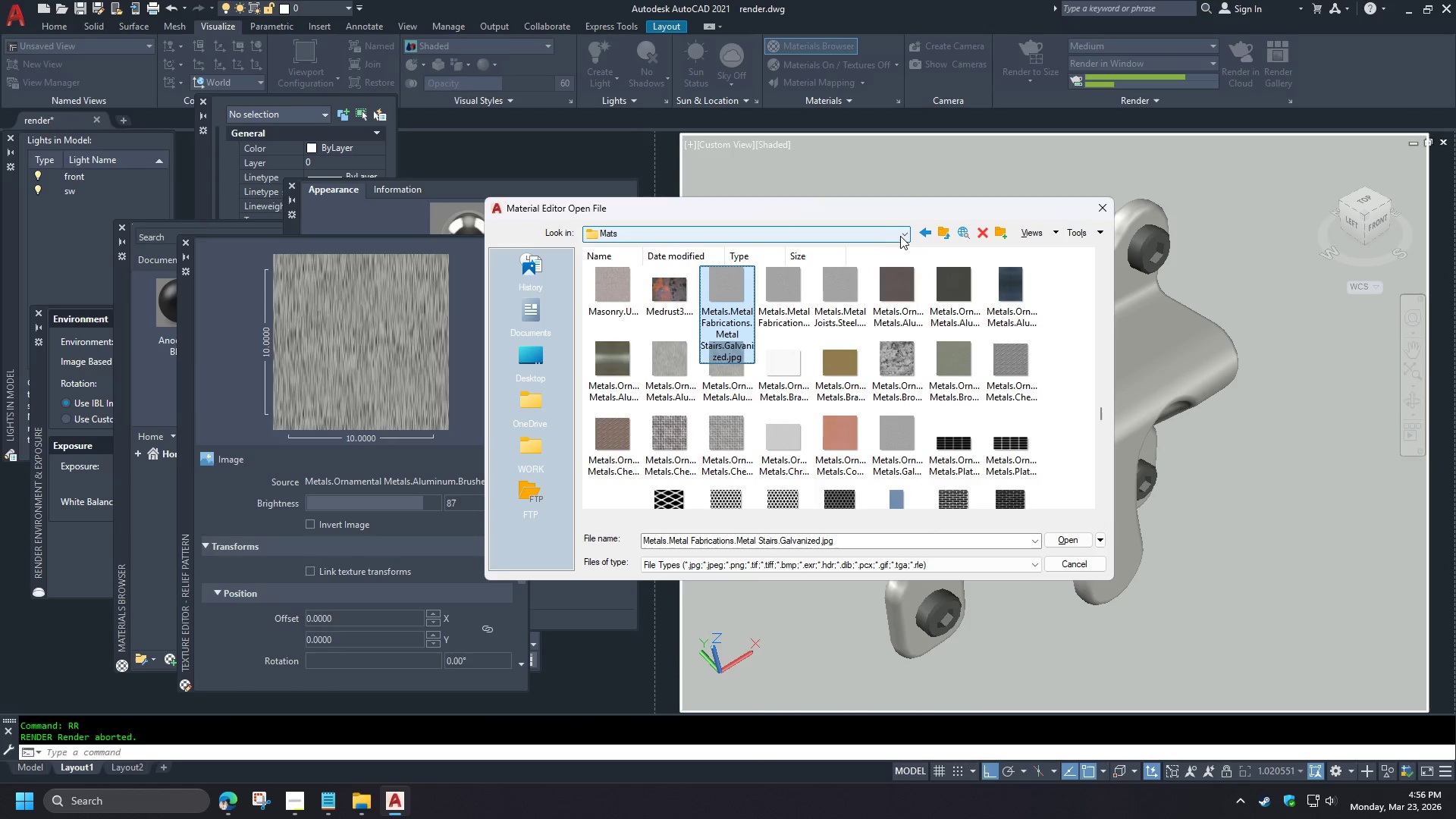 
left_click([903, 235])
 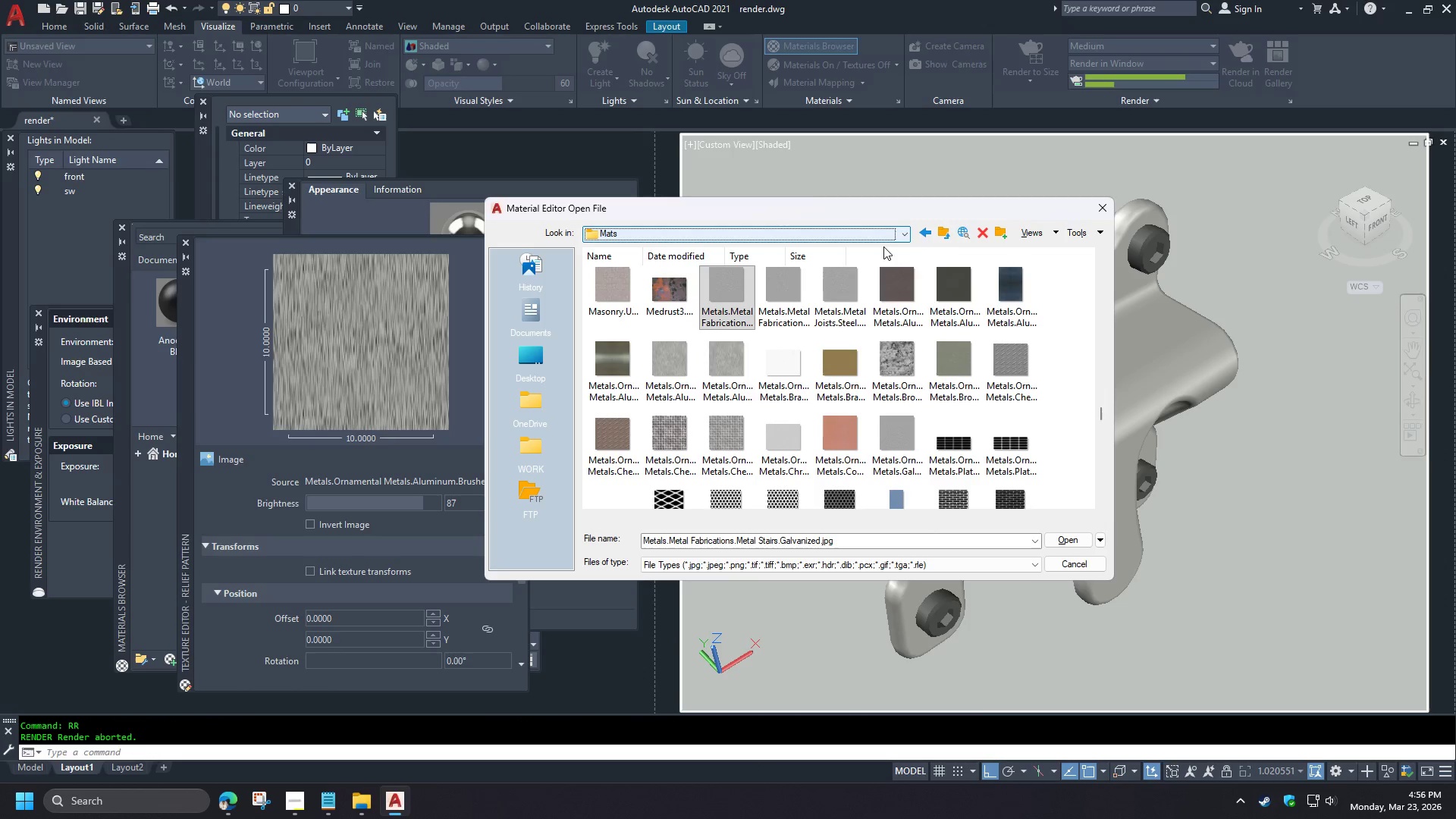 
double_click([903, 235])
 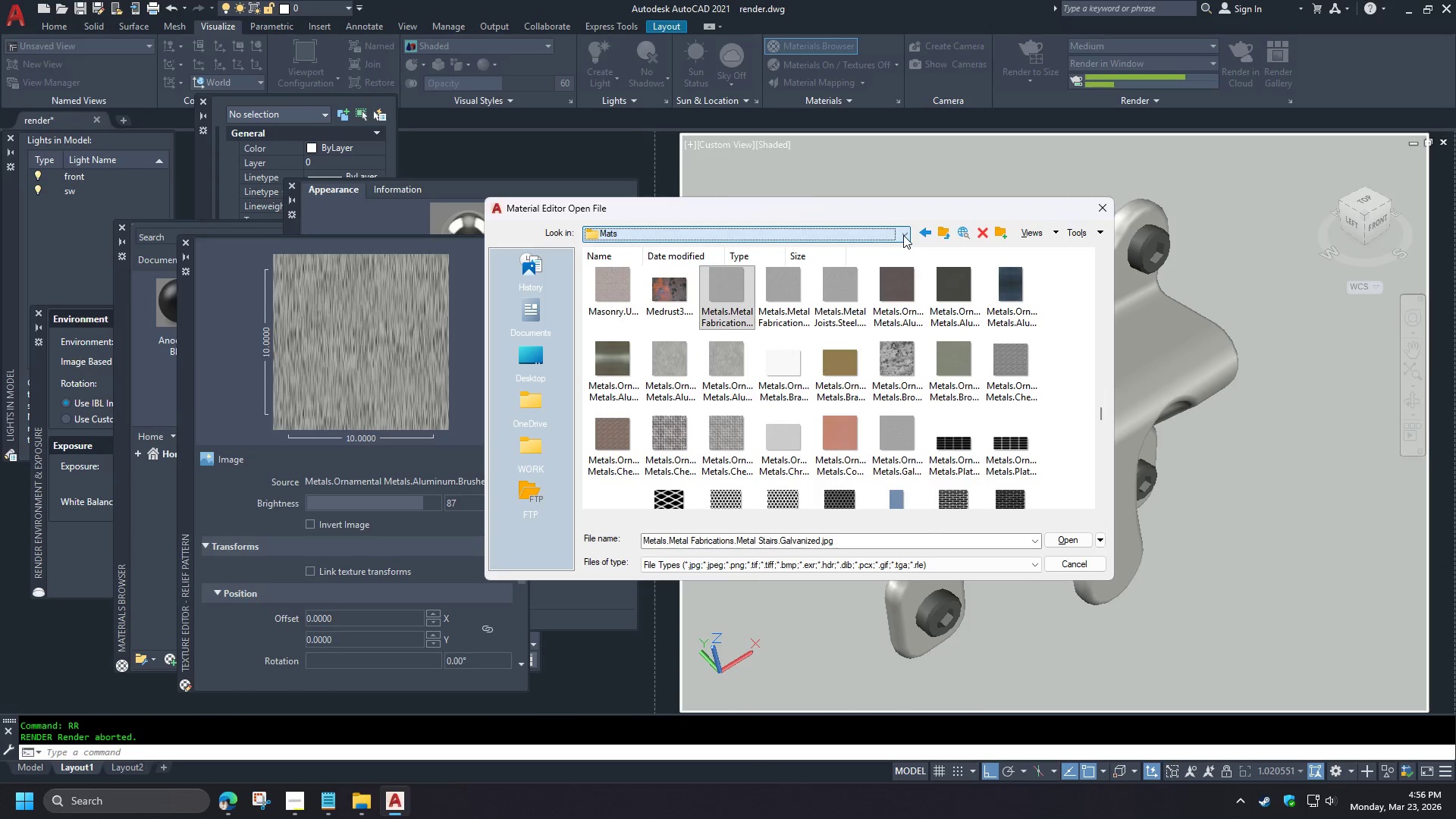 
right_click([729, 292])
 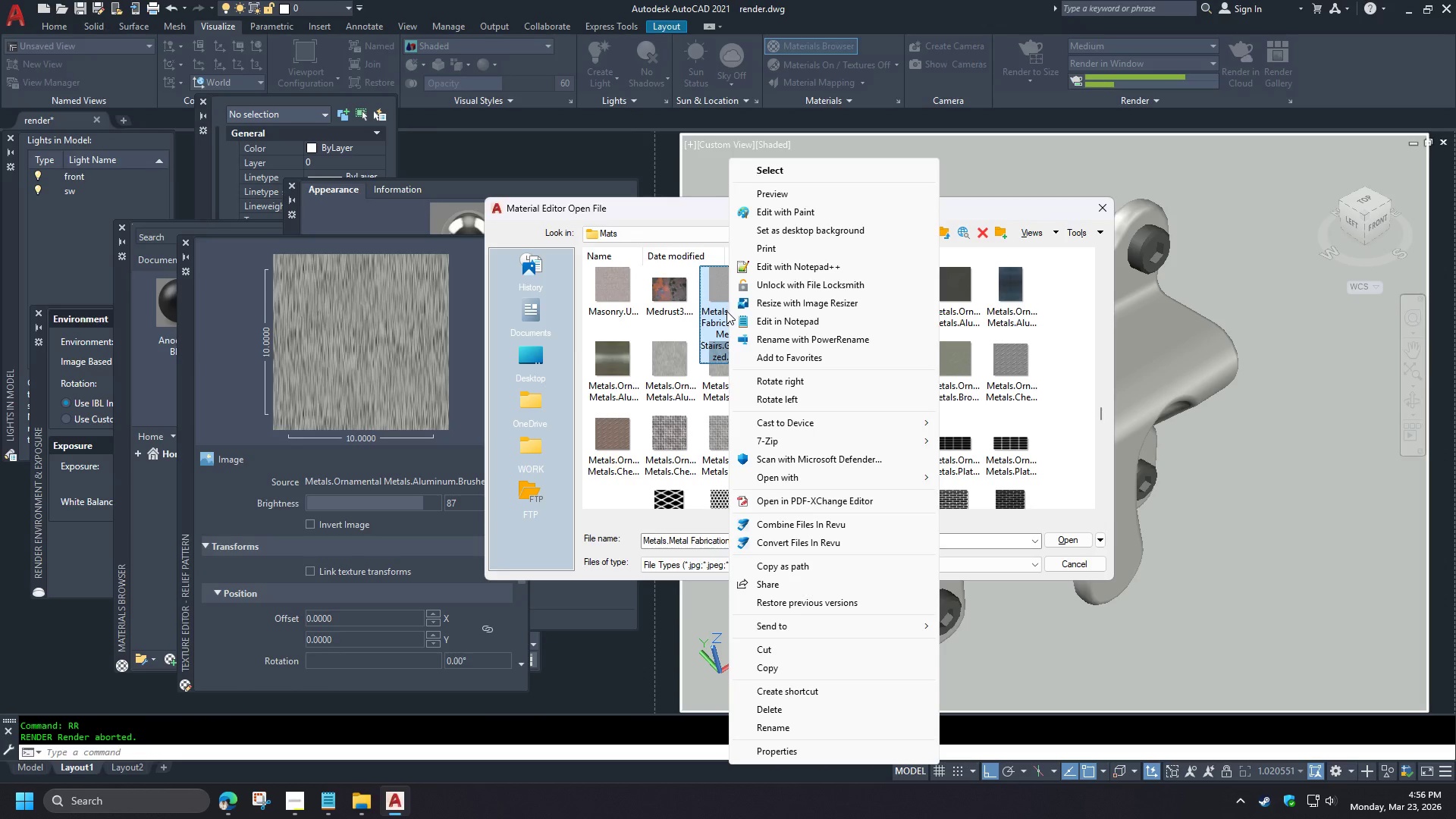 
wait(8.33)
 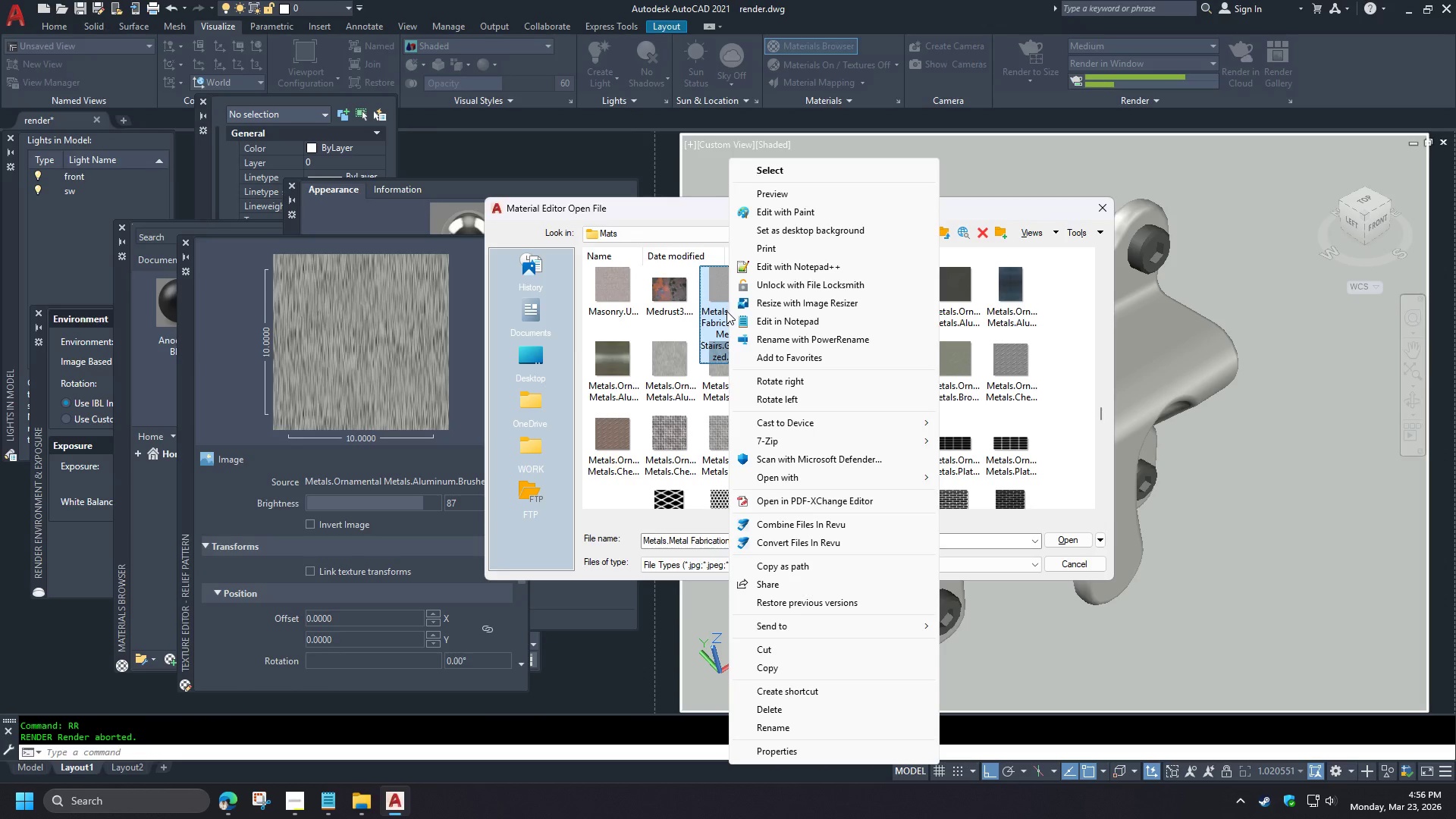 
left_click([787, 566])
 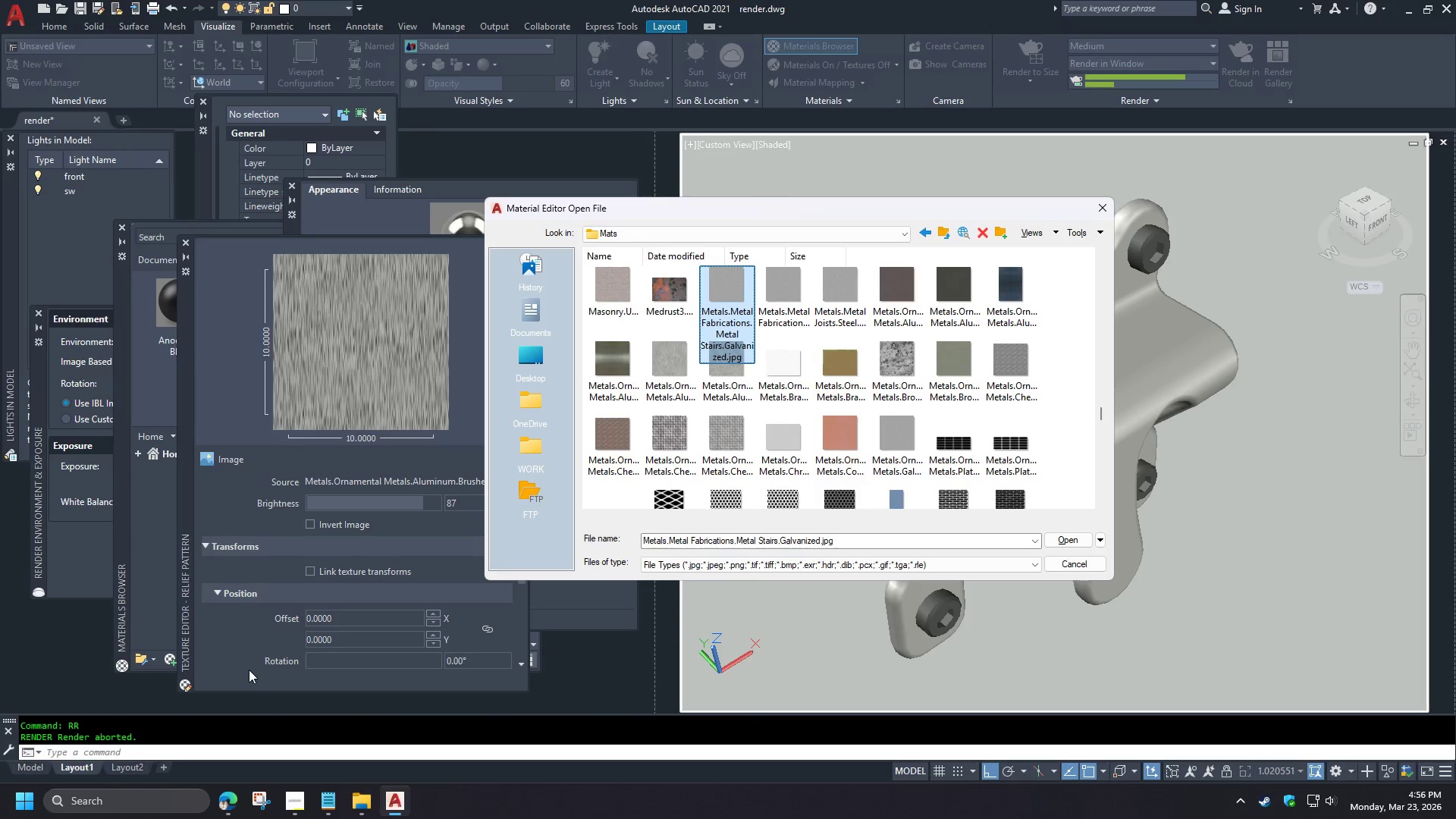 
key(Meta+MetaLeft)
 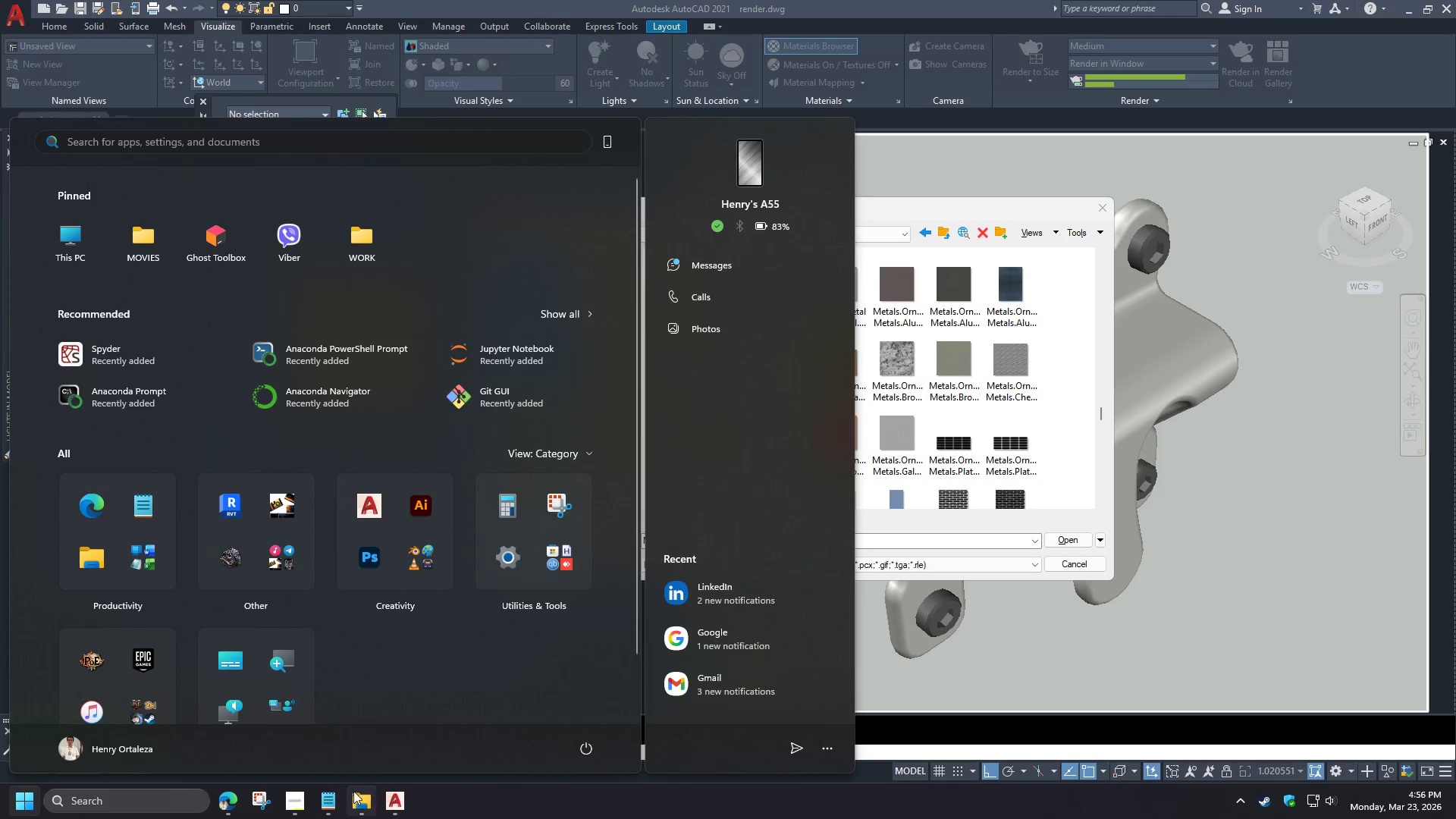 
left_click([363, 797])
 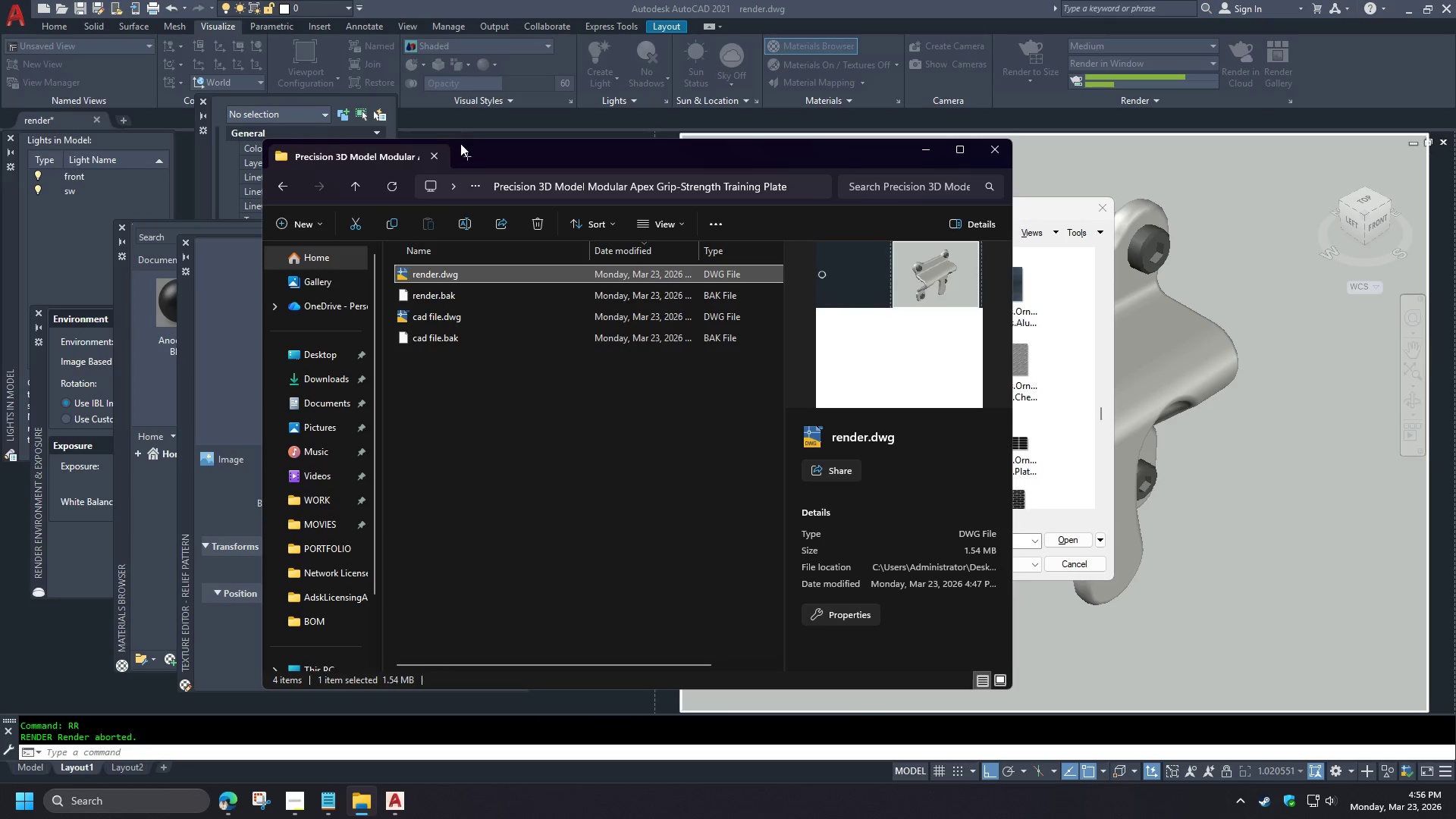 
left_click([471, 156])
 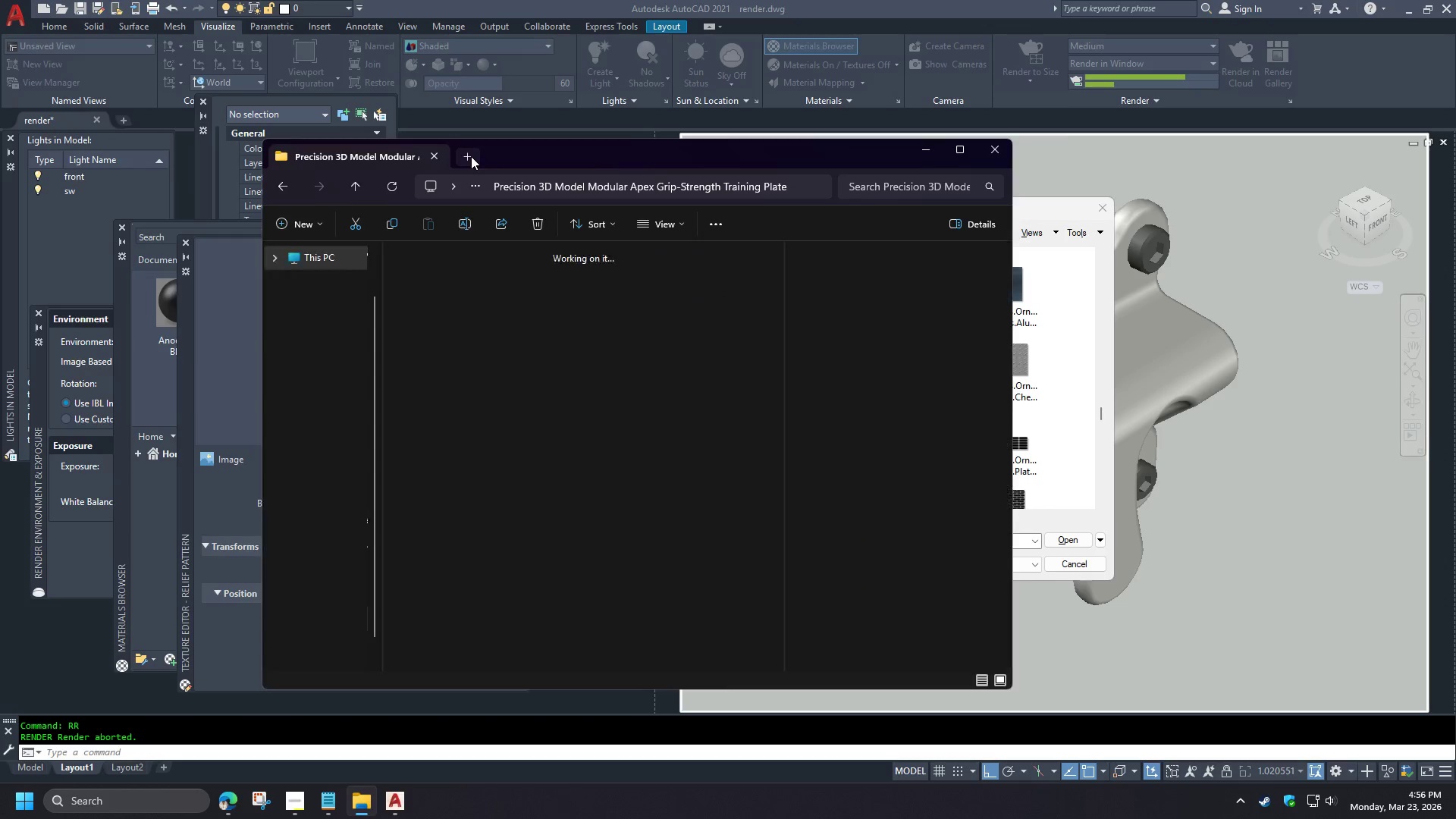 
key(Control+V)
 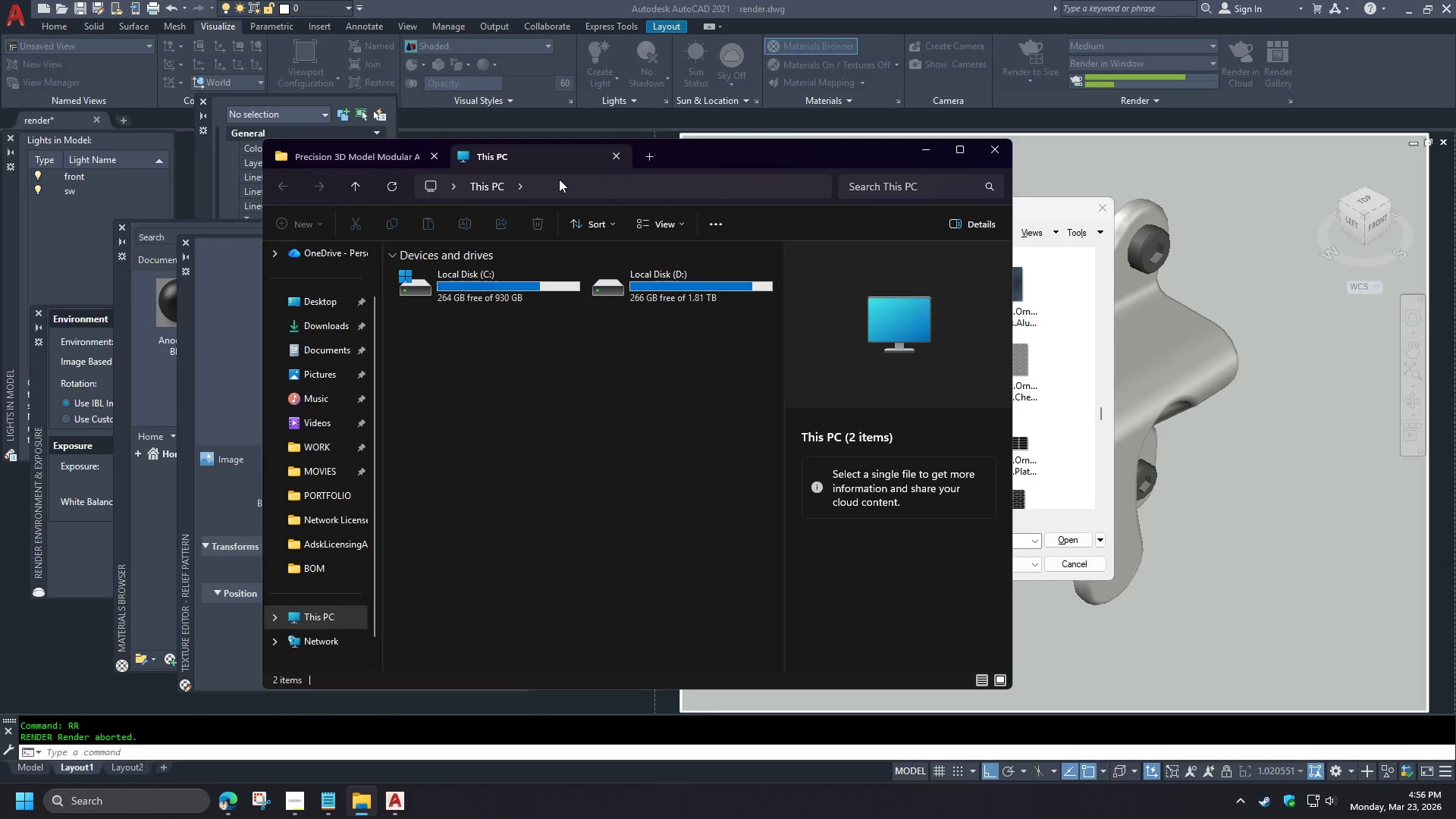 
left_click([560, 179])
 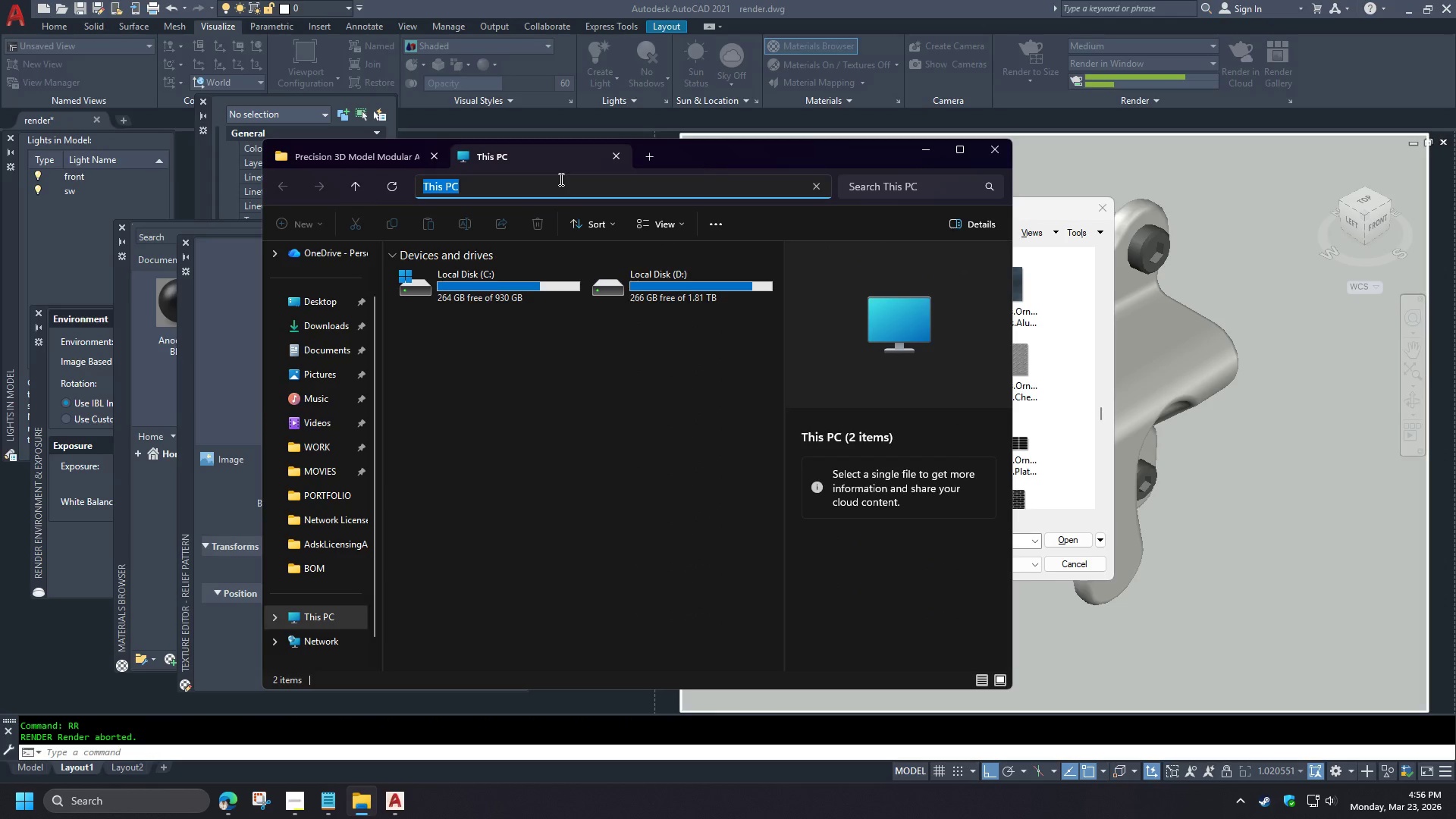 
key(Control+V)
 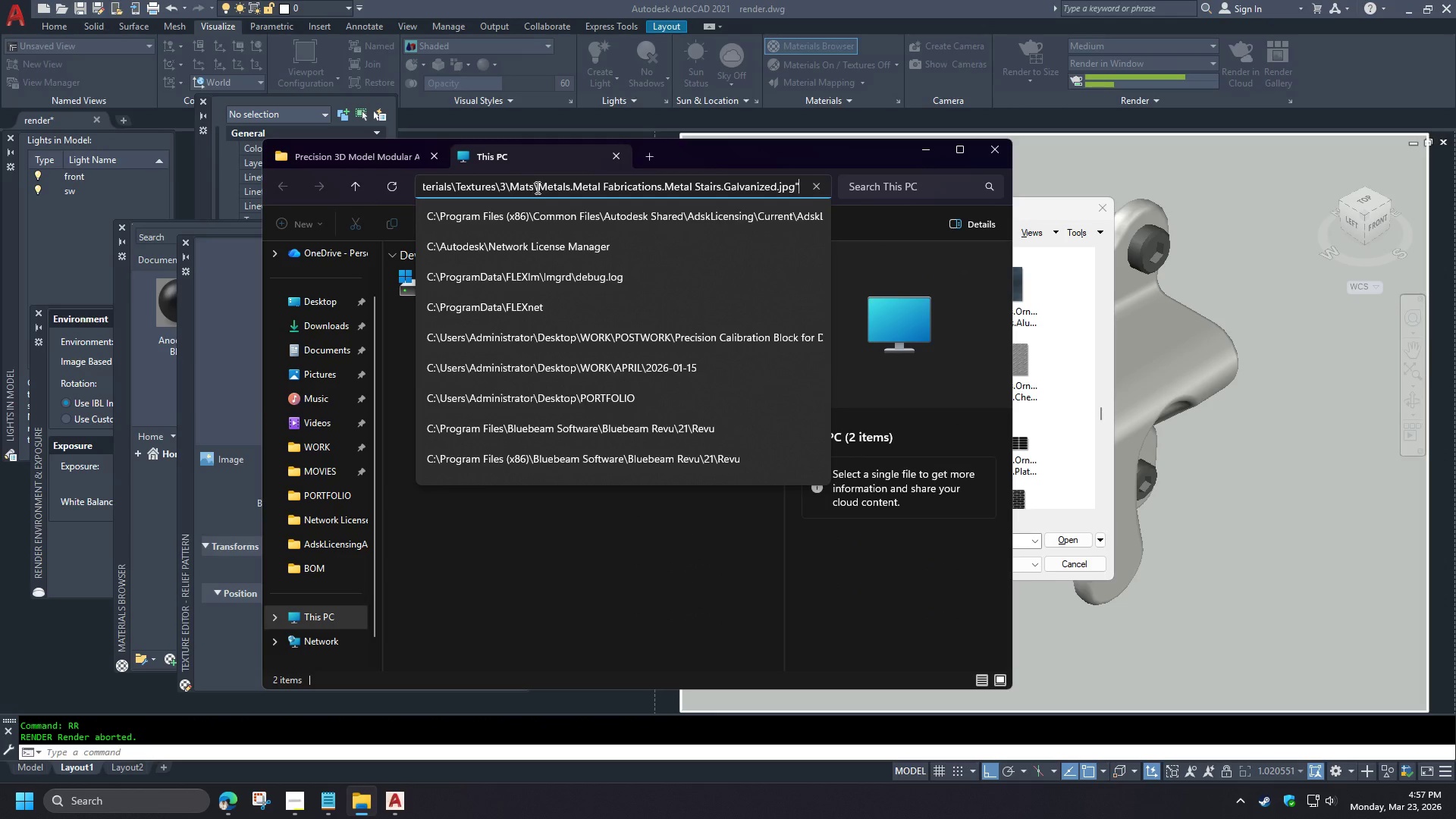 
left_click_drag(start_coordinate=[539, 187], to_coordinate=[864, 187])
 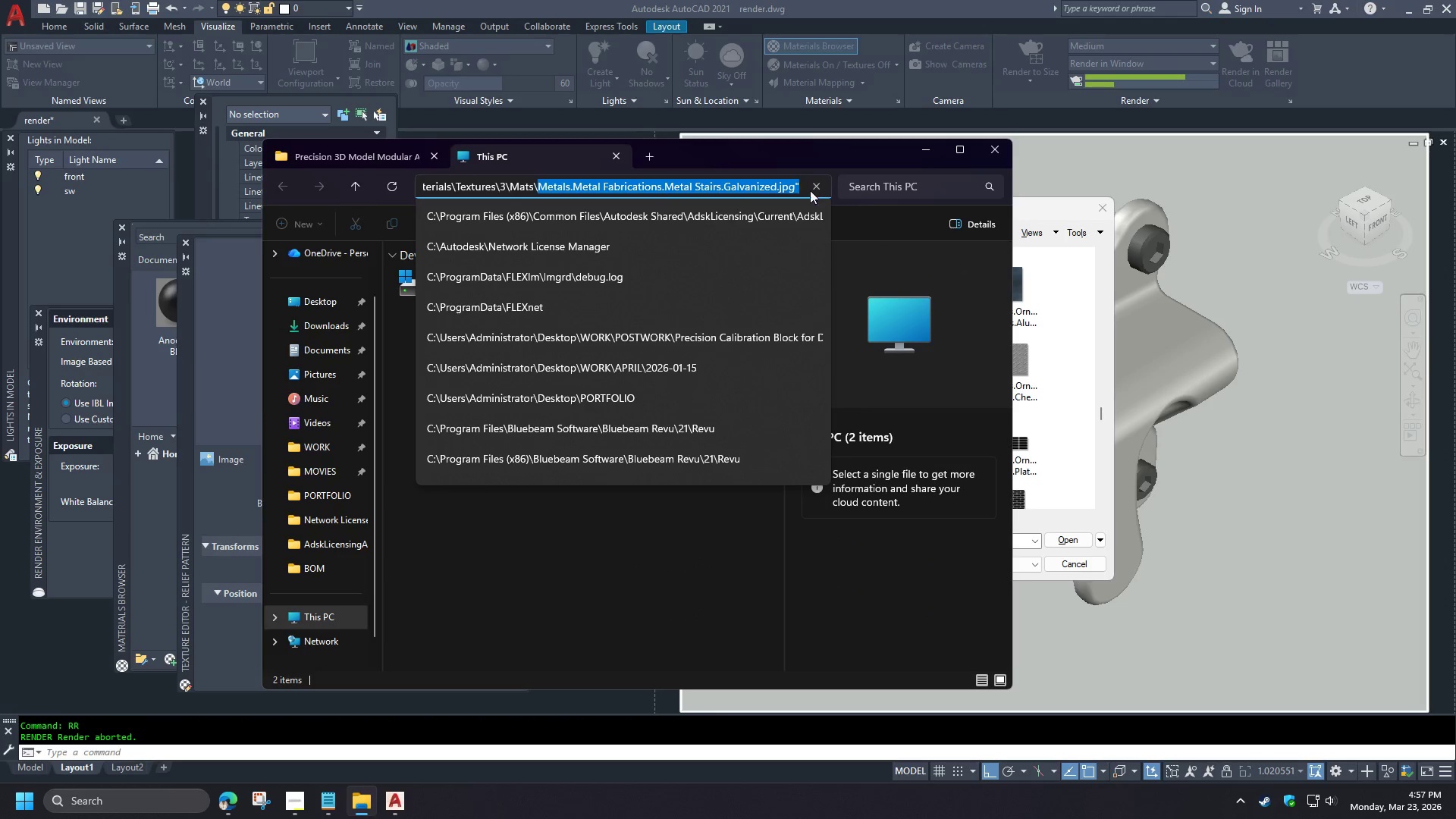 
key(Backspace)
 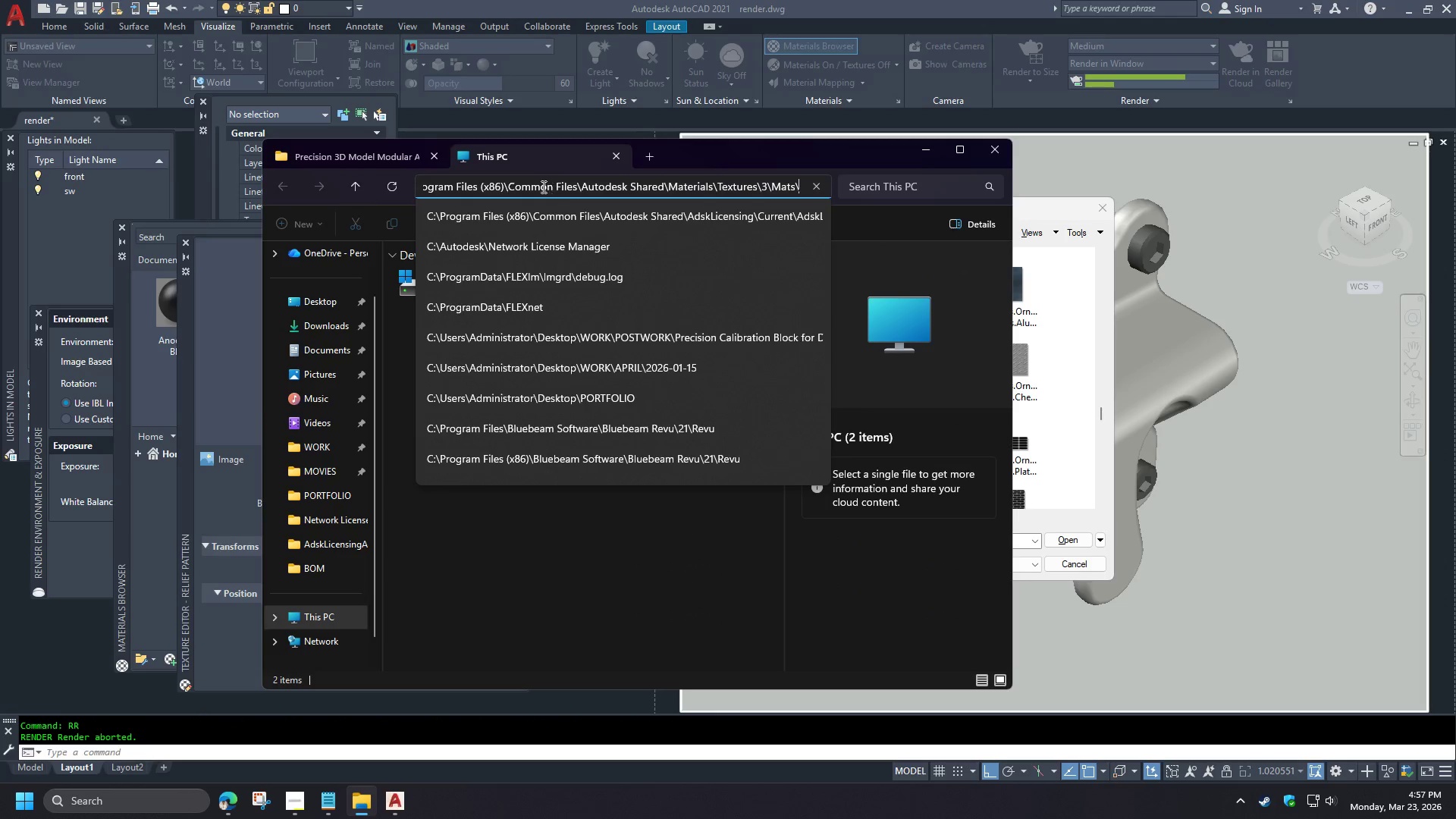 
left_click_drag(start_coordinate=[533, 185], to_coordinate=[260, 187])
 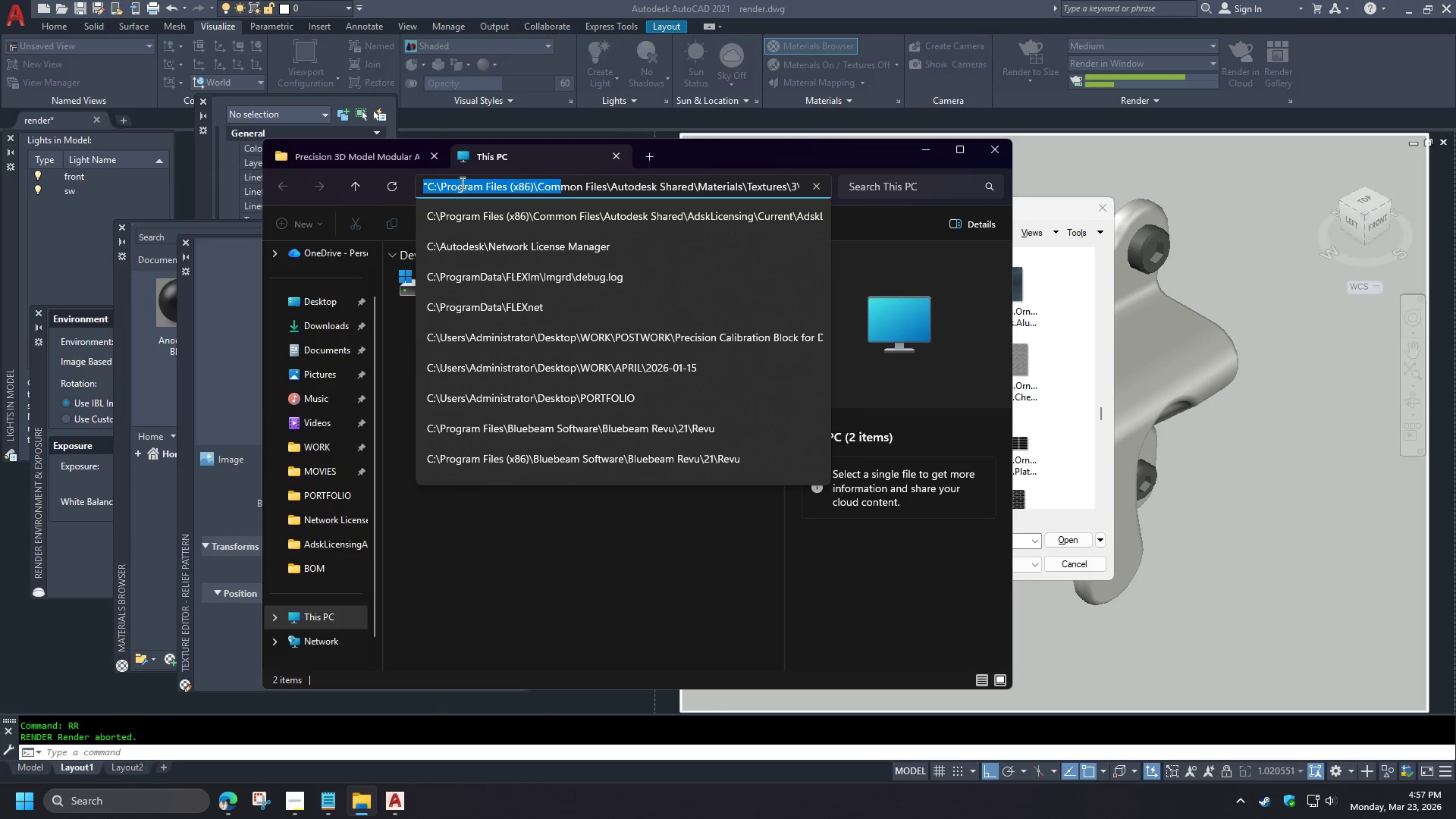 
left_click([448, 190])
 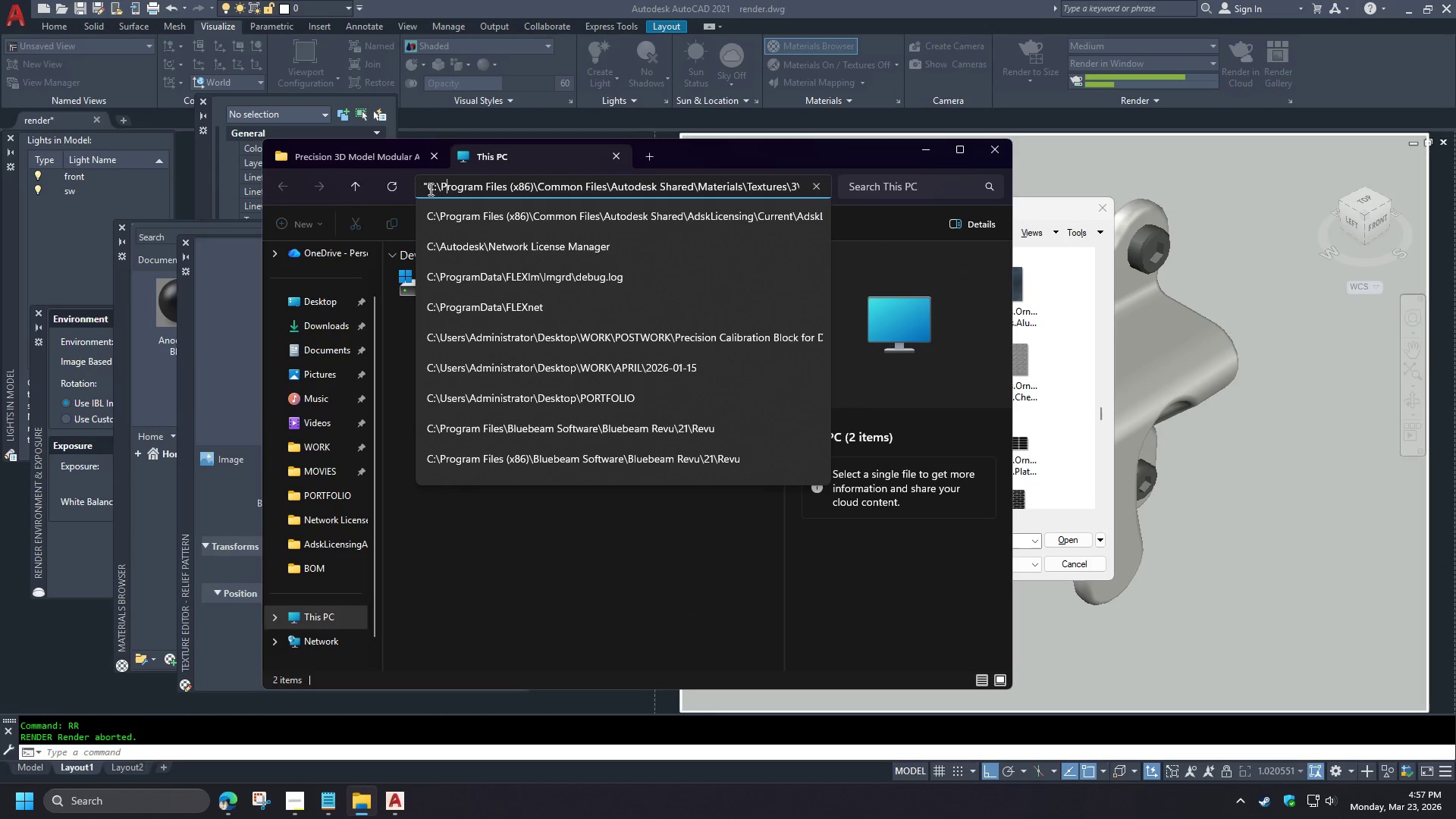 
left_click_drag(start_coordinate=[428, 188], to_coordinate=[389, 187])
 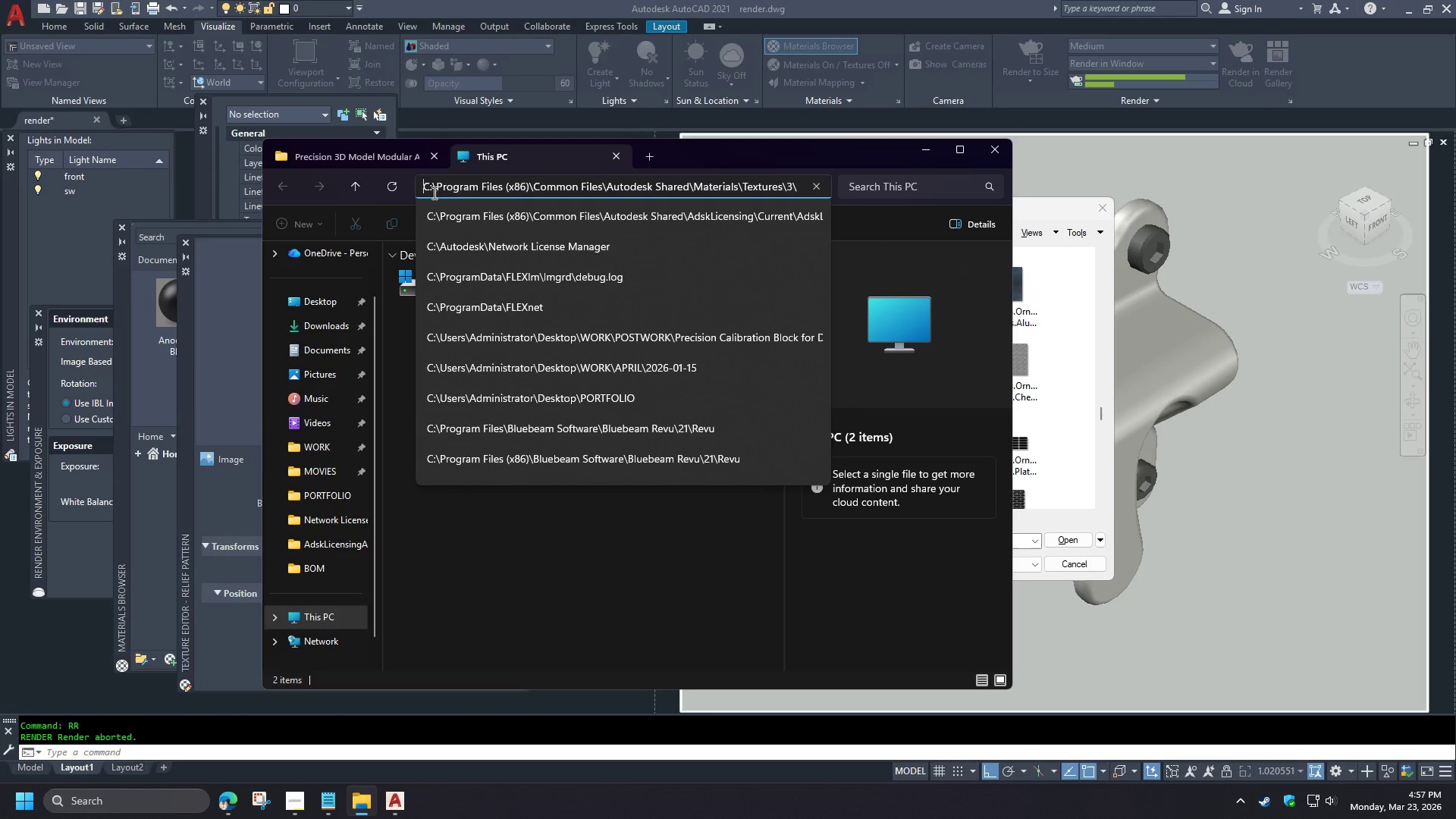 
key(Backspace)
 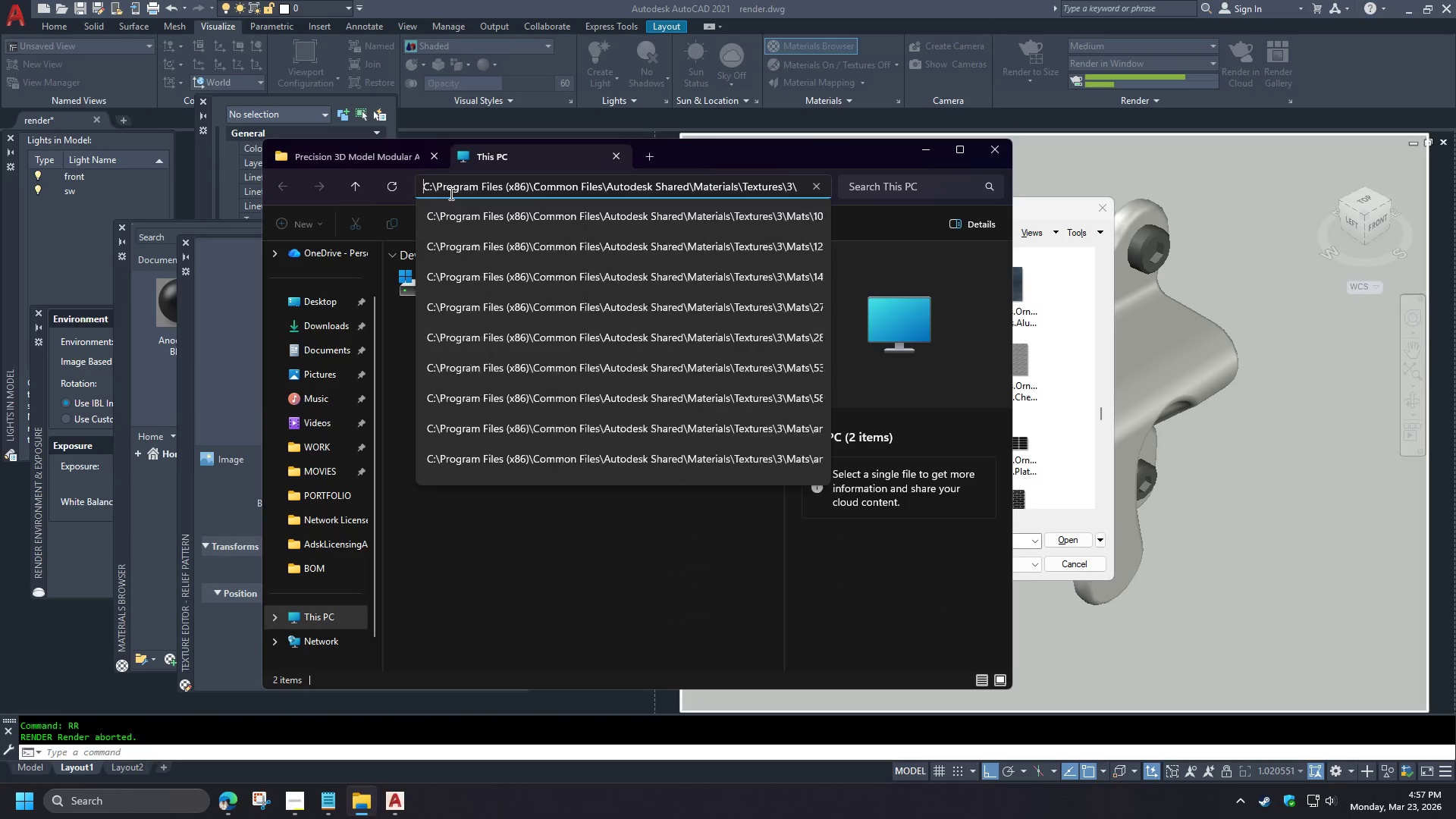 
key(Enter)
 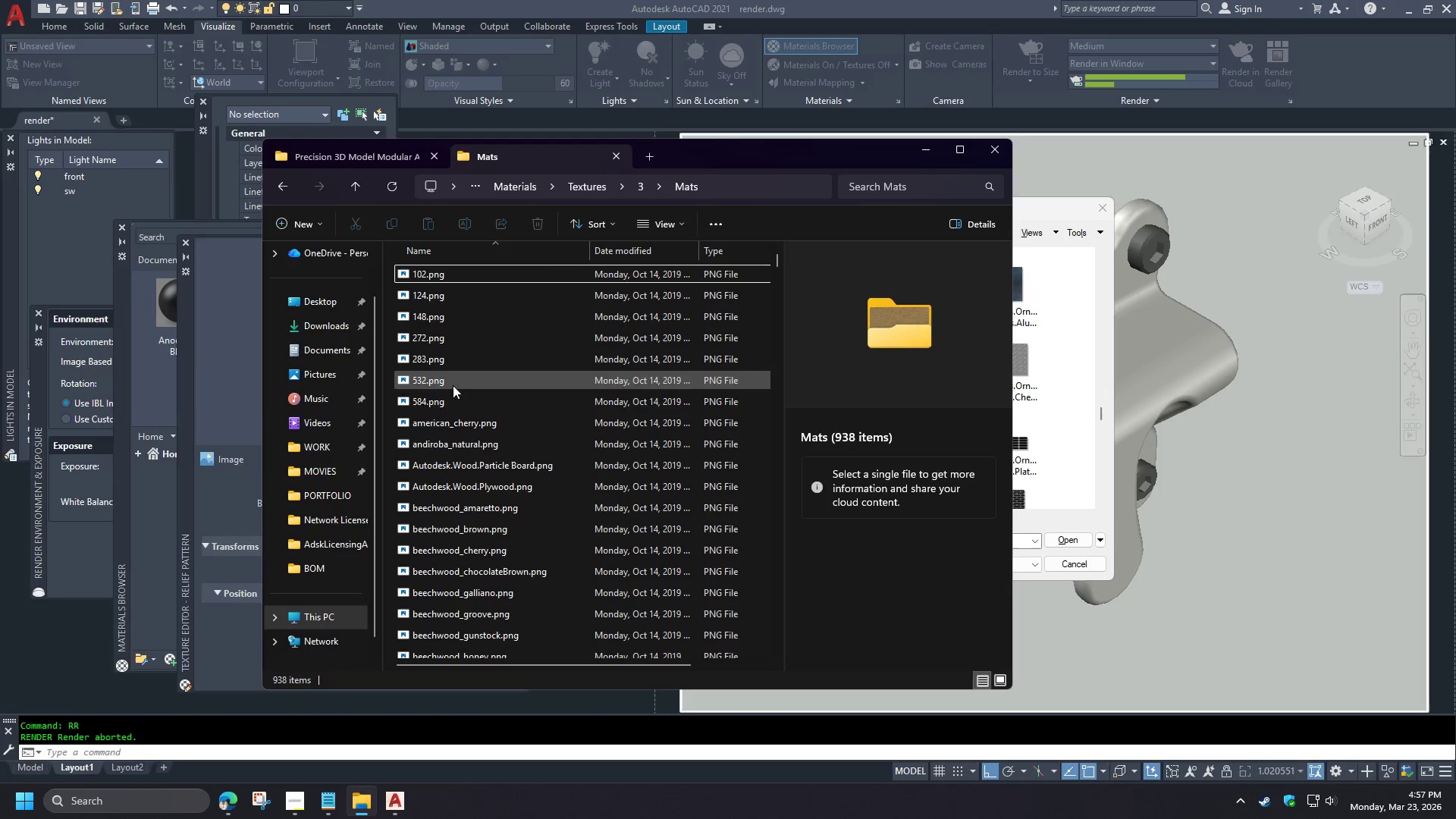 
left_click([450, 396])
 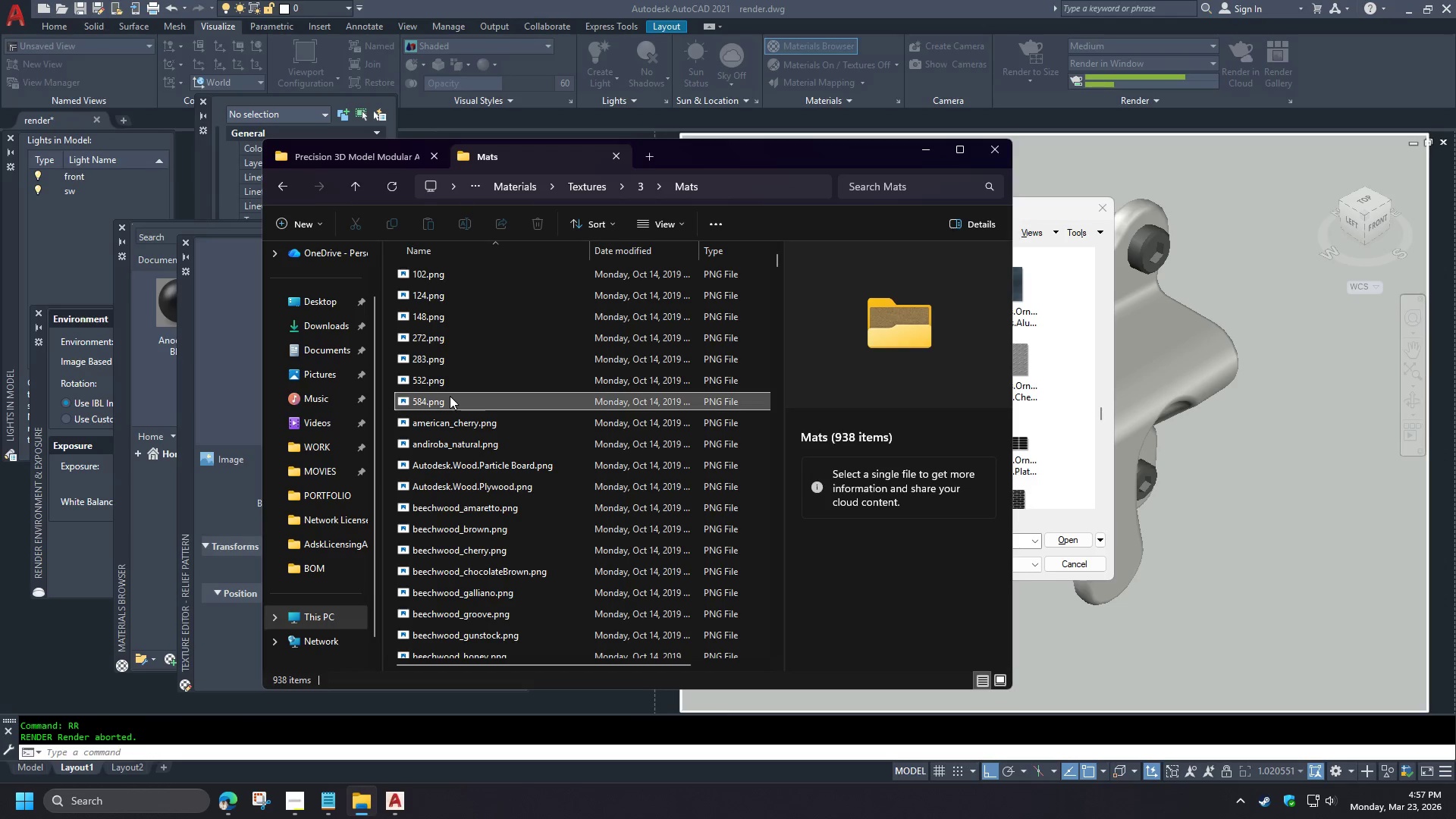 
mouse_move([492, 162])
 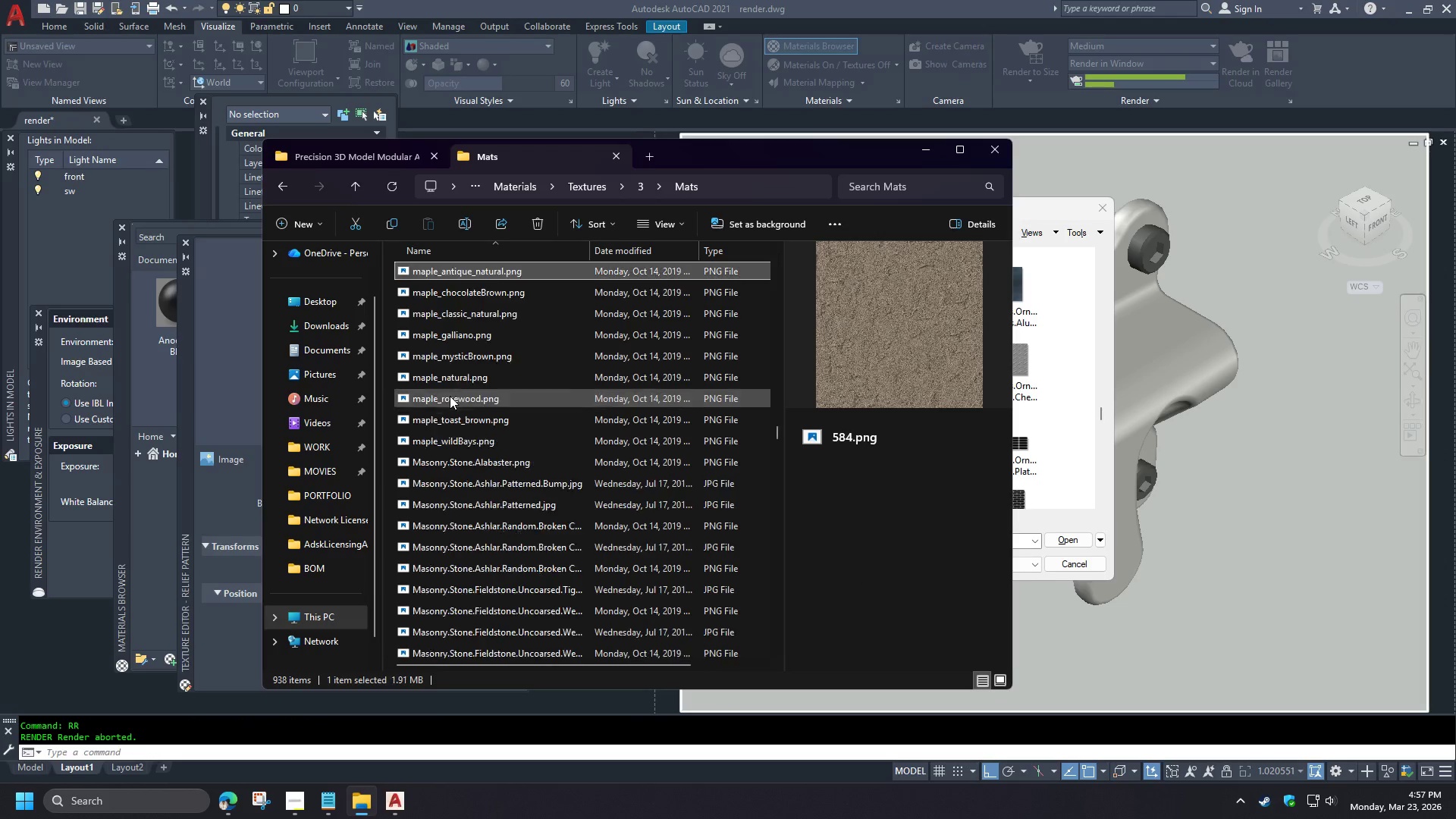 
type(met)
 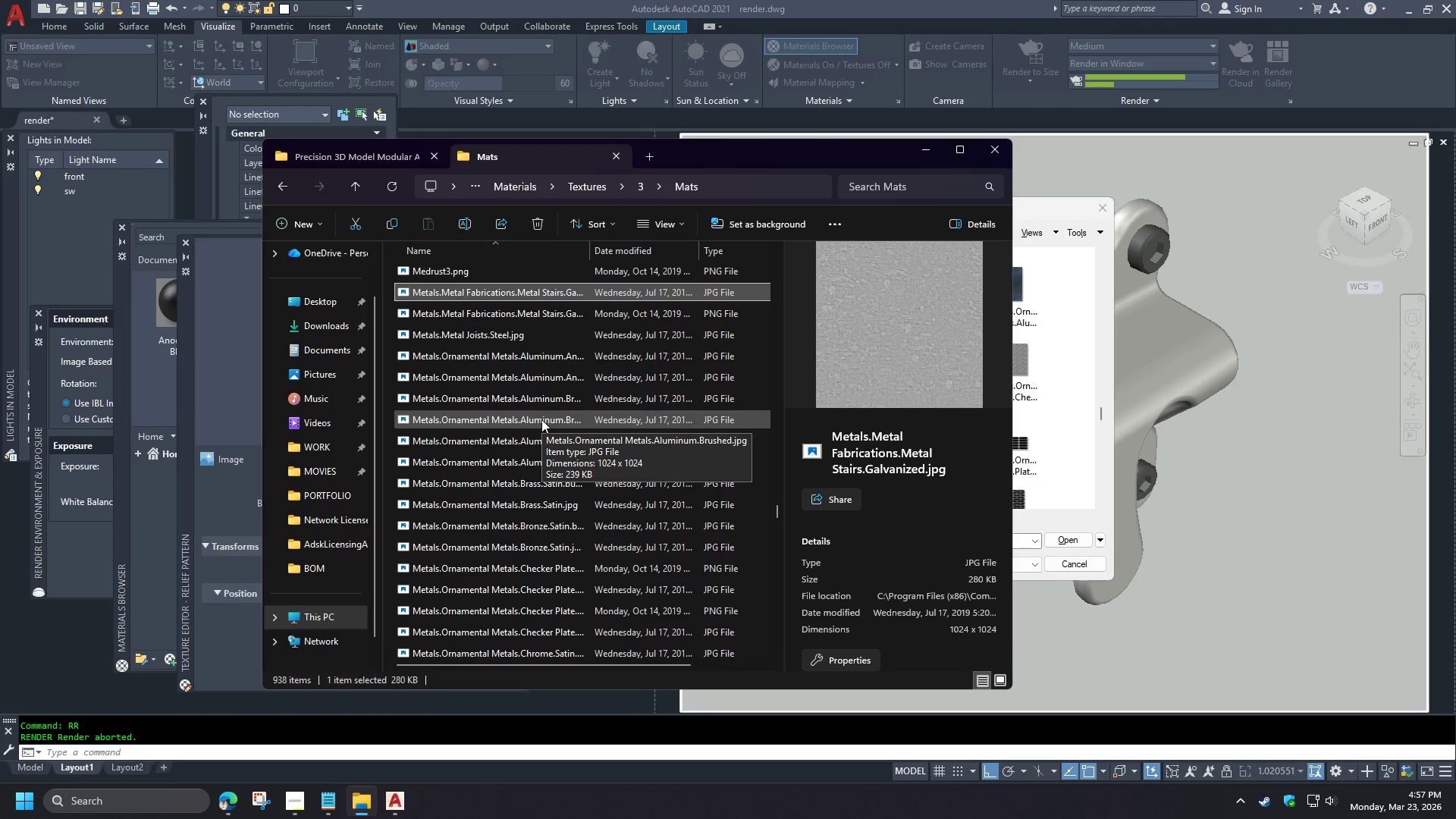 
key(ArrowDown)
 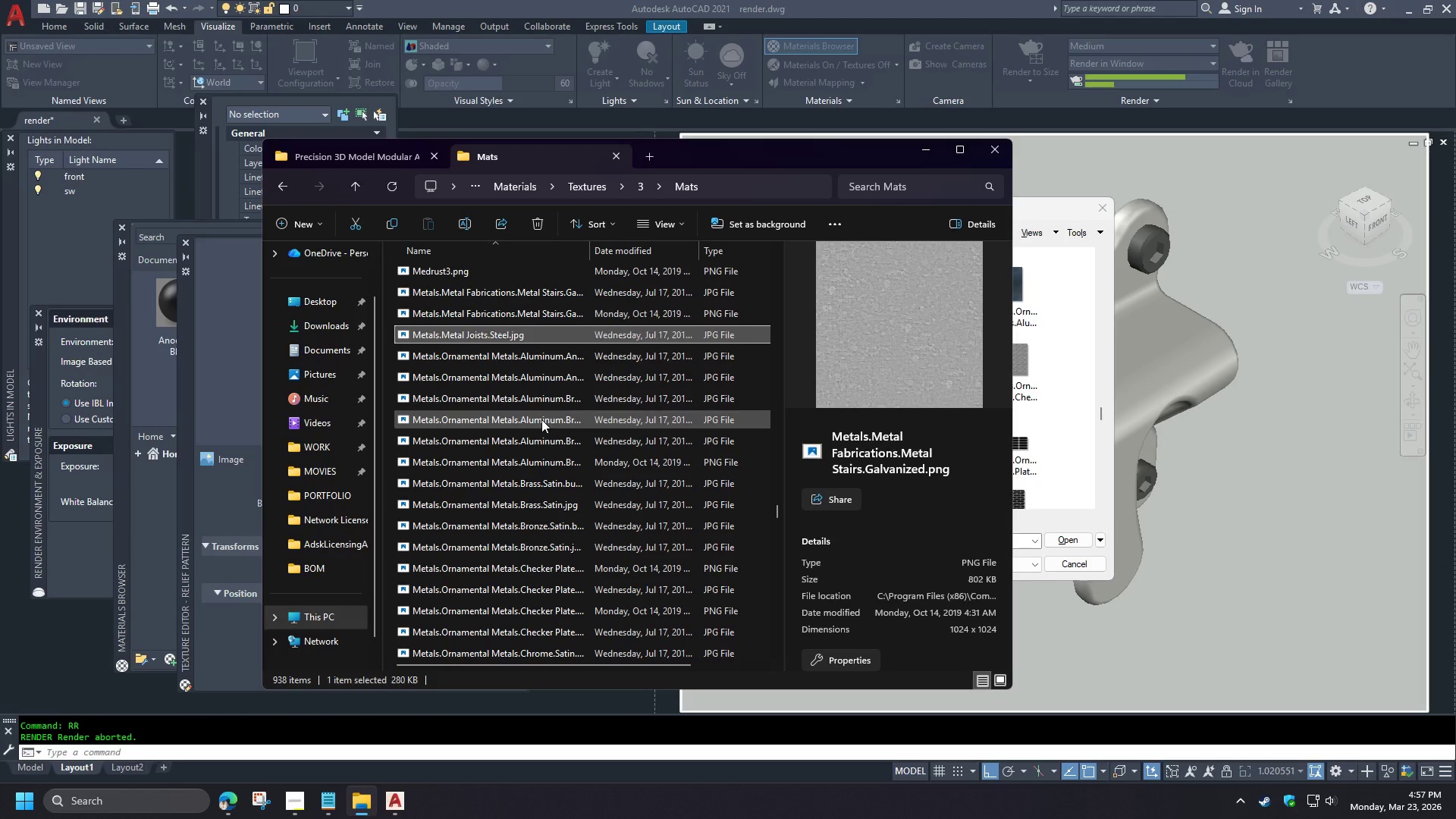 
key(ArrowDown)
 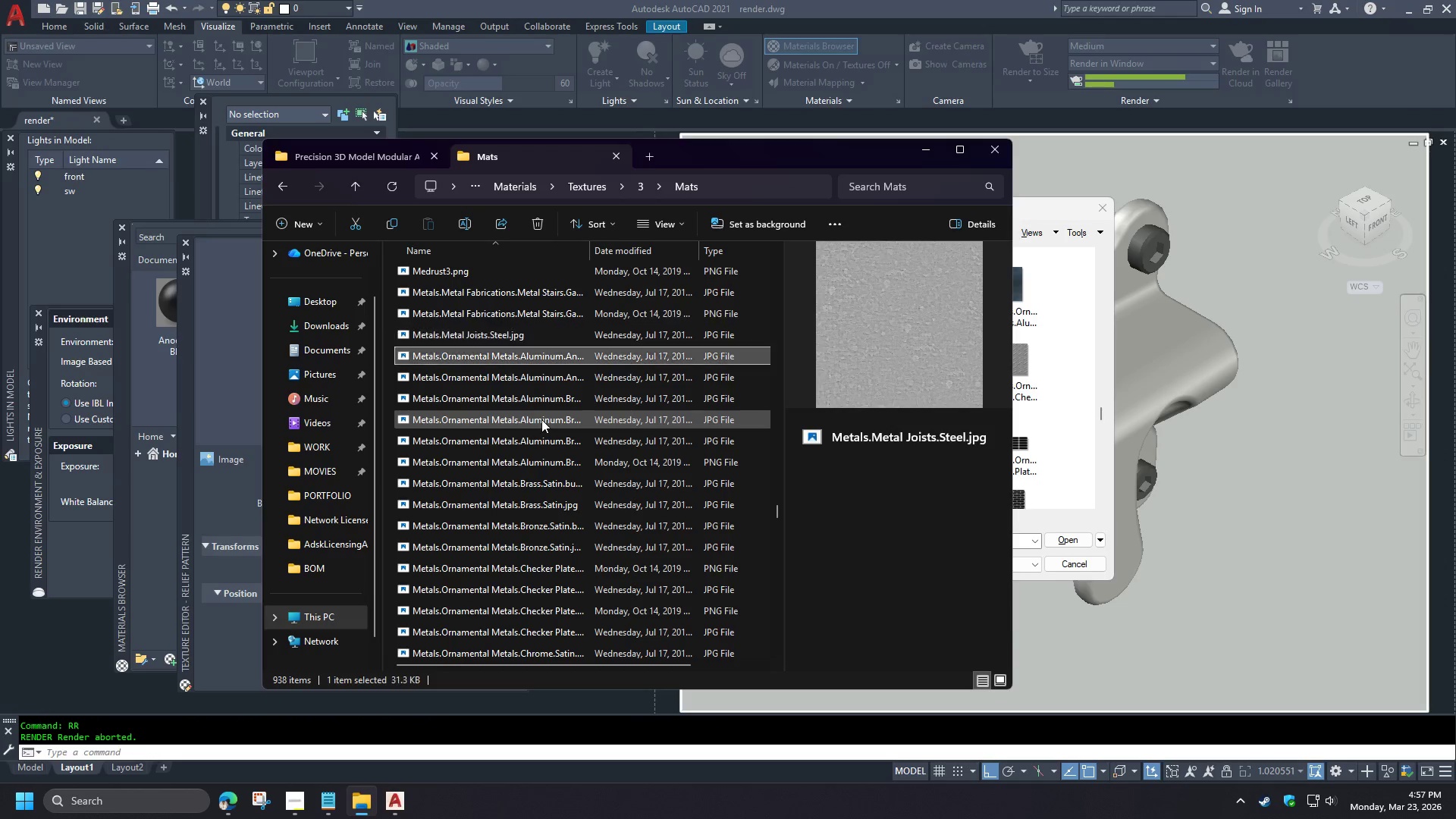 
key(ArrowDown)
 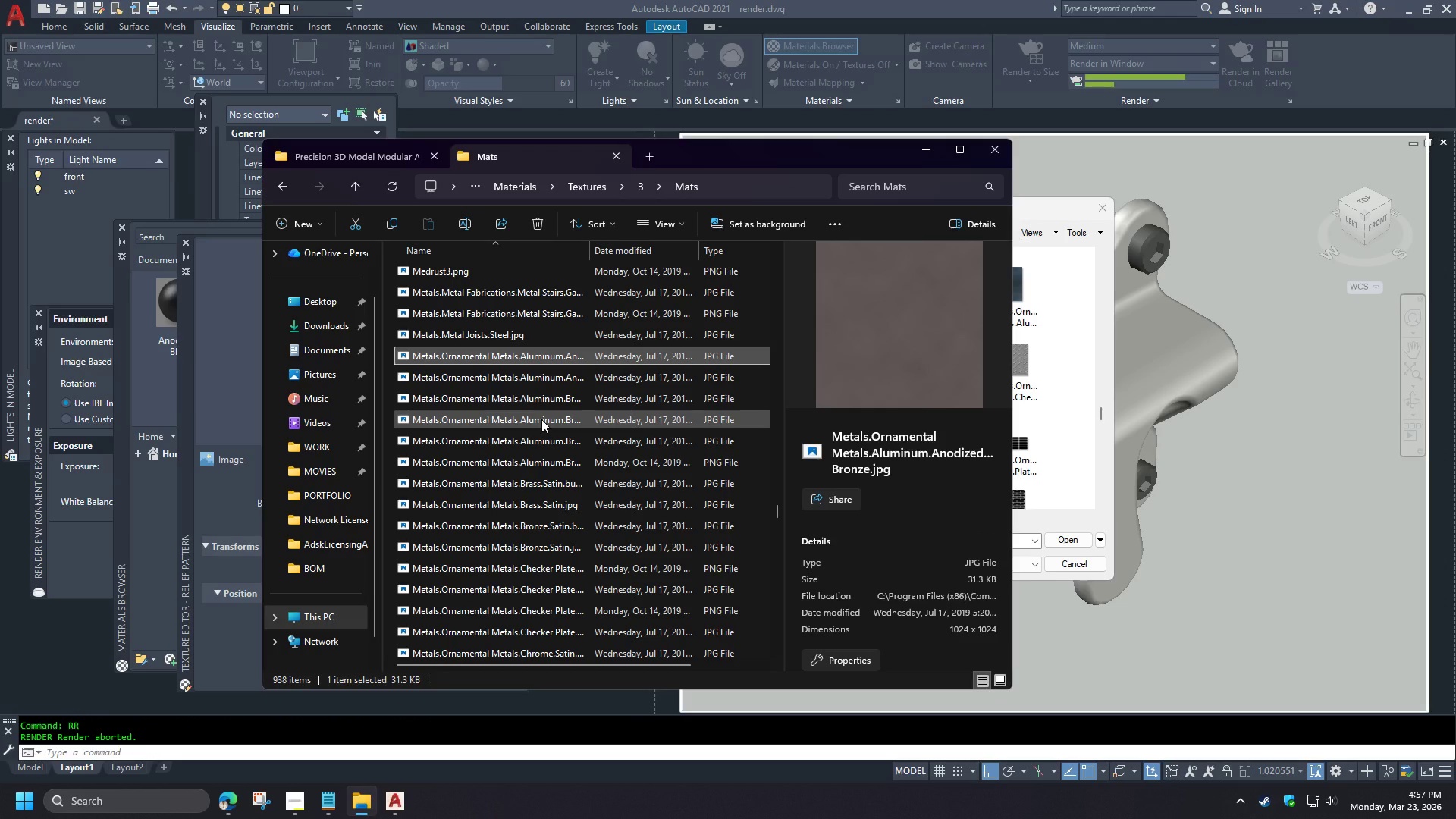 
key(ArrowDown)
 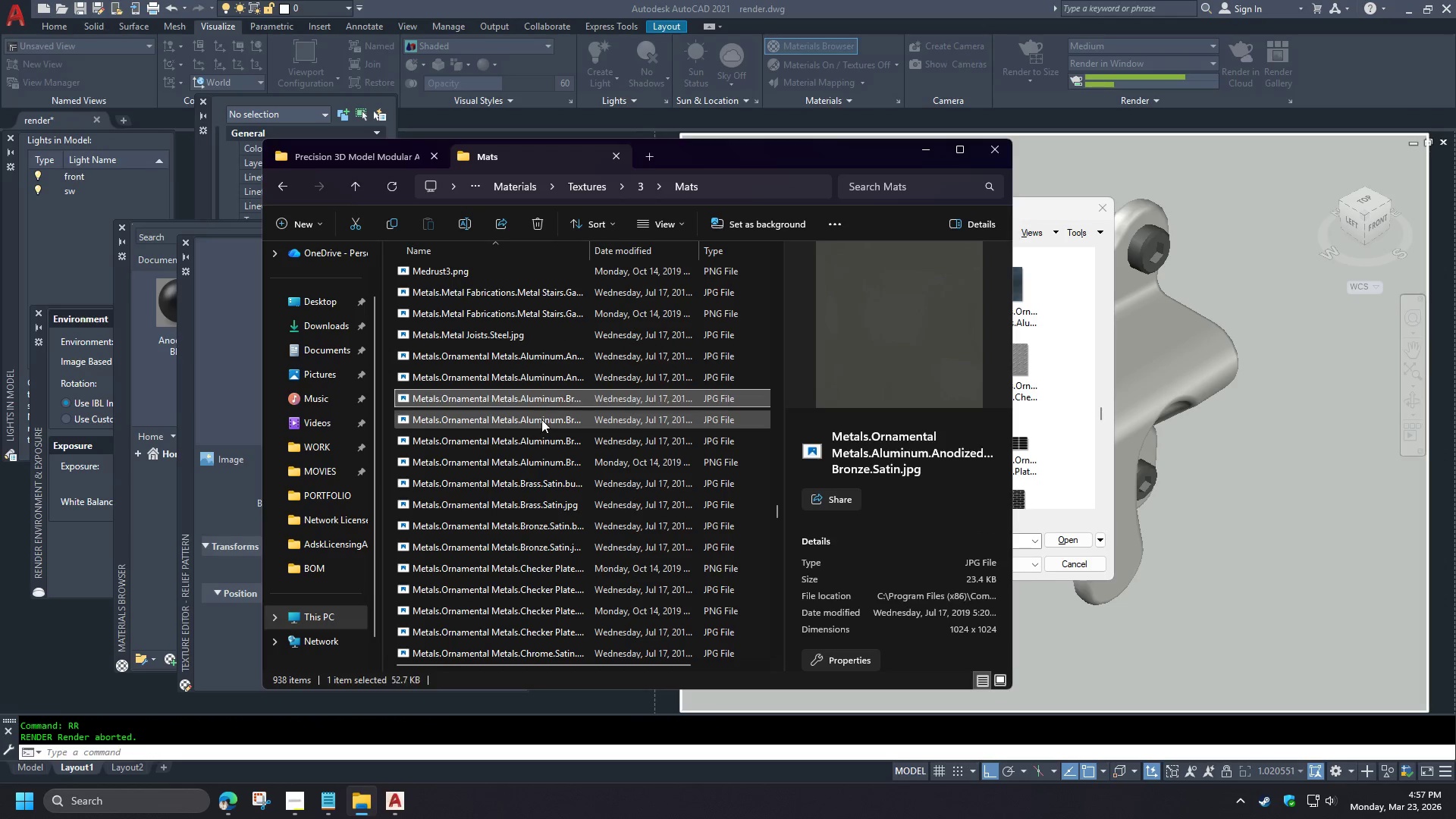 
key(ArrowDown)
 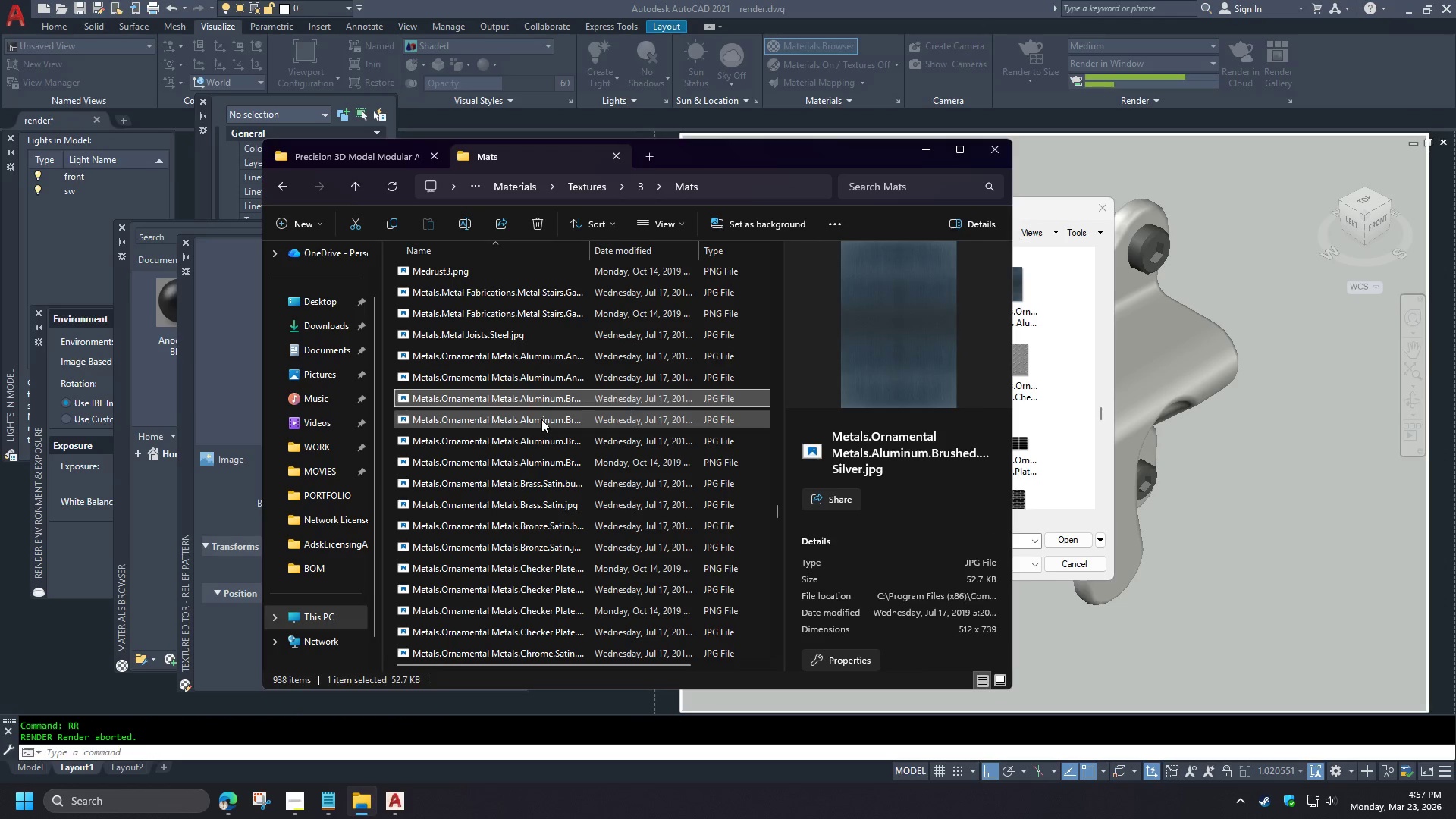 
key(ArrowDown)
 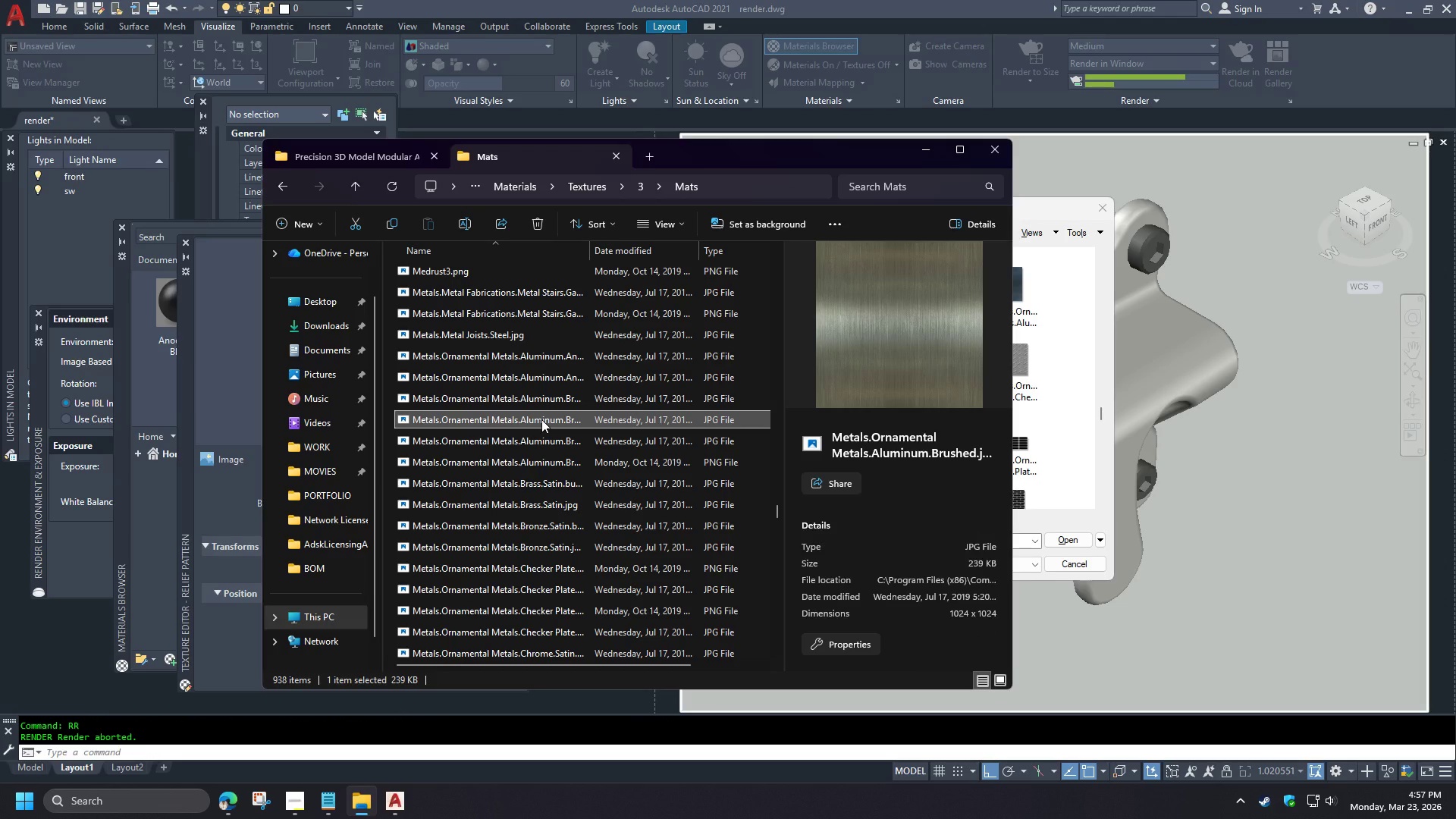 
mouse_move([469, 385])
 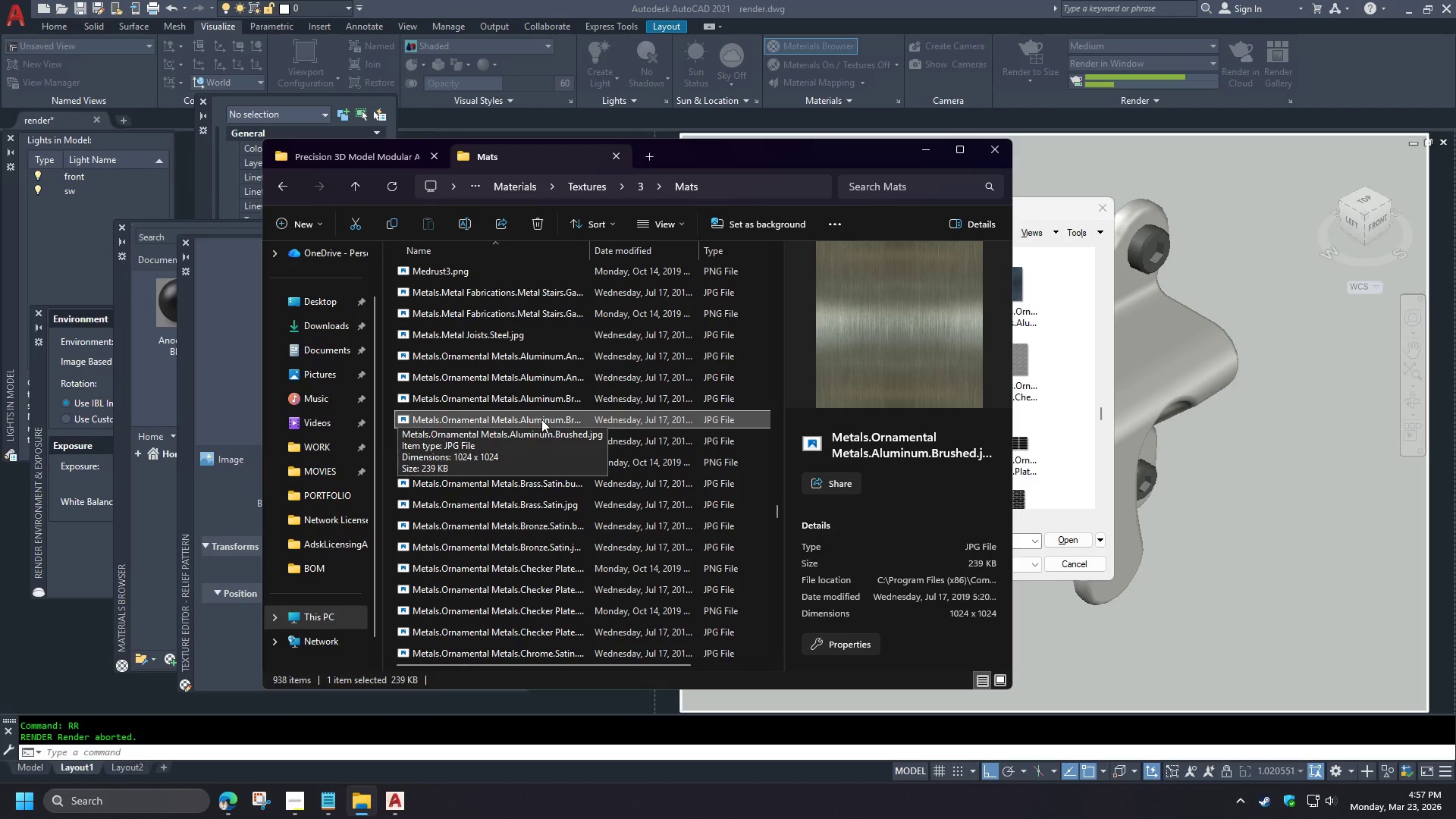 
key(ArrowDown)
 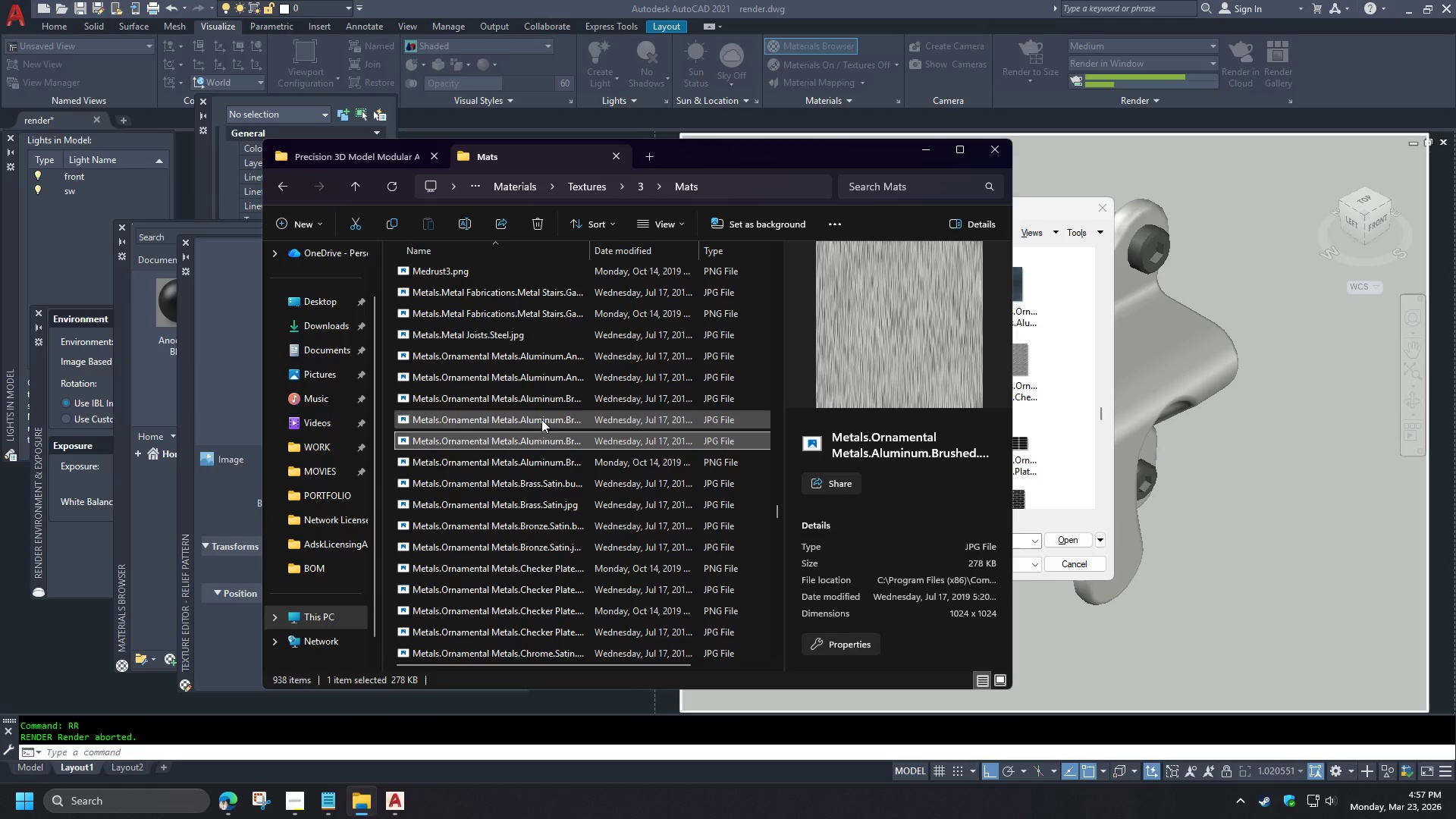 
key(ArrowUp)
 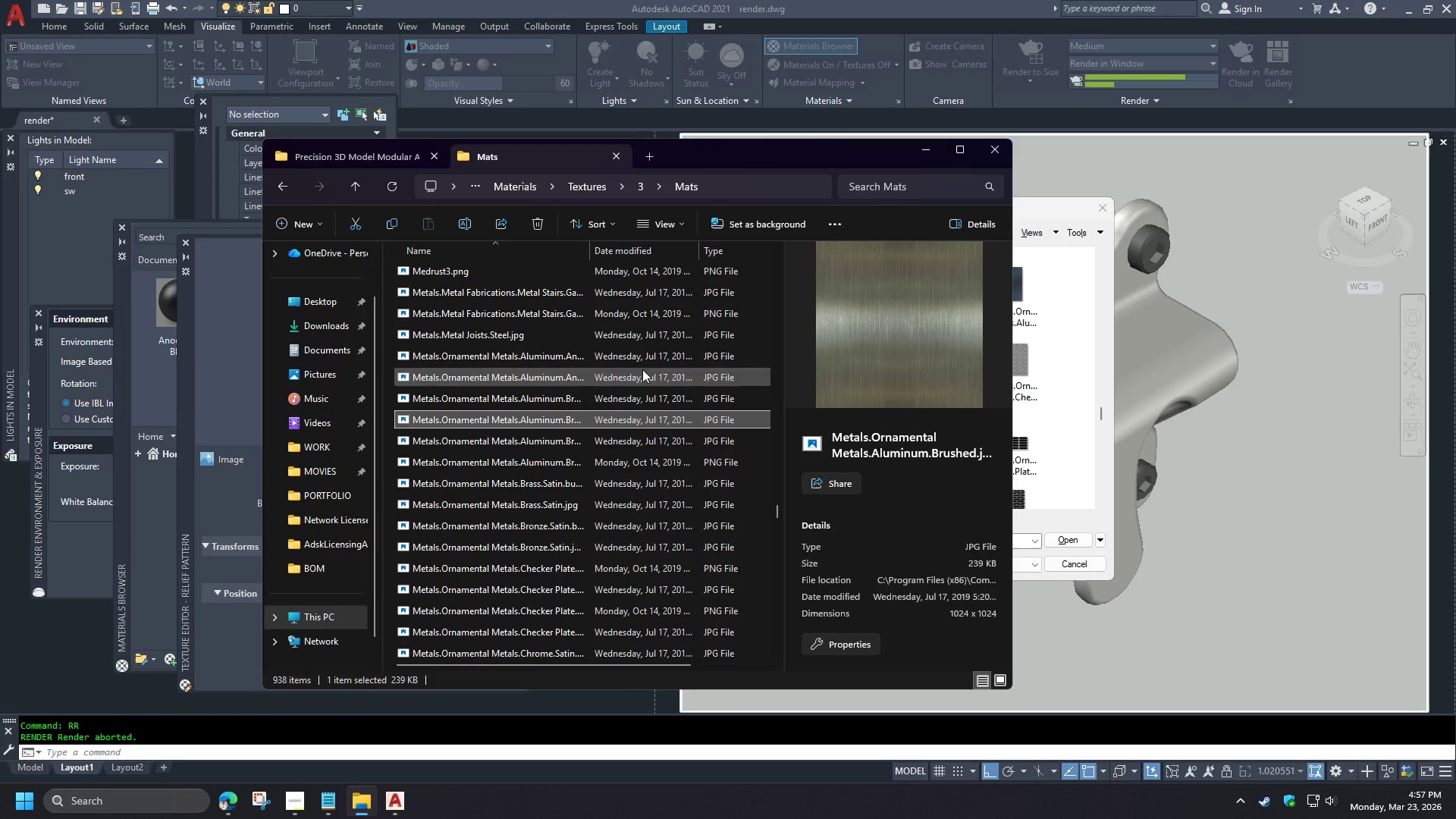 
wait(11.83)
 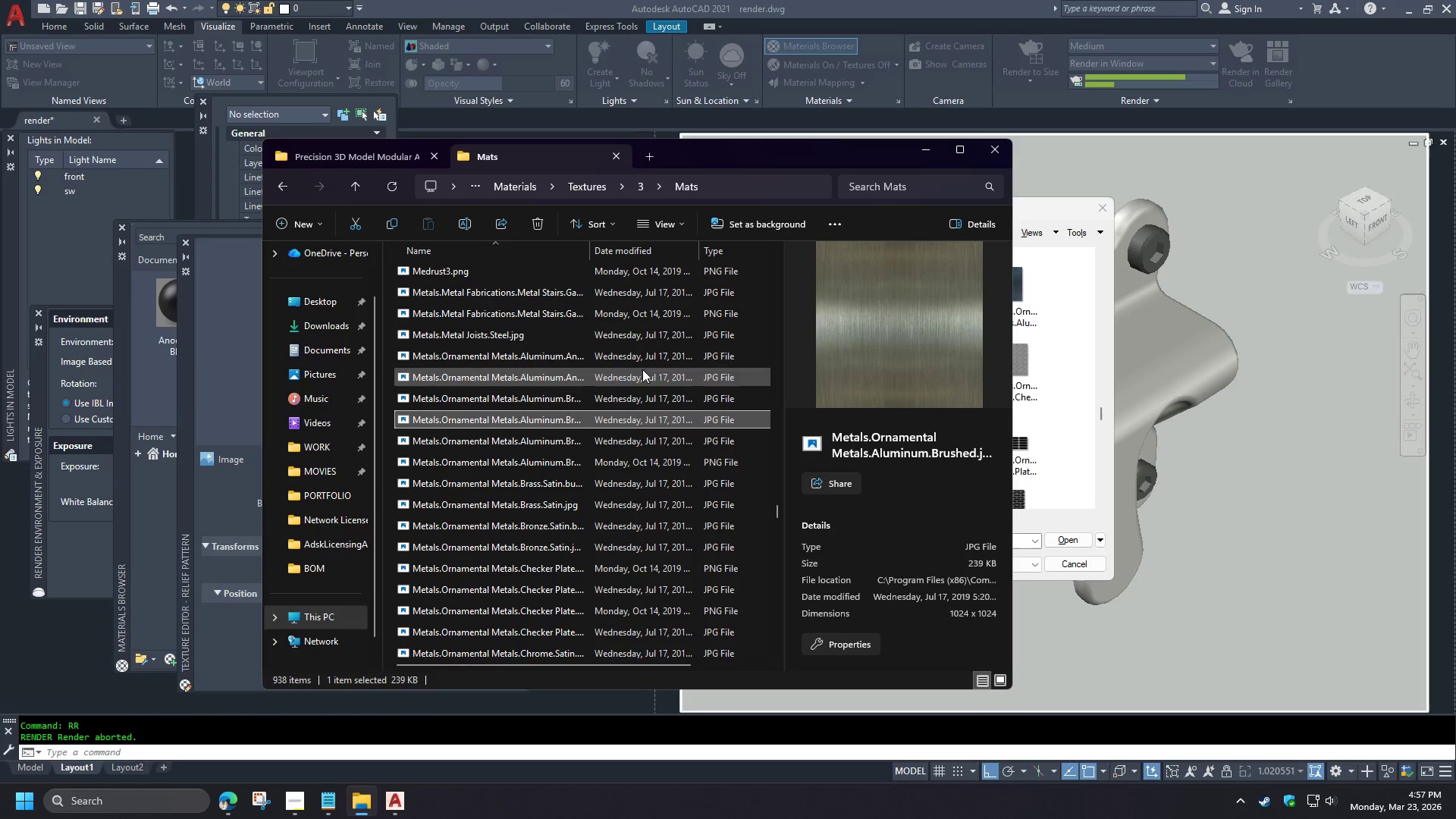 
right_click([495, 425])
 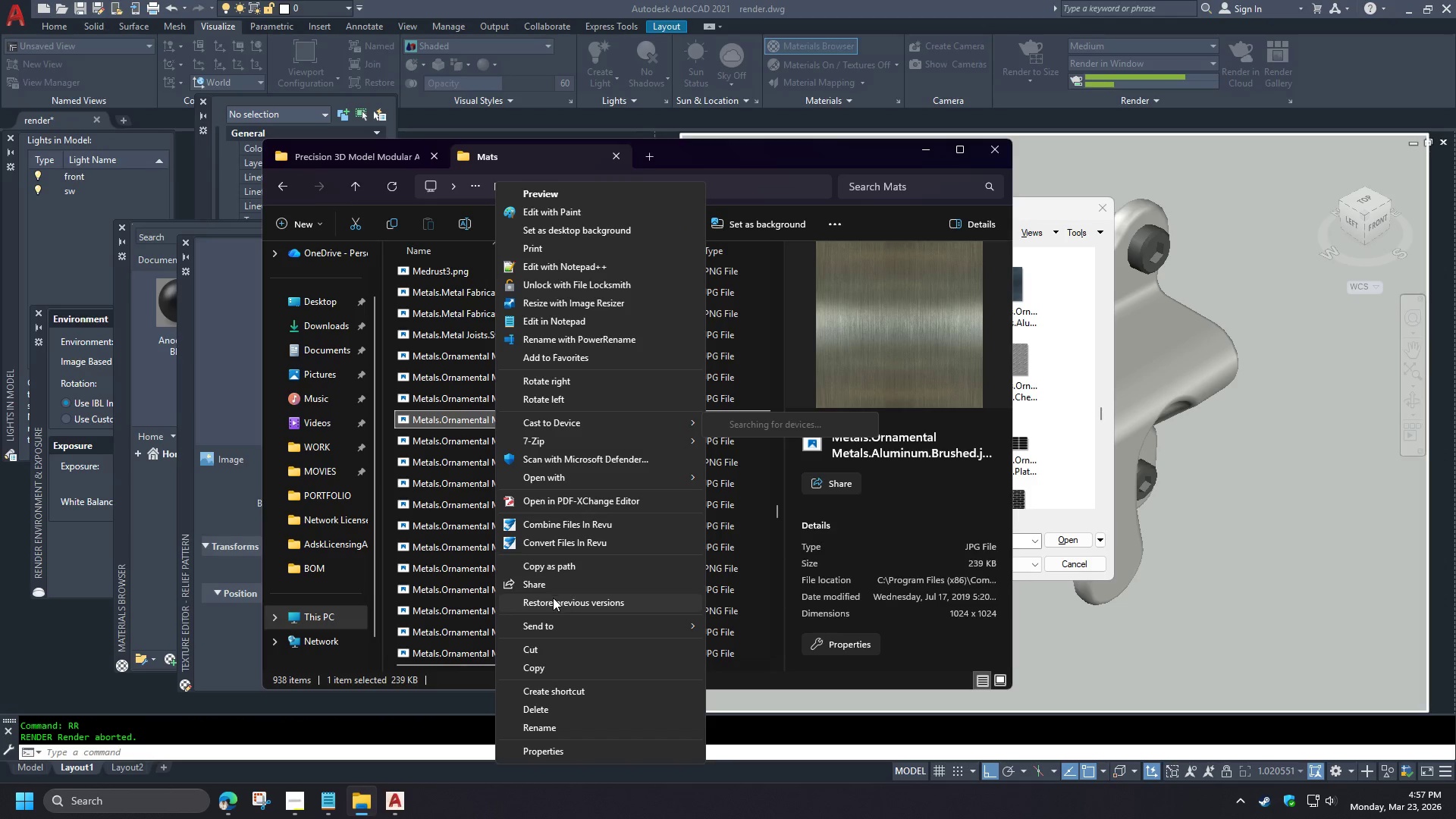 
left_click([556, 569])
 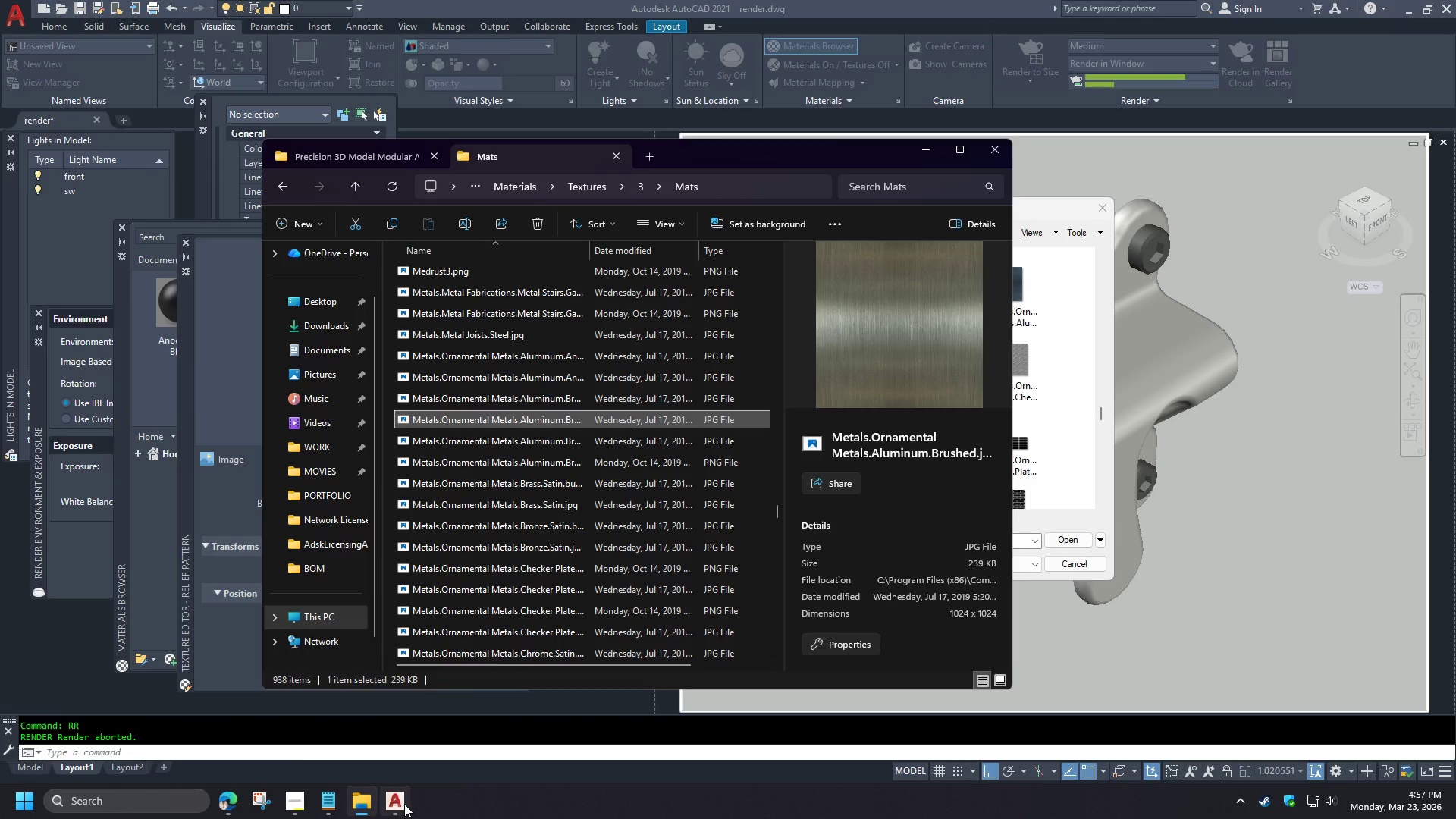 
left_click([403, 805])
 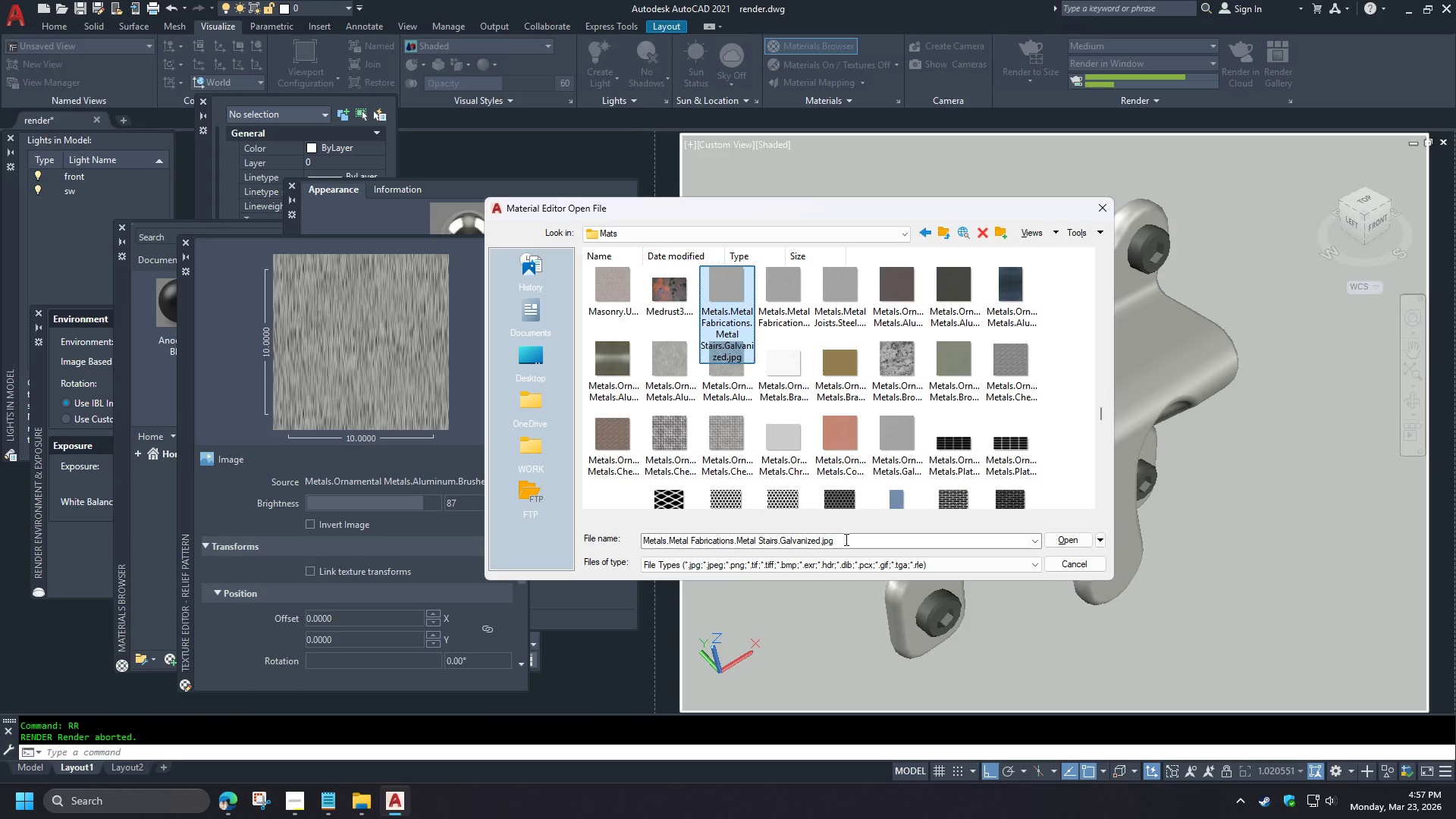 
left_click([368, 800])
 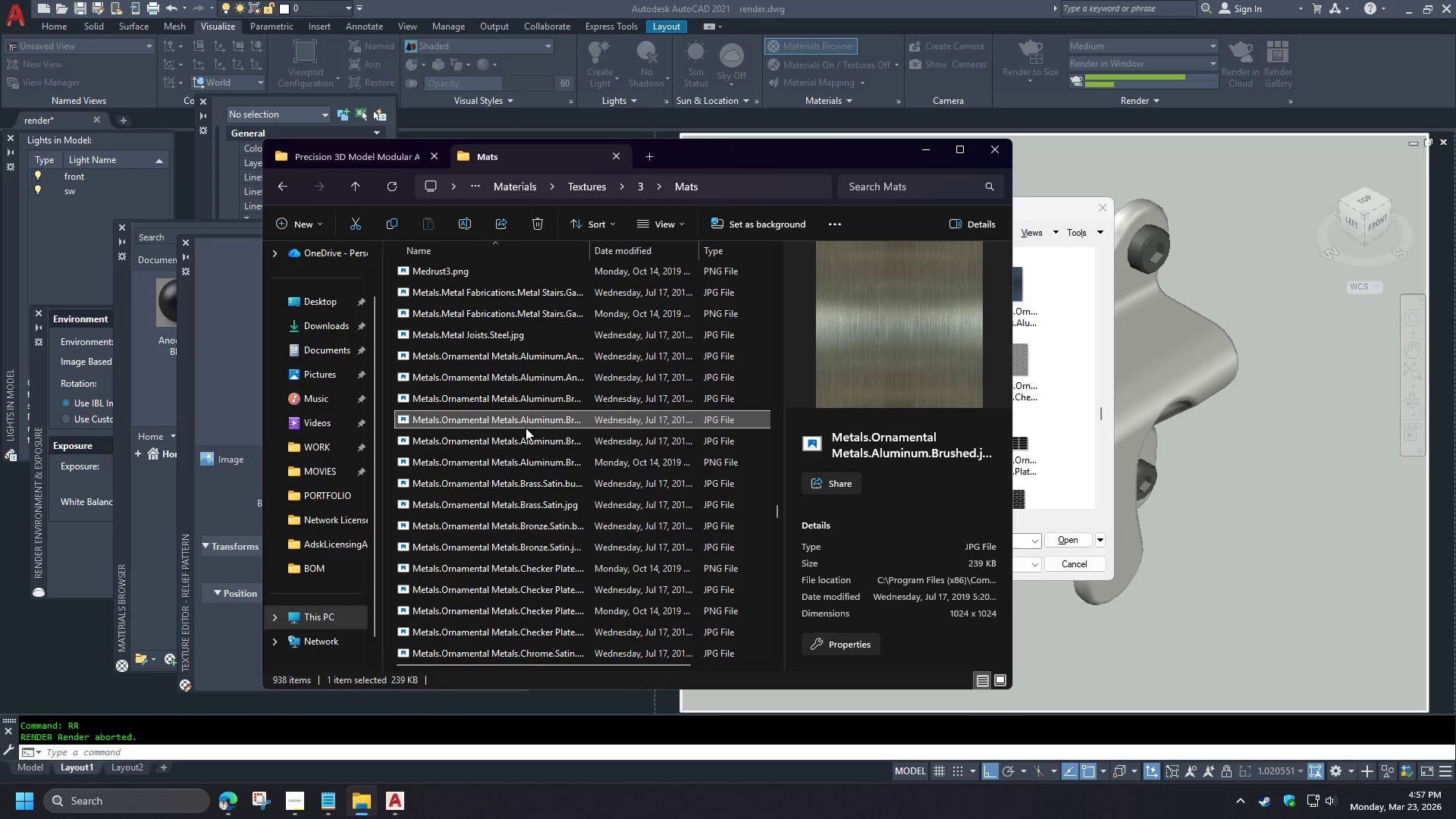 
key(F2)
 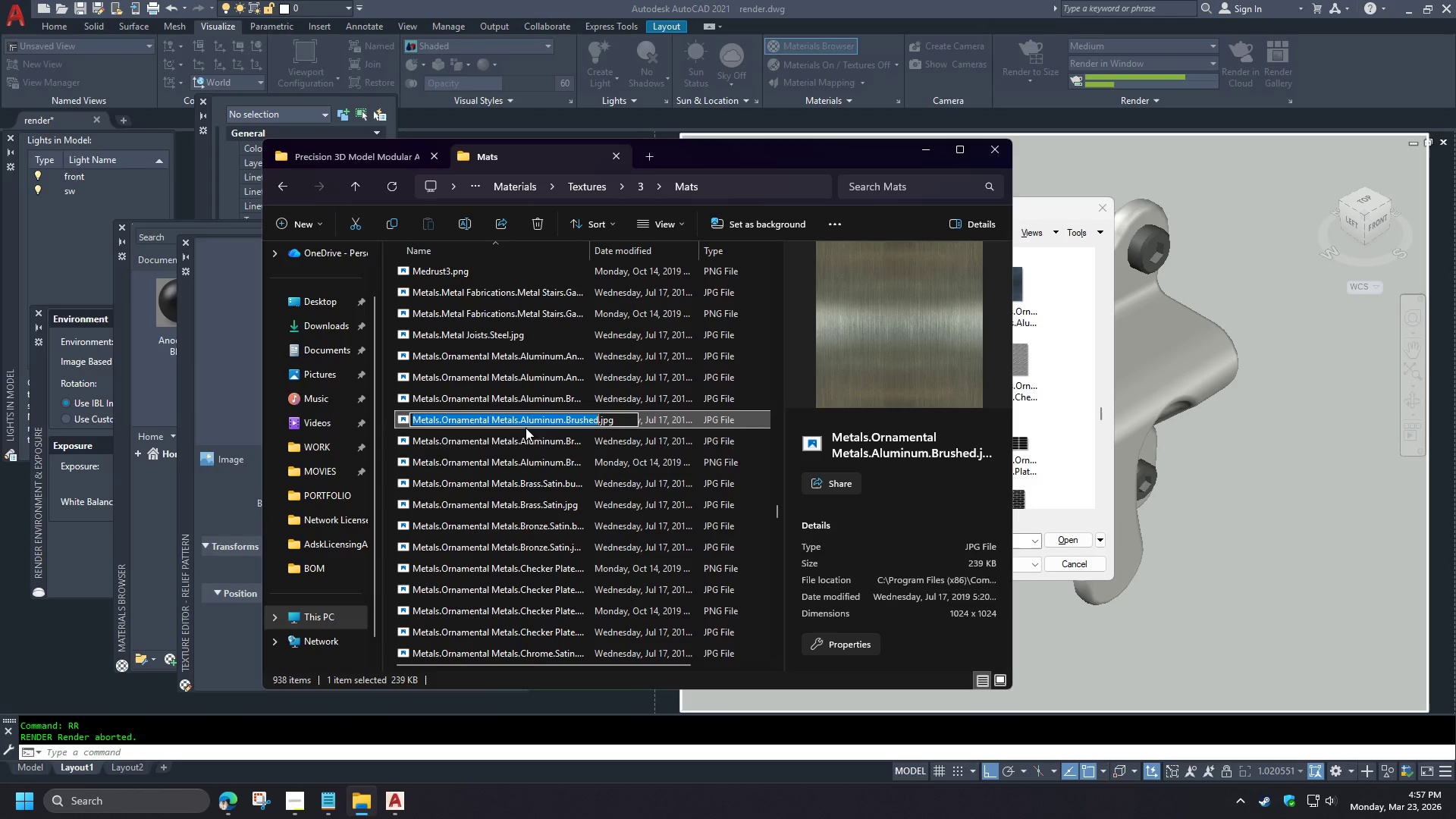 
key(Control+C)
 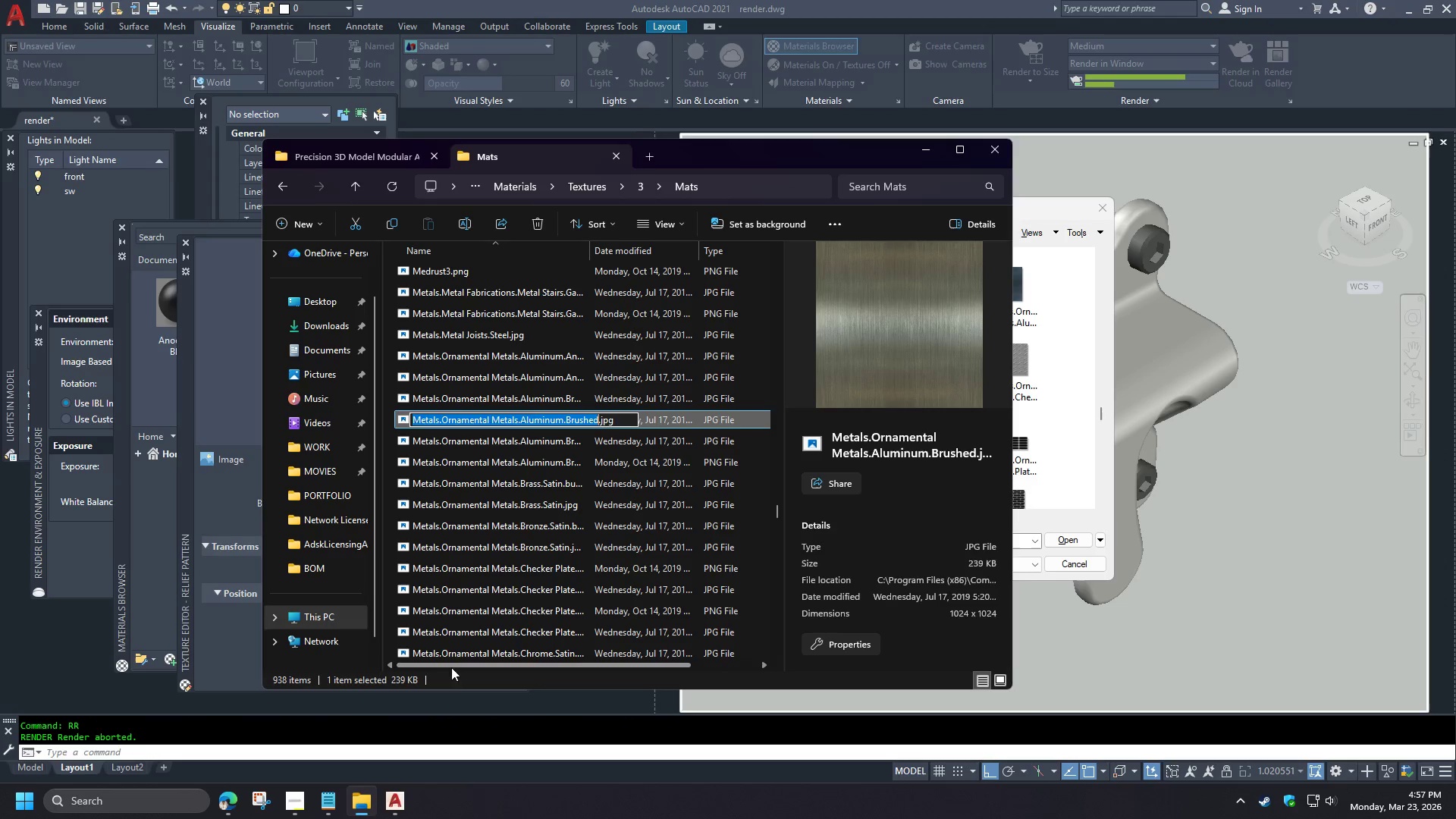 
key(Escape)
 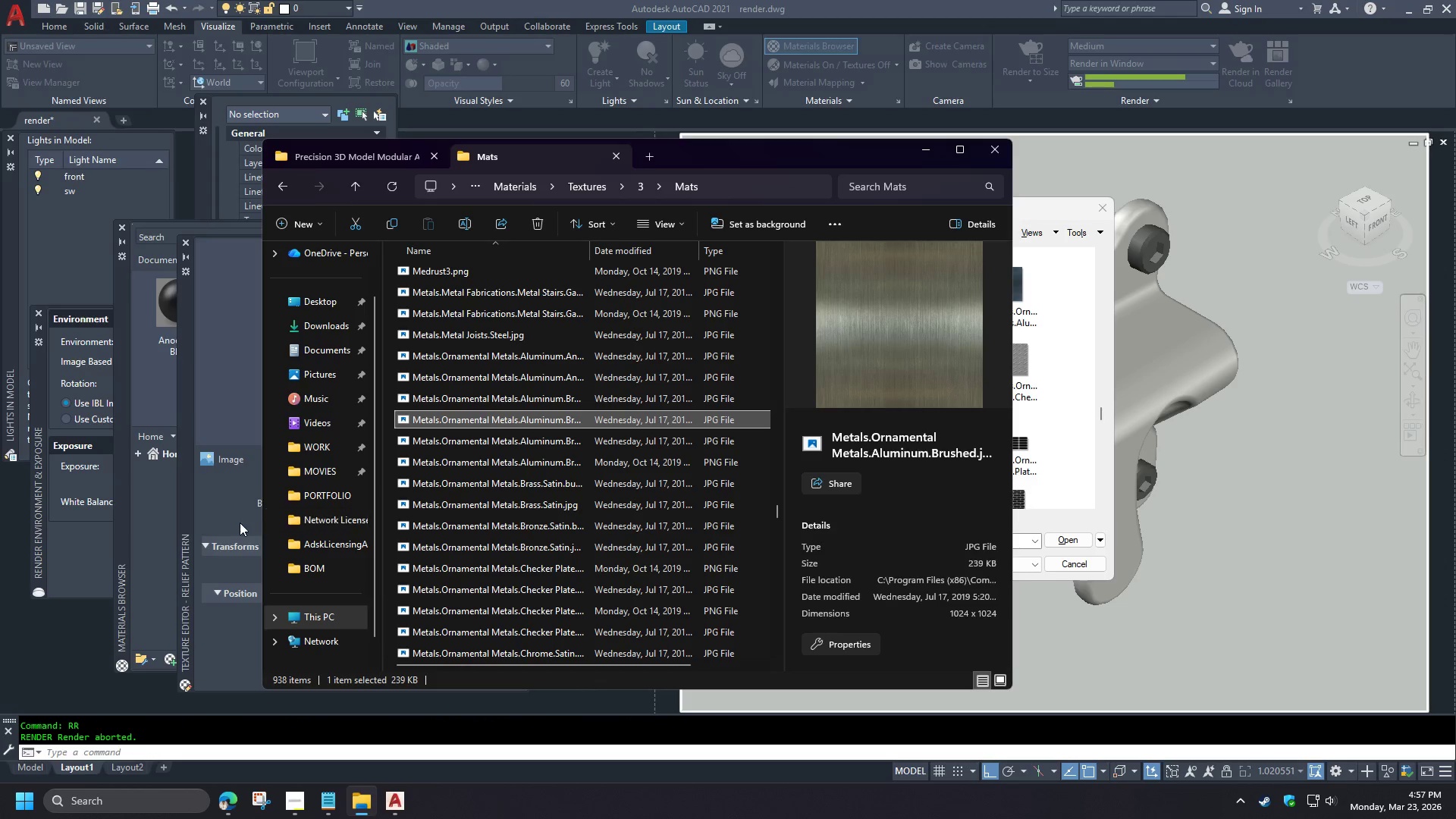 
left_click([230, 515])
 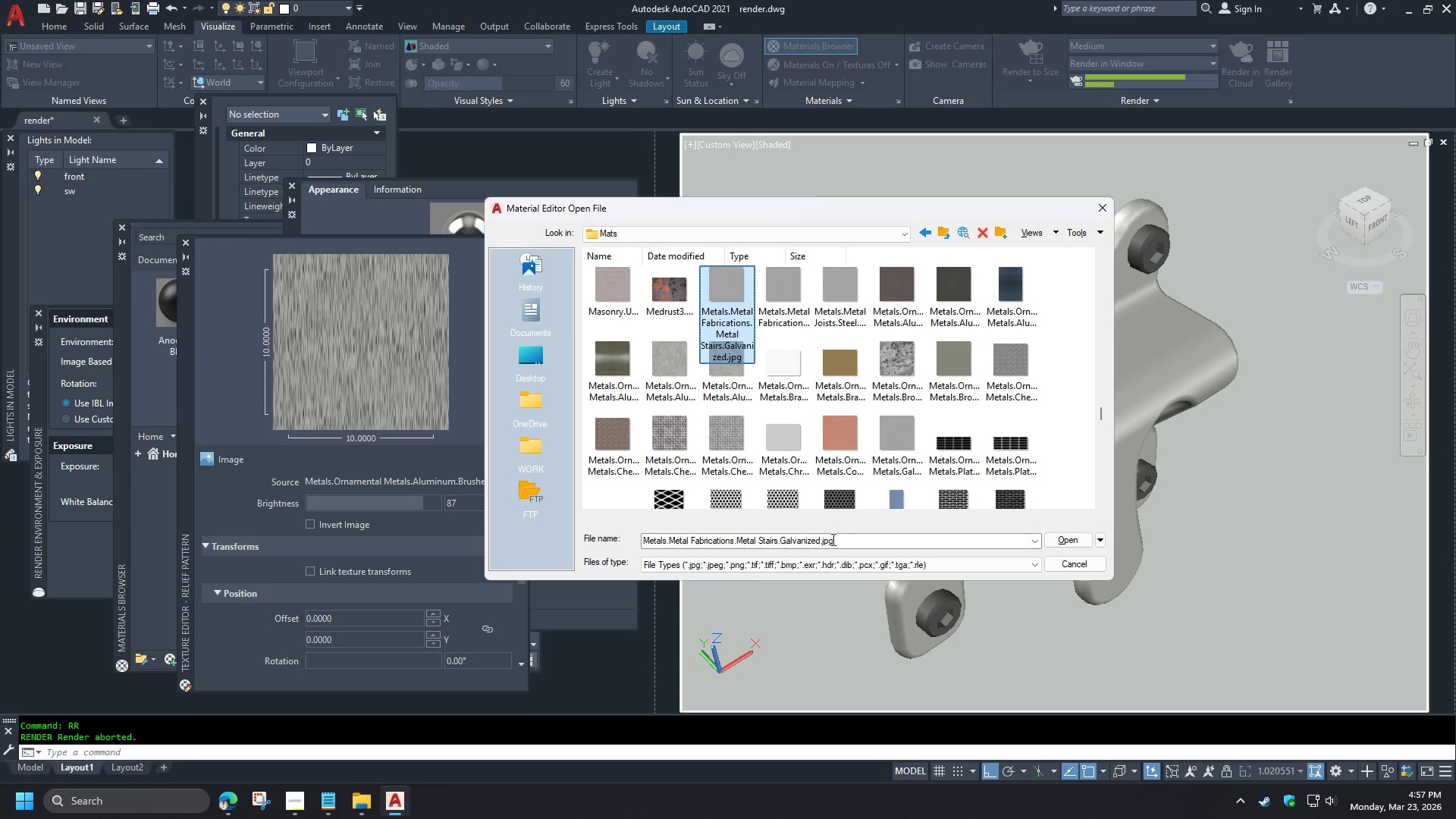 
left_click([835, 541])
 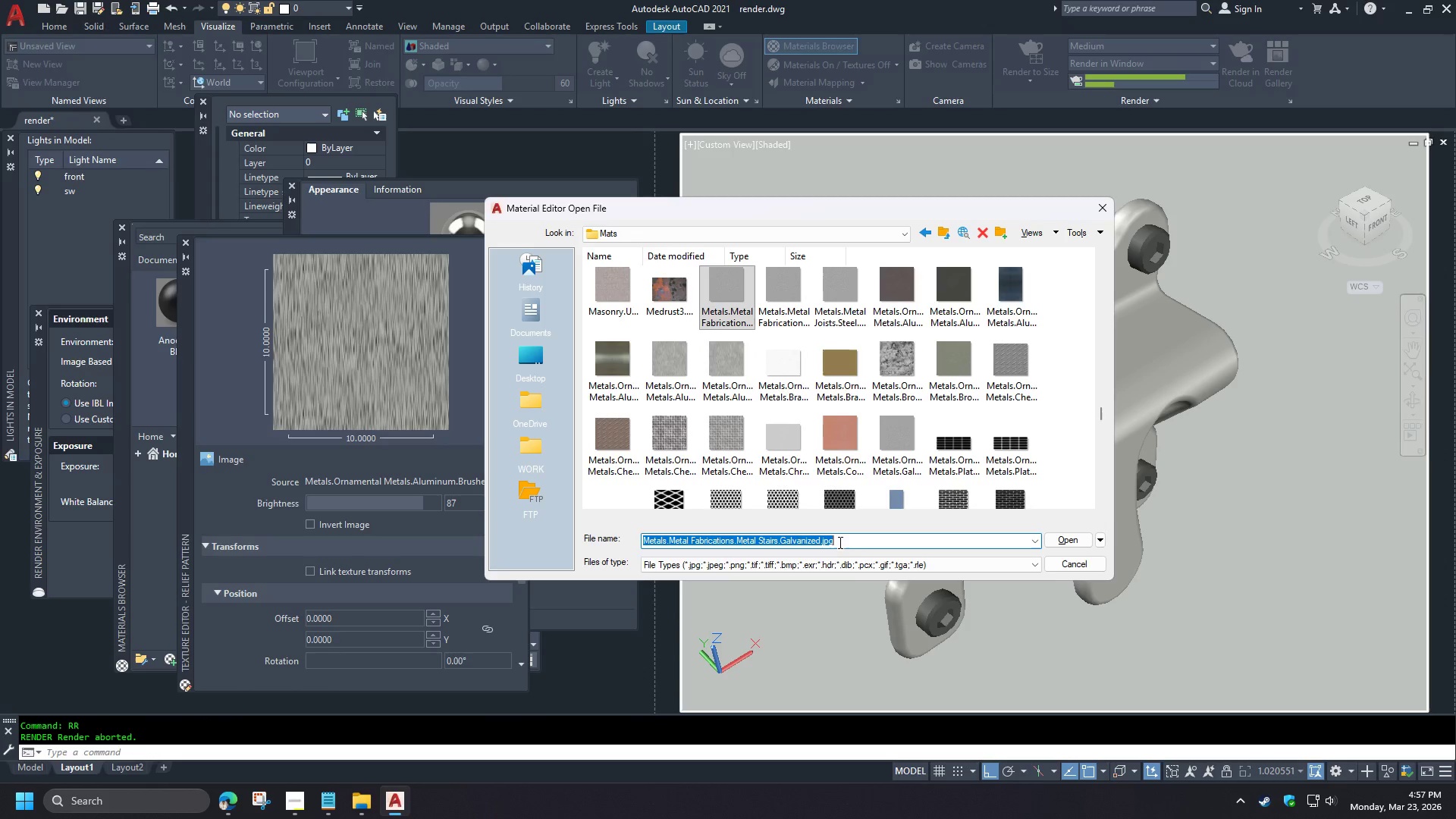 
key(Control+A)
 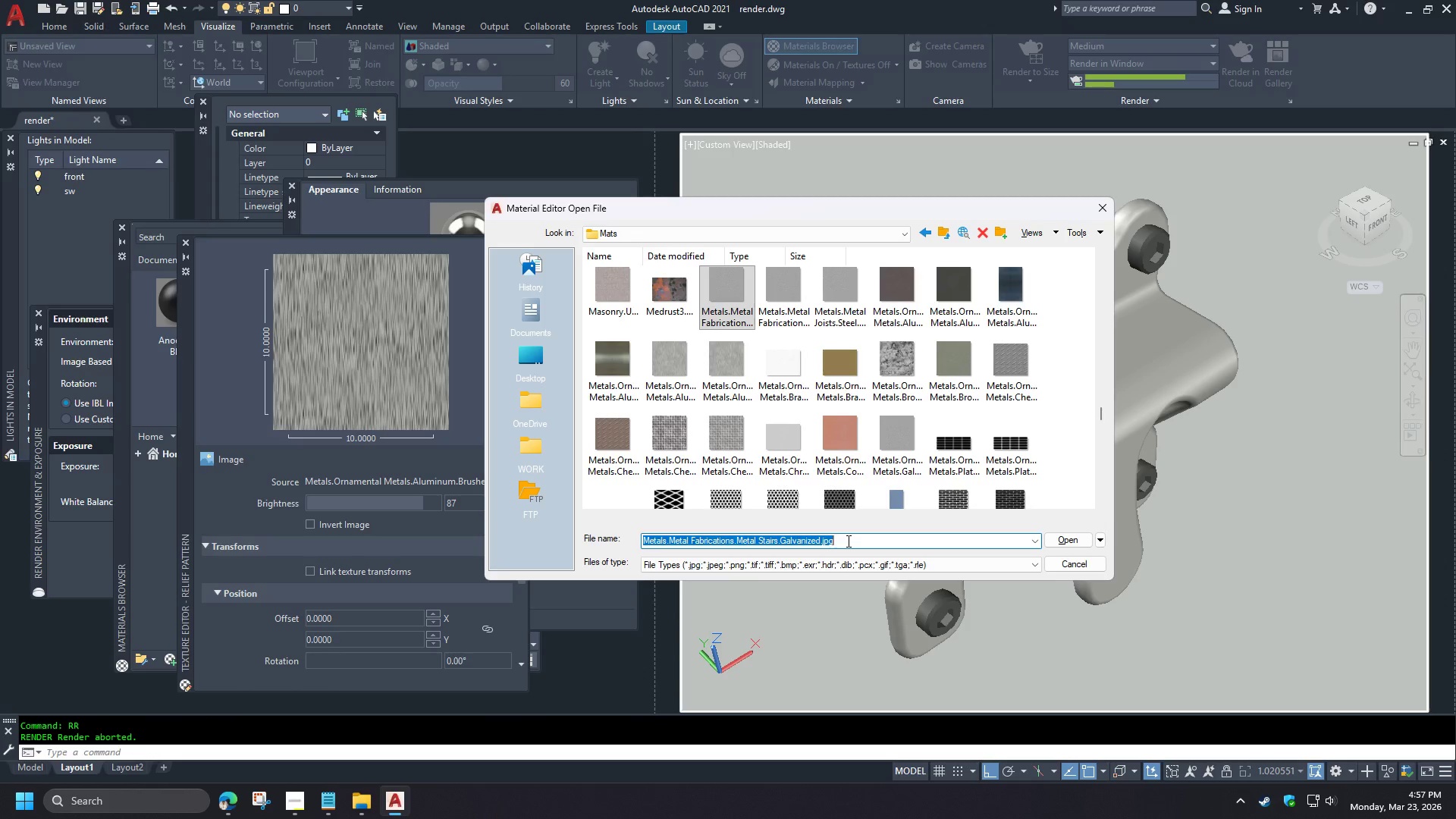 
key(Control+V)
 